 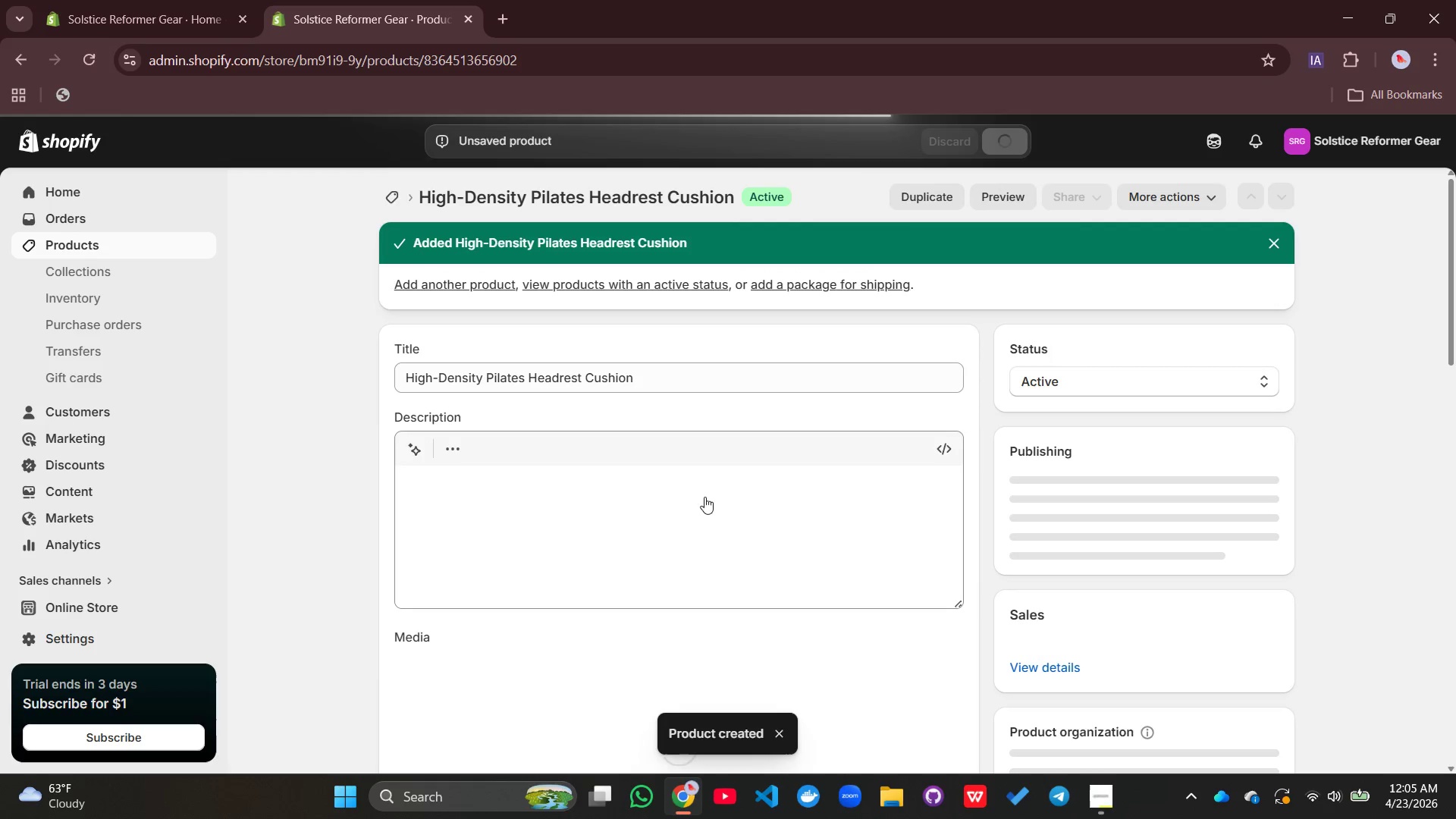 
left_click([99, 246])
 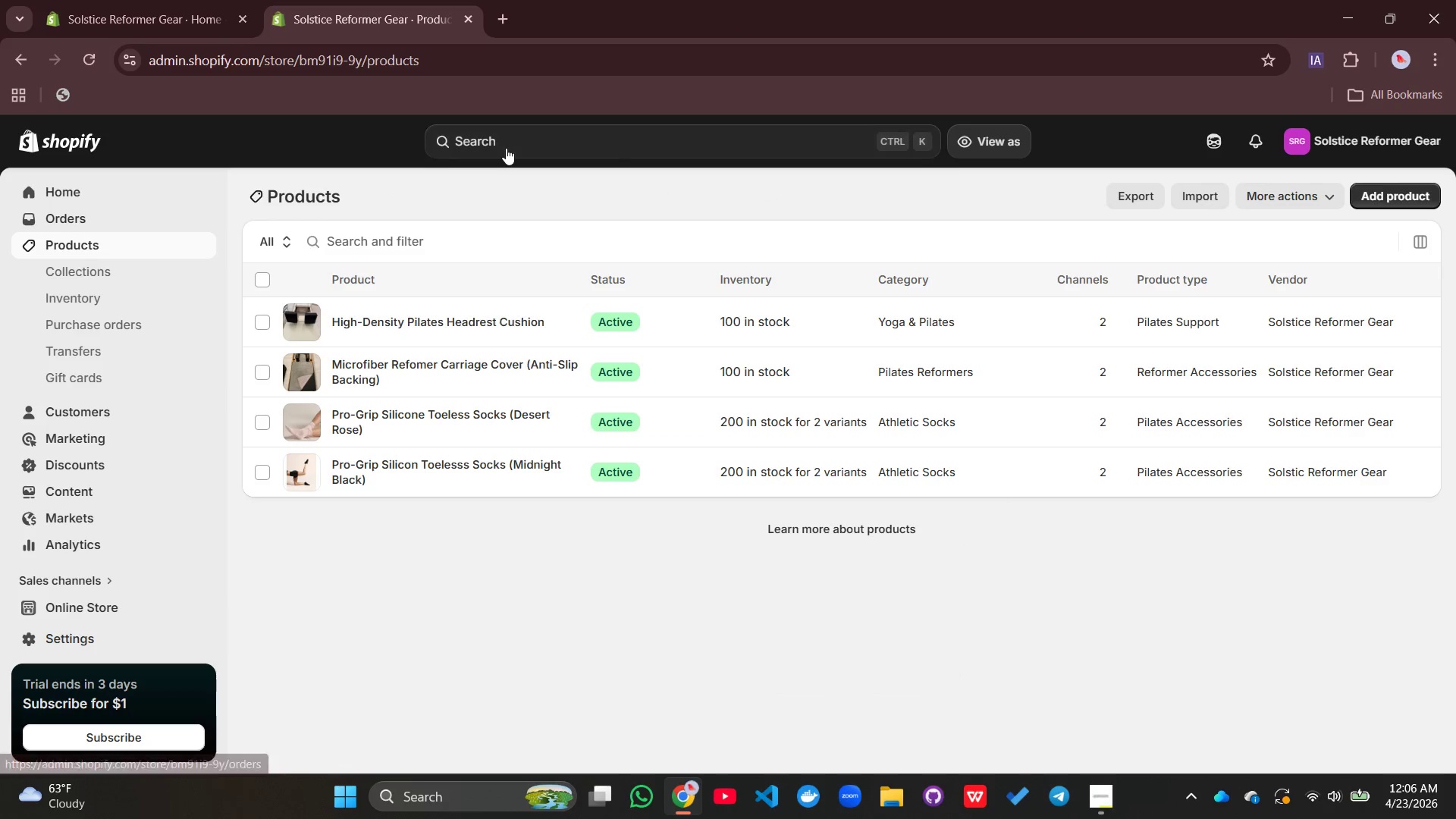 
wait(6.59)
 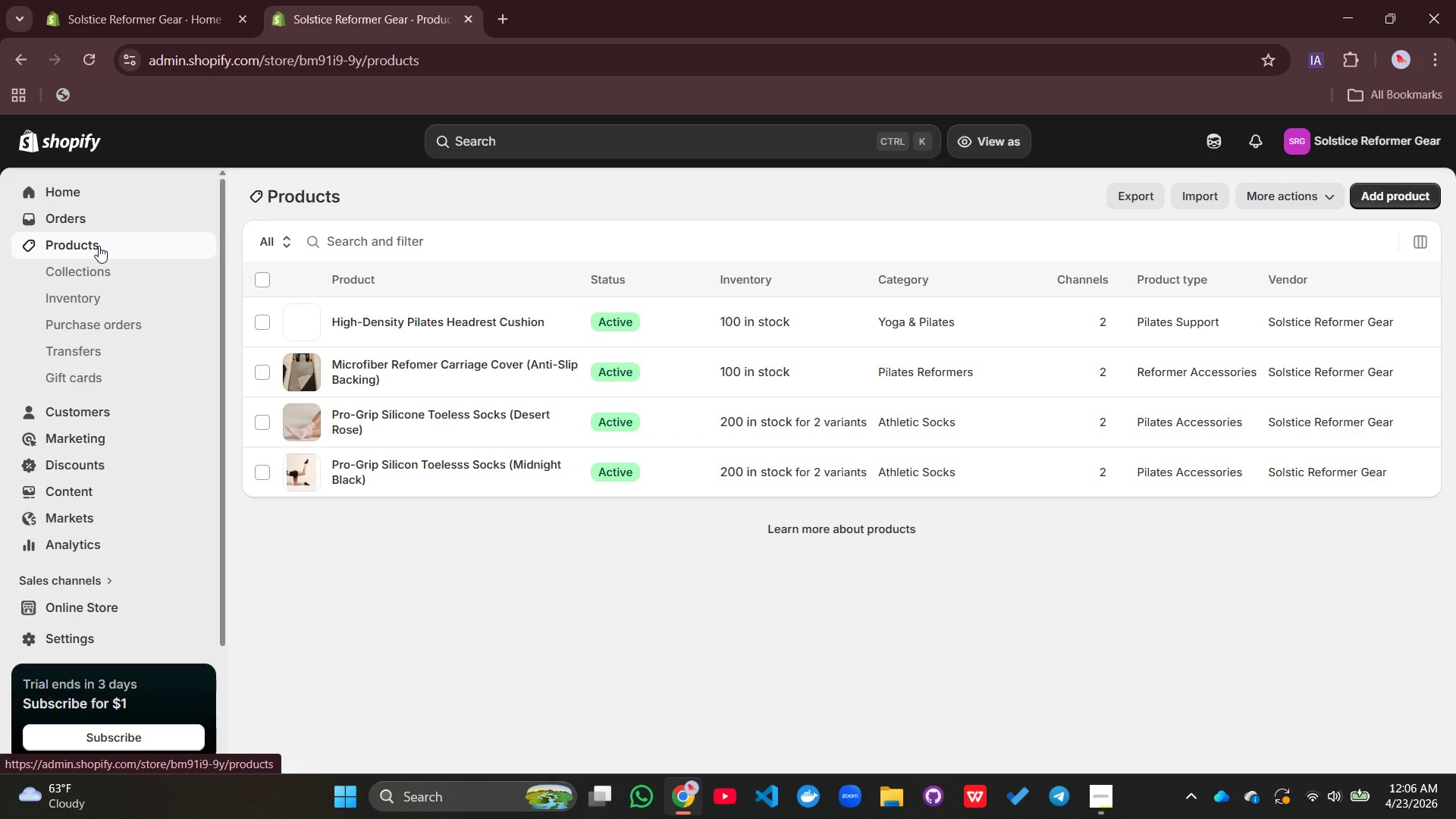 
left_click([1377, 193])
 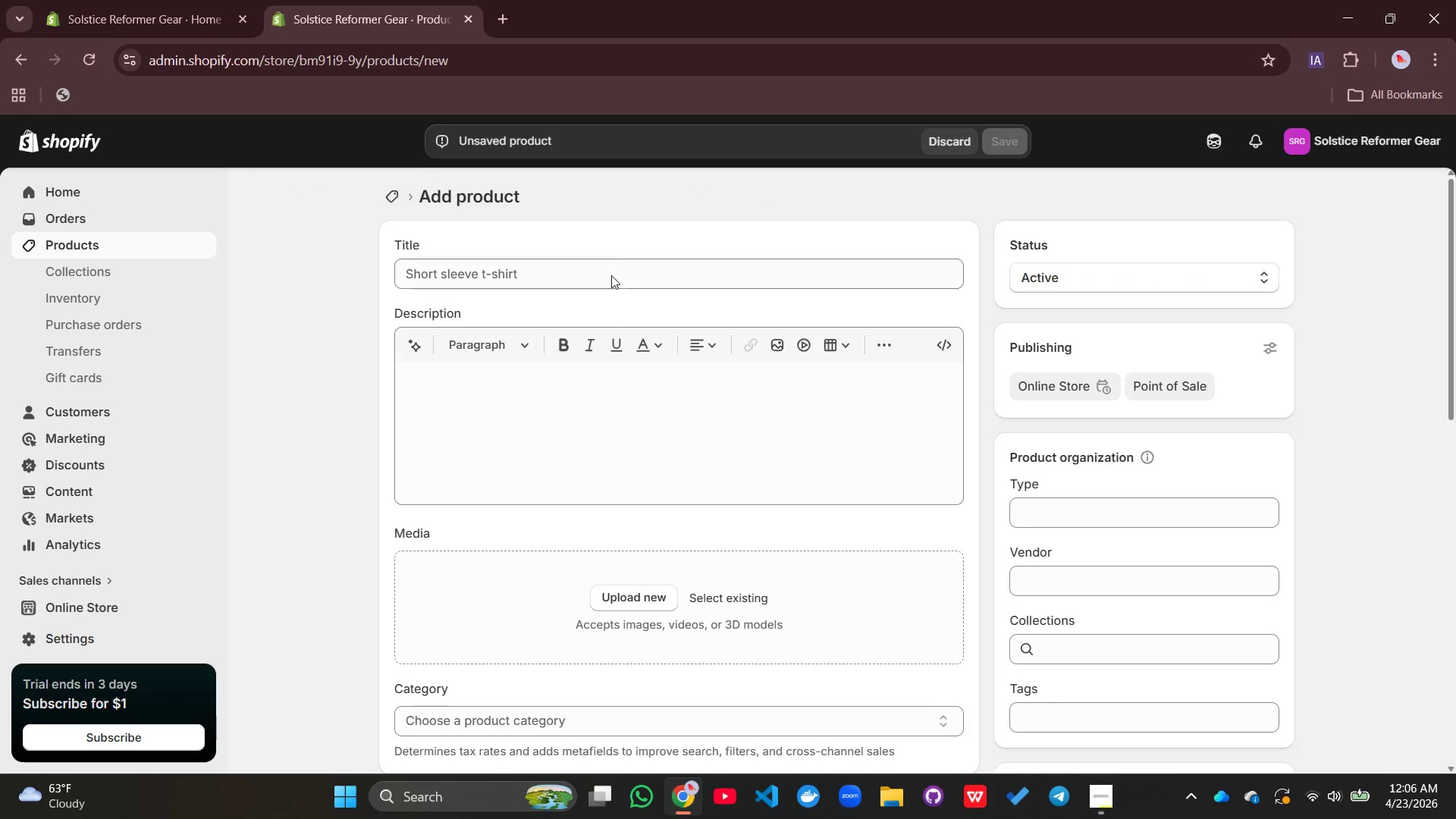 
wait(5.25)
 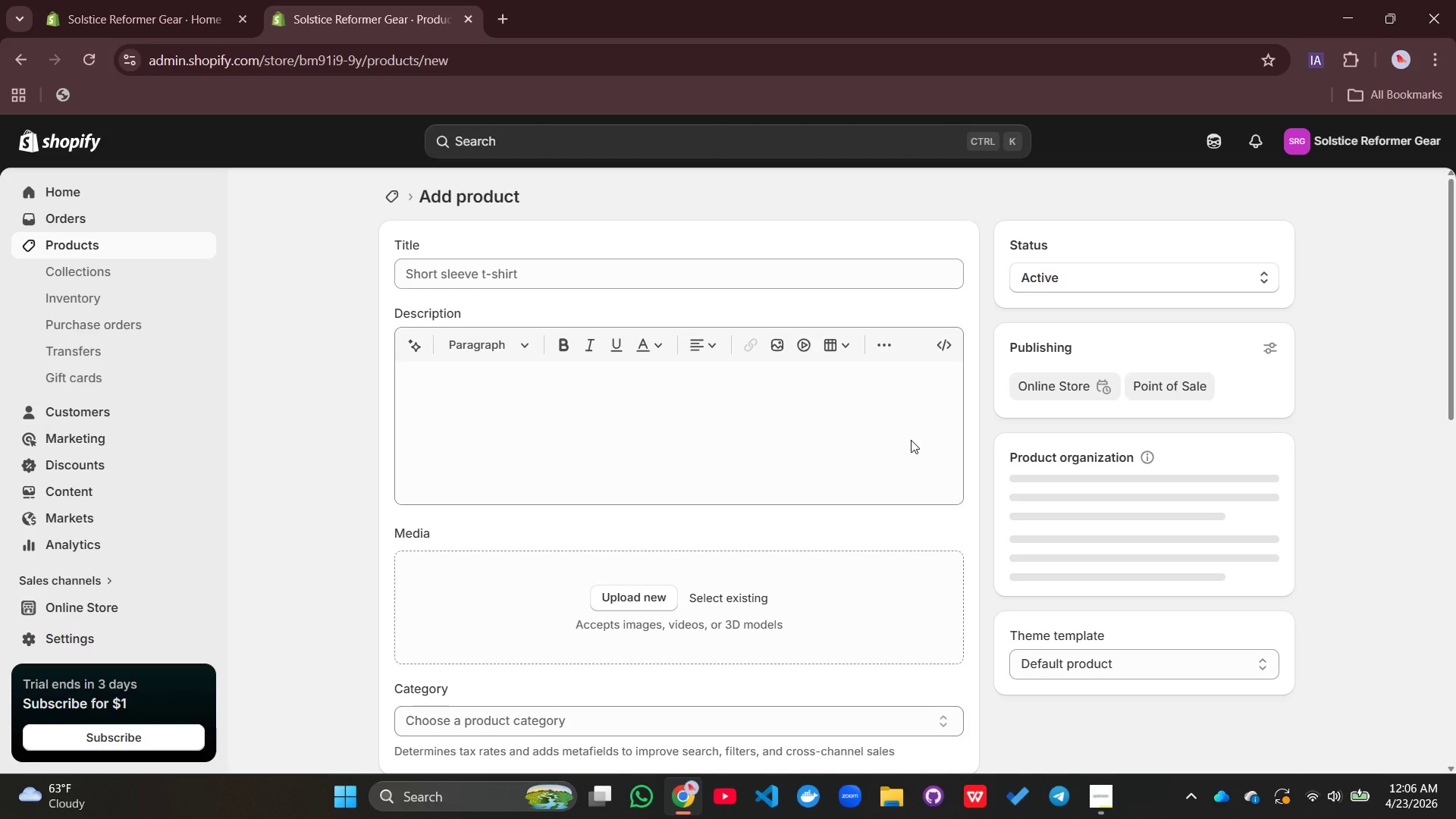 
left_click([525, 270])
 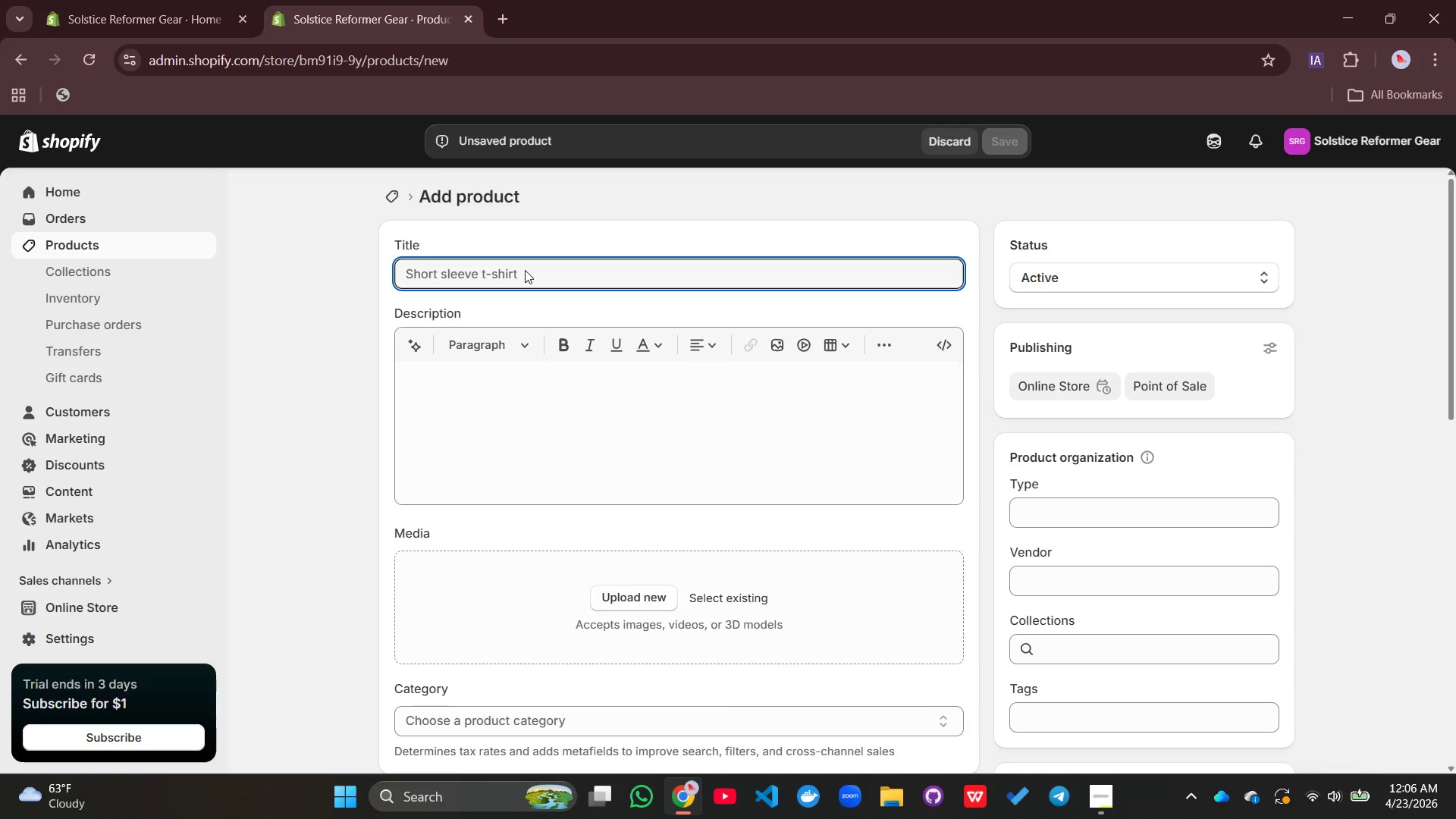 
type(The Full Session Bundle)
 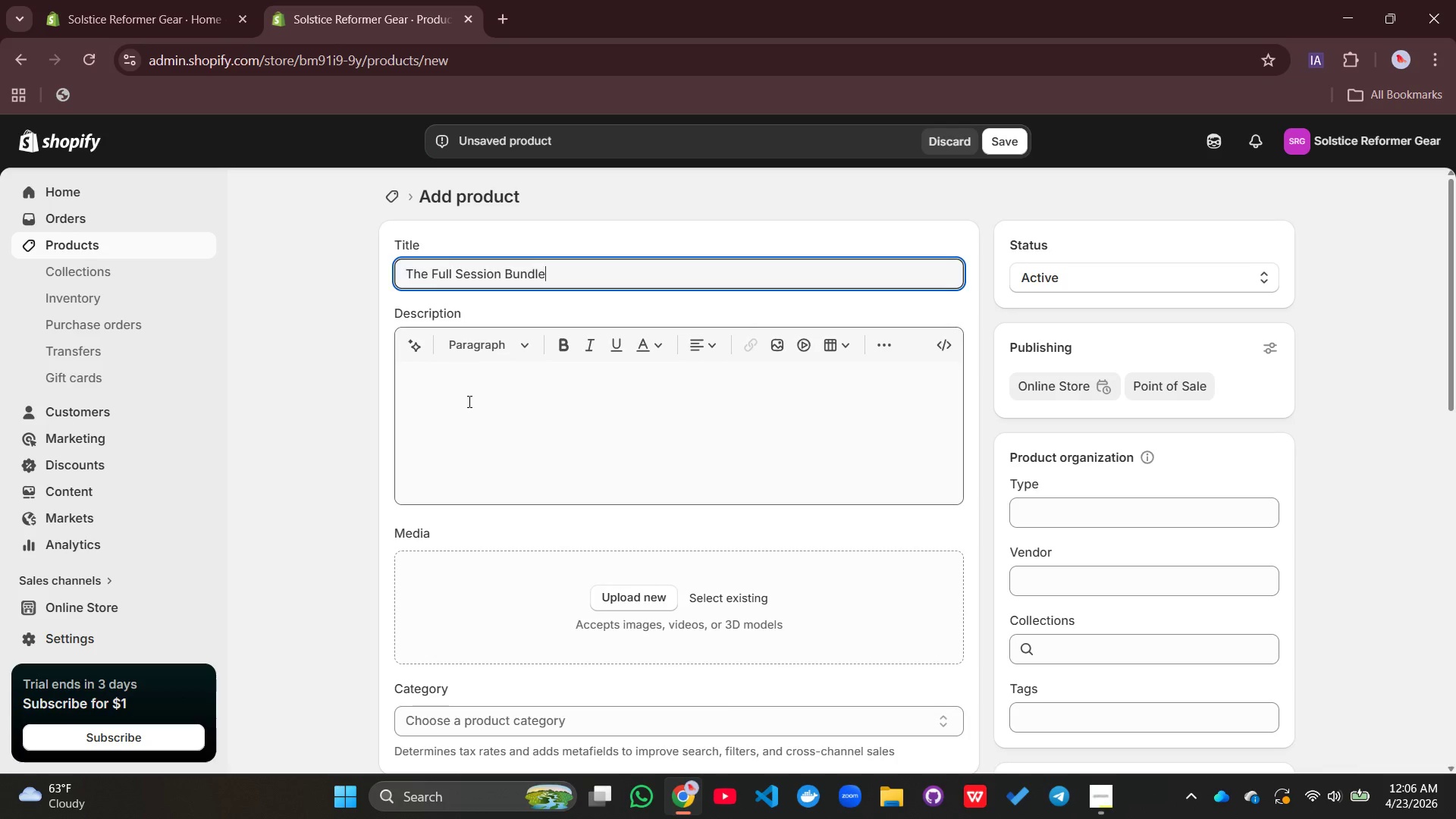 
left_click([468, 401])
 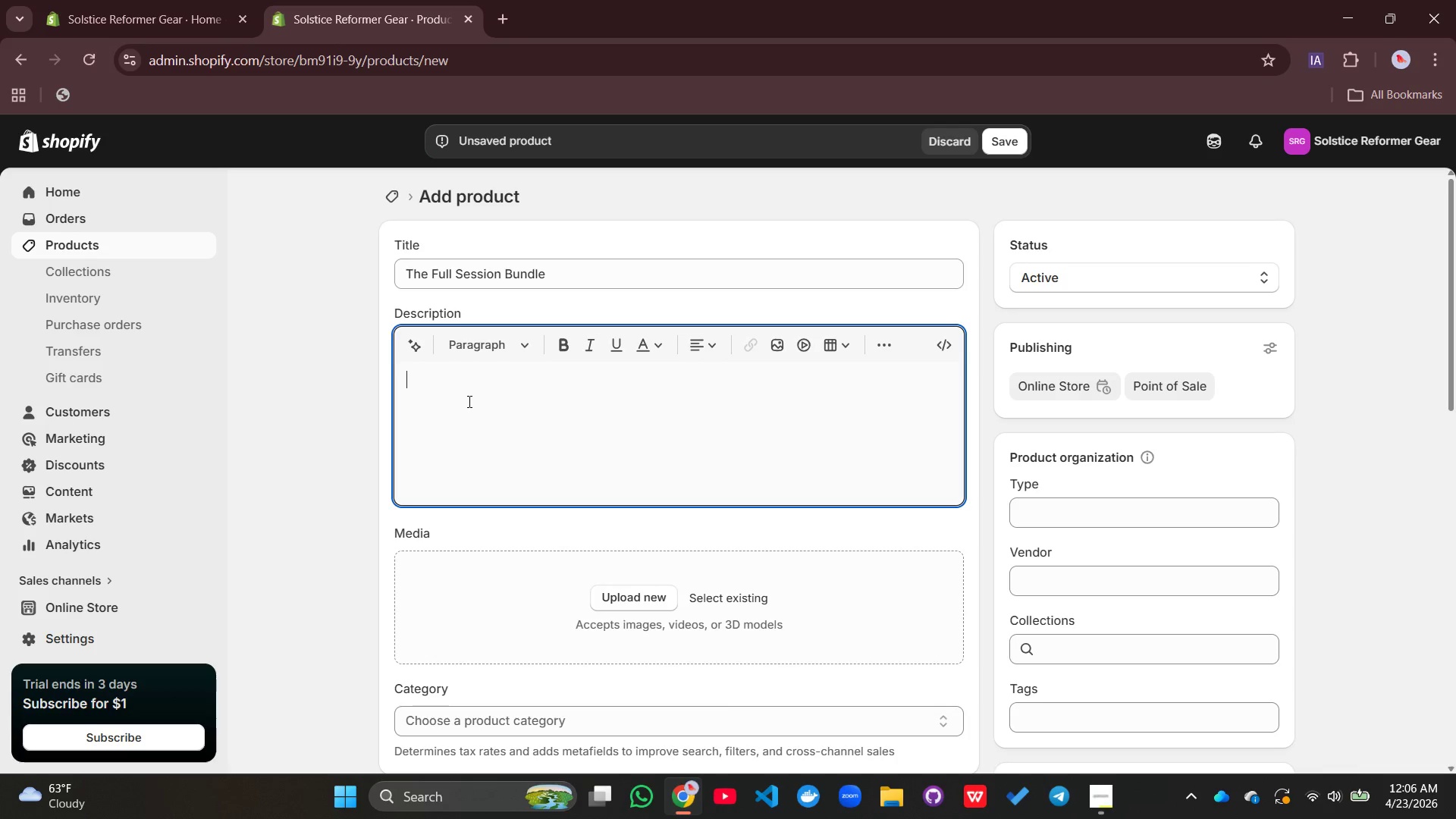 
type(Complete professiona;)
key(Backspace)
type(l Pilates gear bundle designed for hy)
 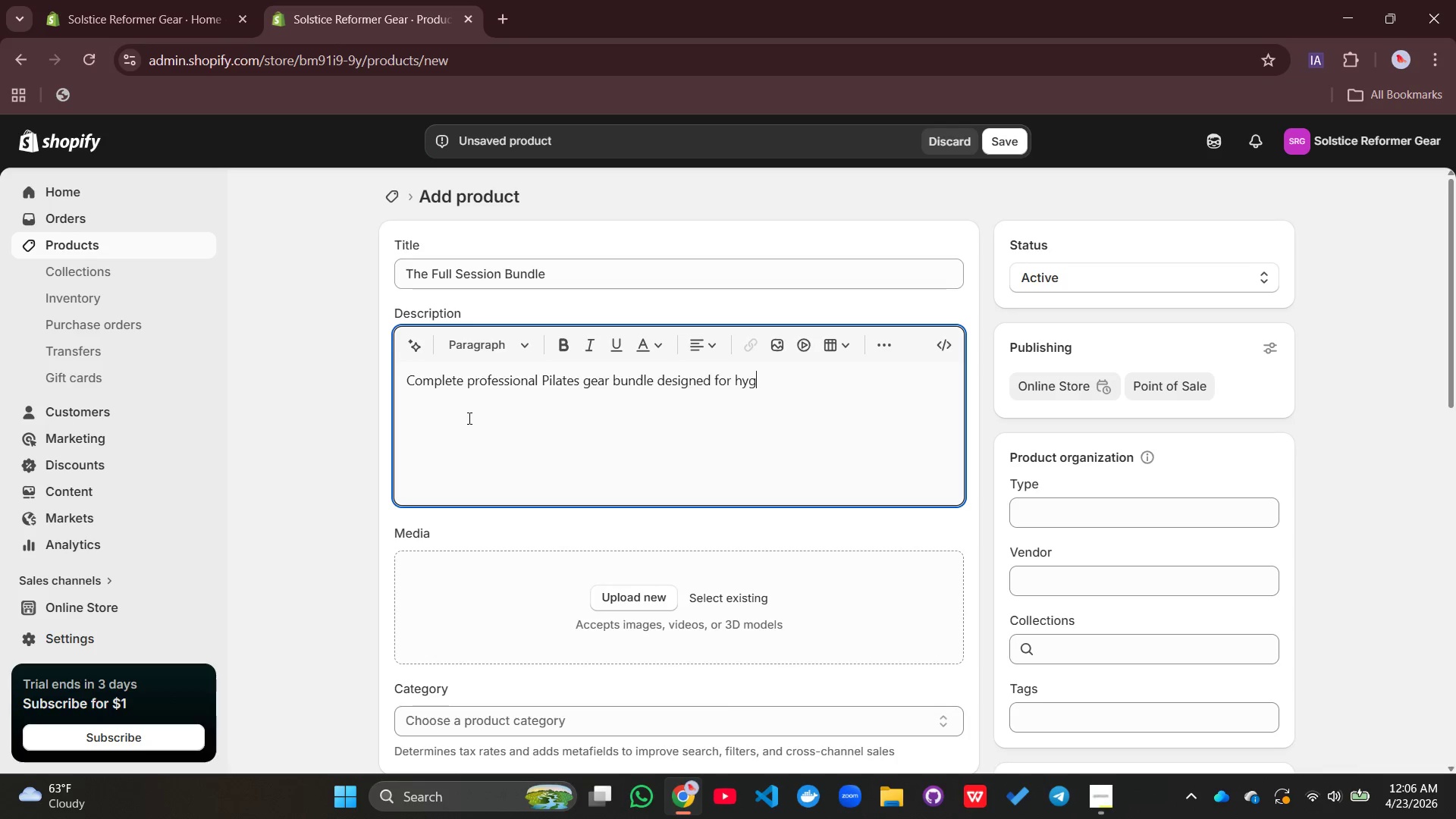 
type(giene , grip, and performance.)
 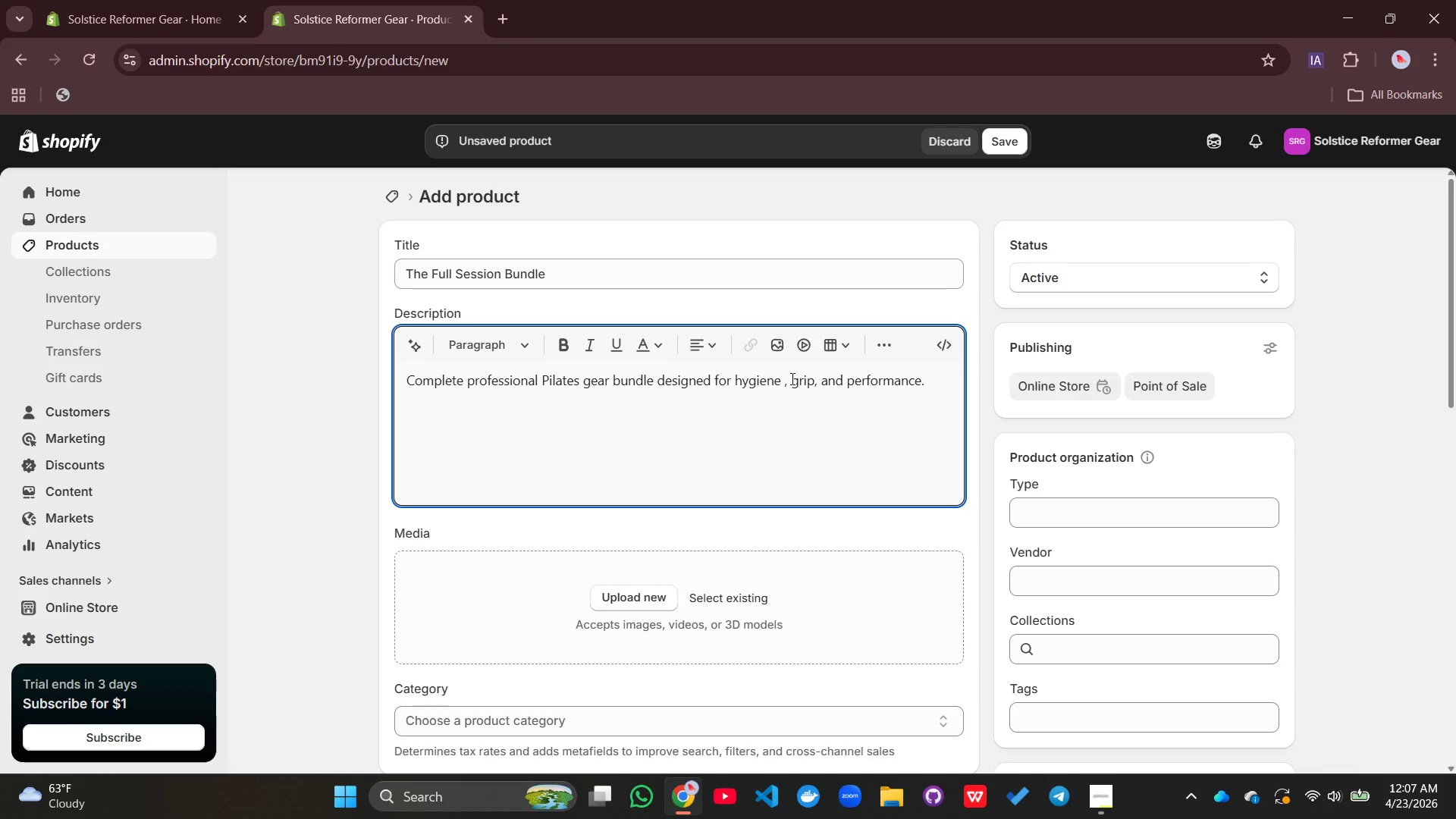 
left_click([791, 378])
 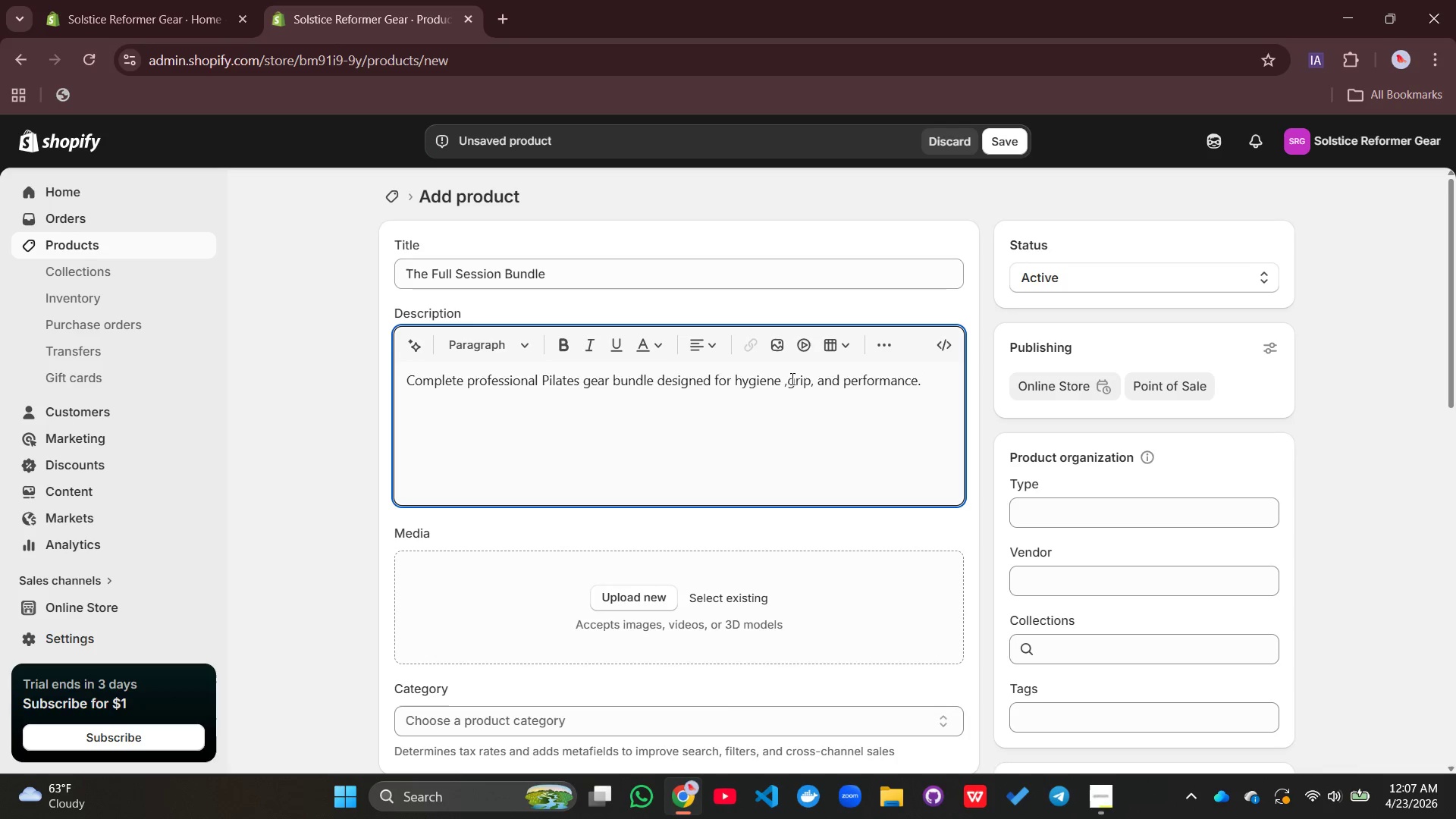 
key(Backspace)
 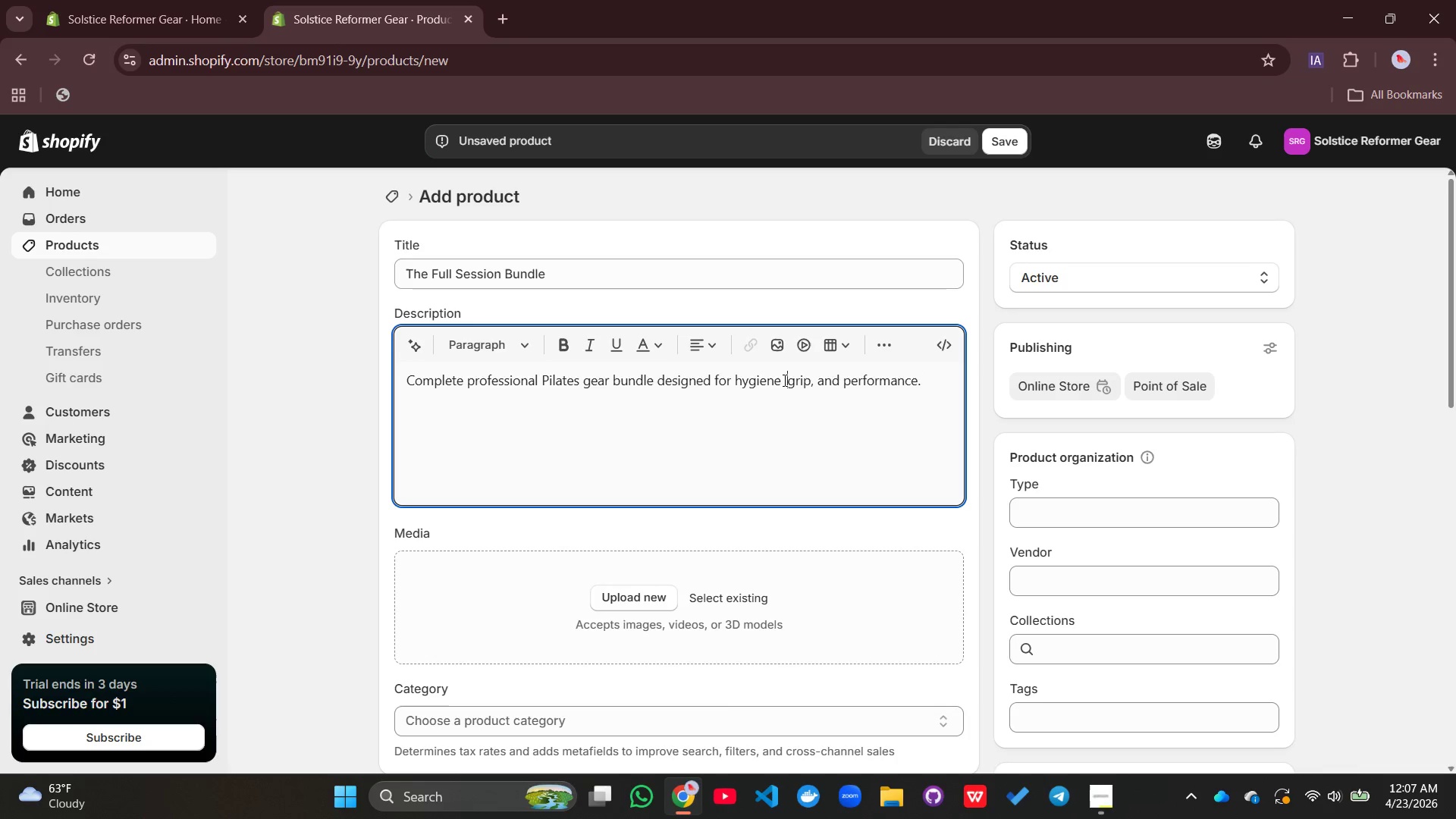 
left_click([783, 381])
 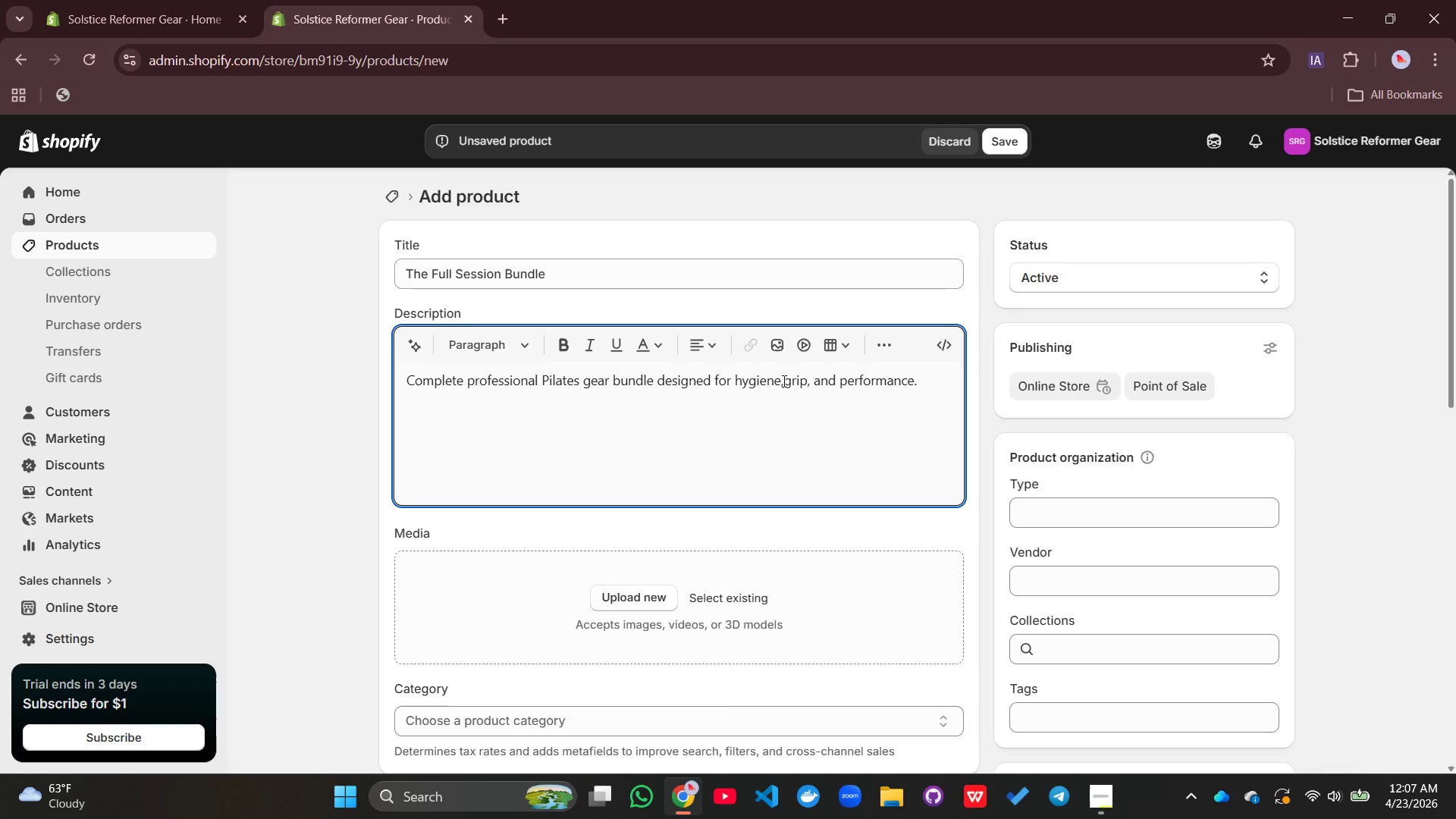 
key(Backspace)
 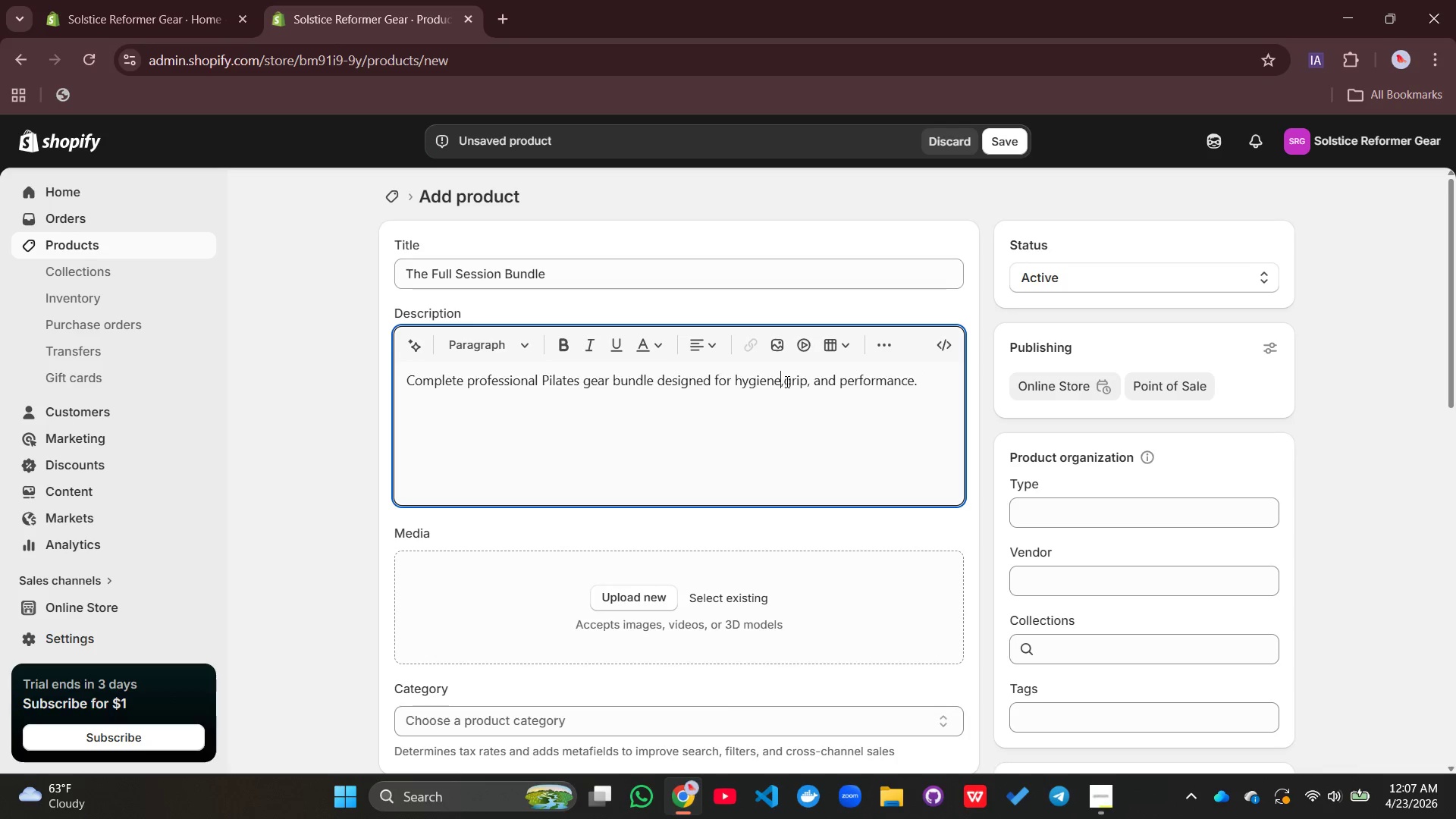 
left_click([786, 381])
 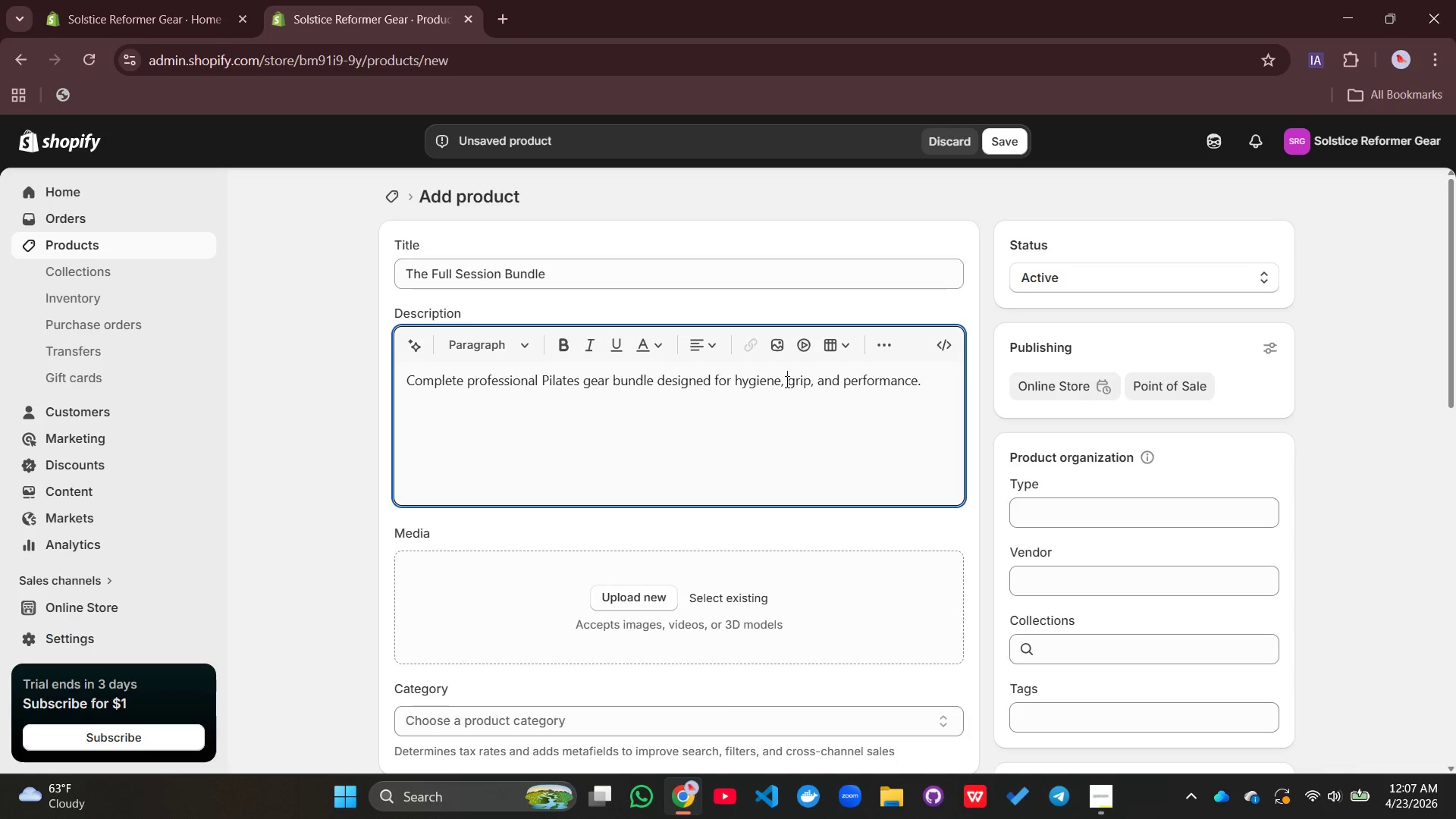 
key(Space)
 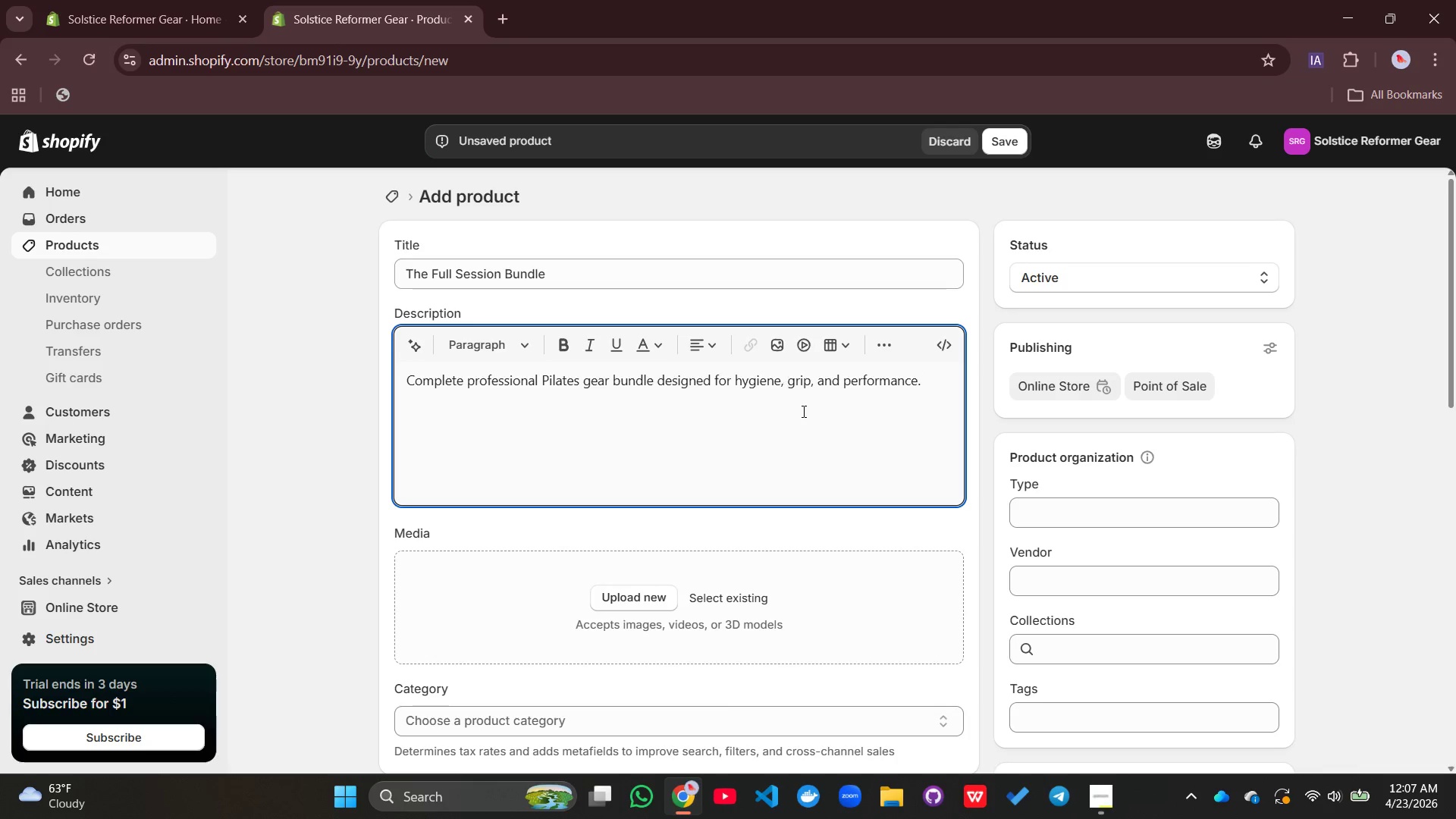 
left_click([802, 411])
 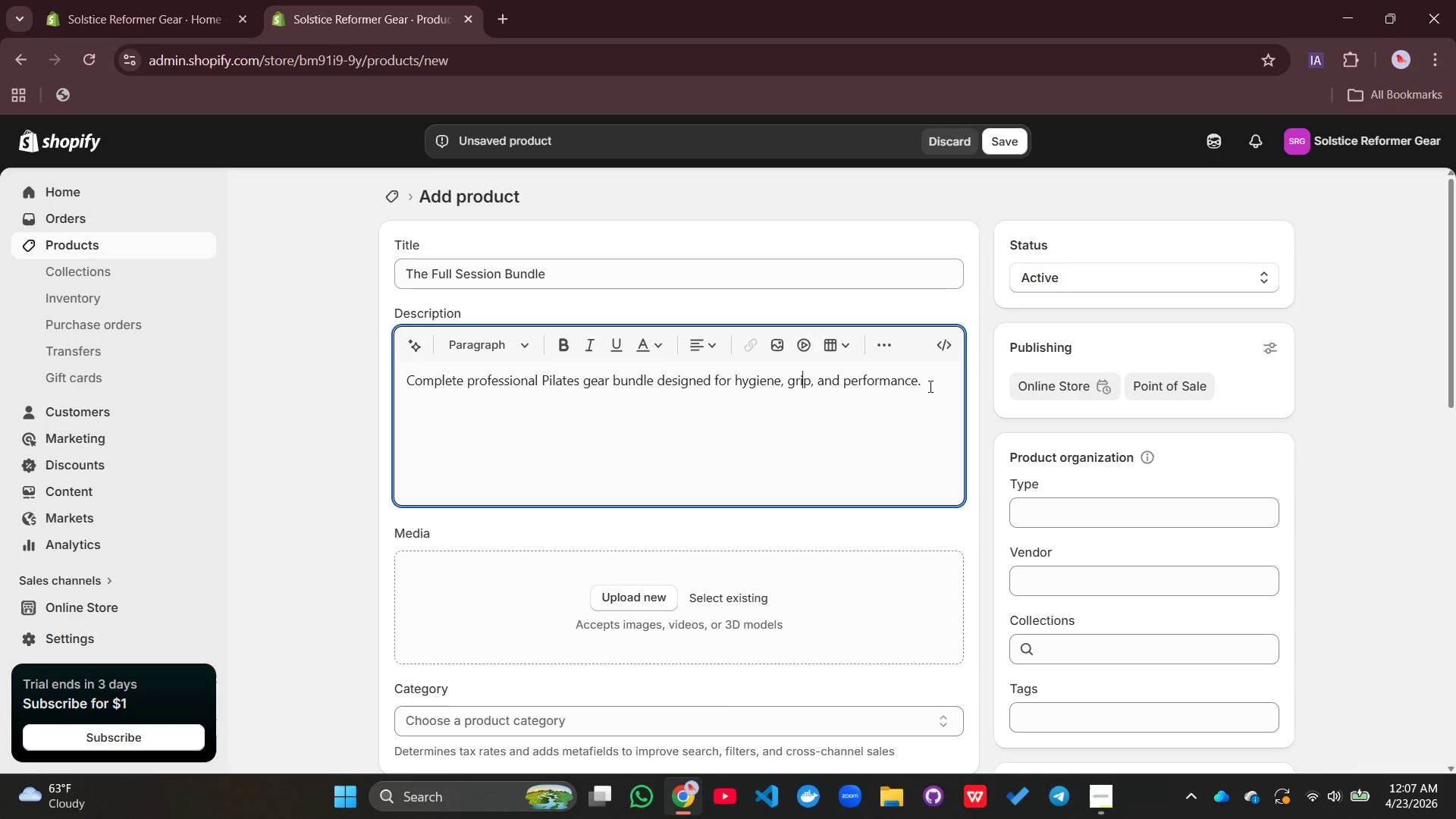 
left_click([928, 385])
 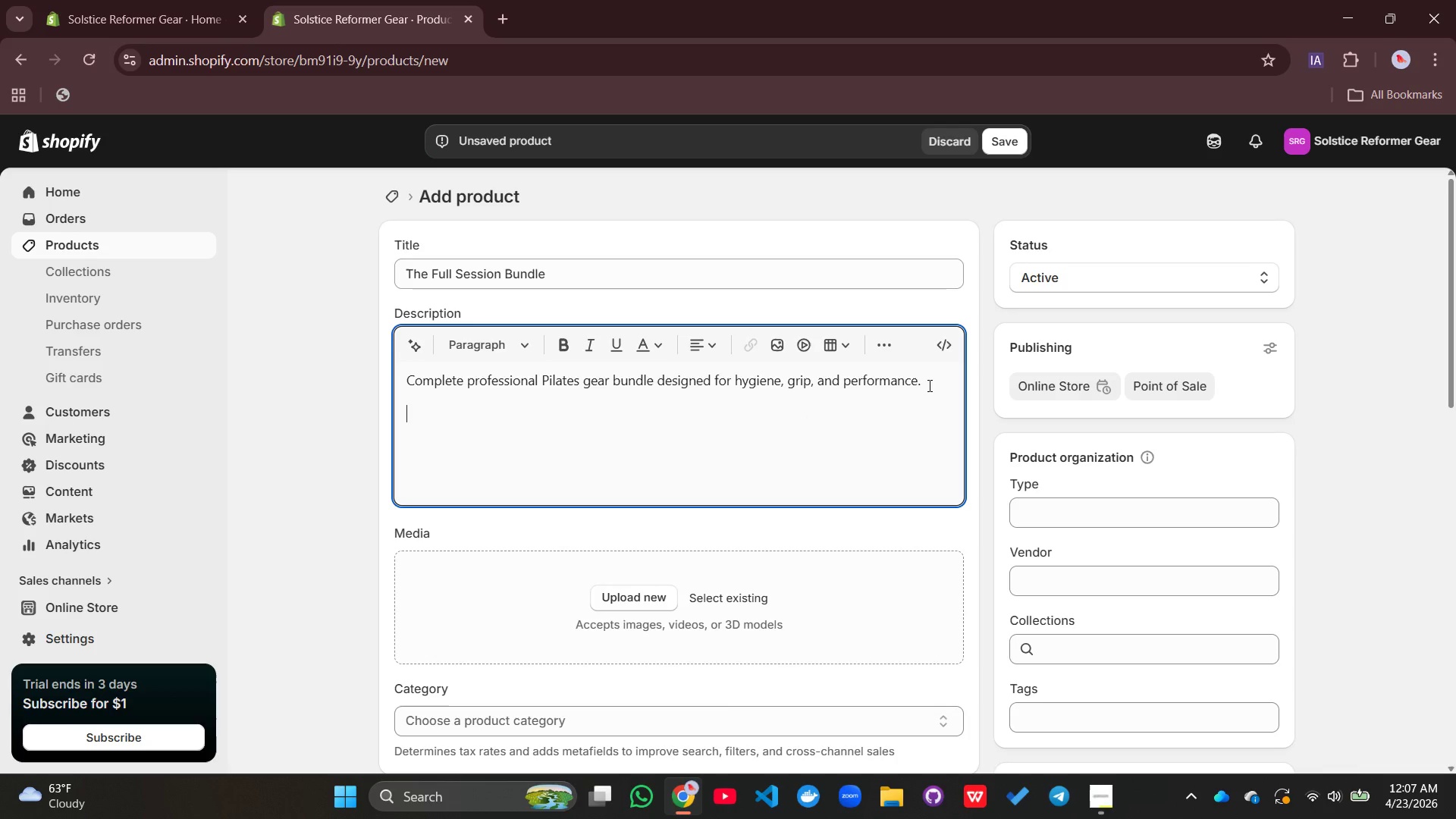 
key(Enter)
 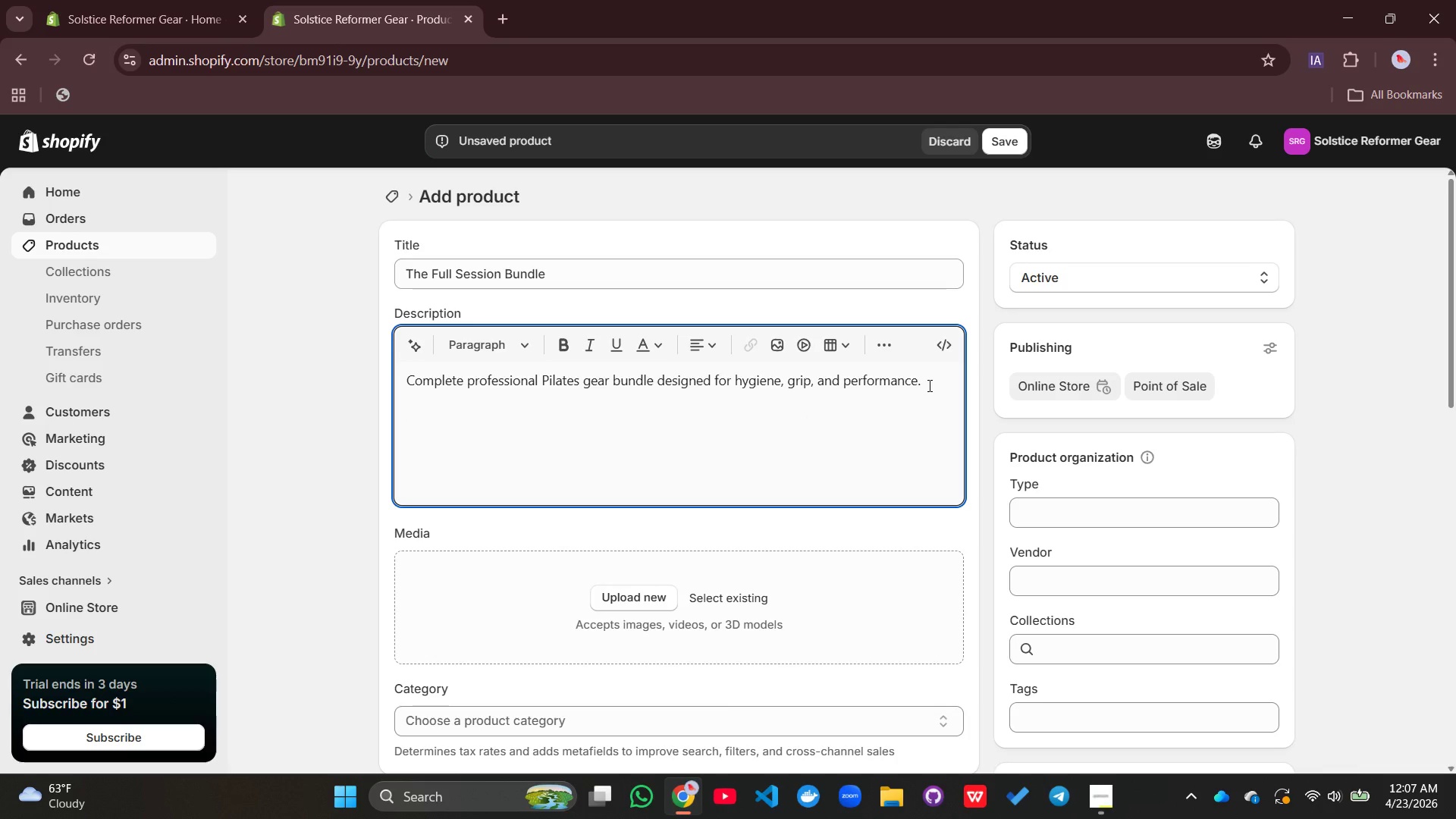 
wait(6.52)
 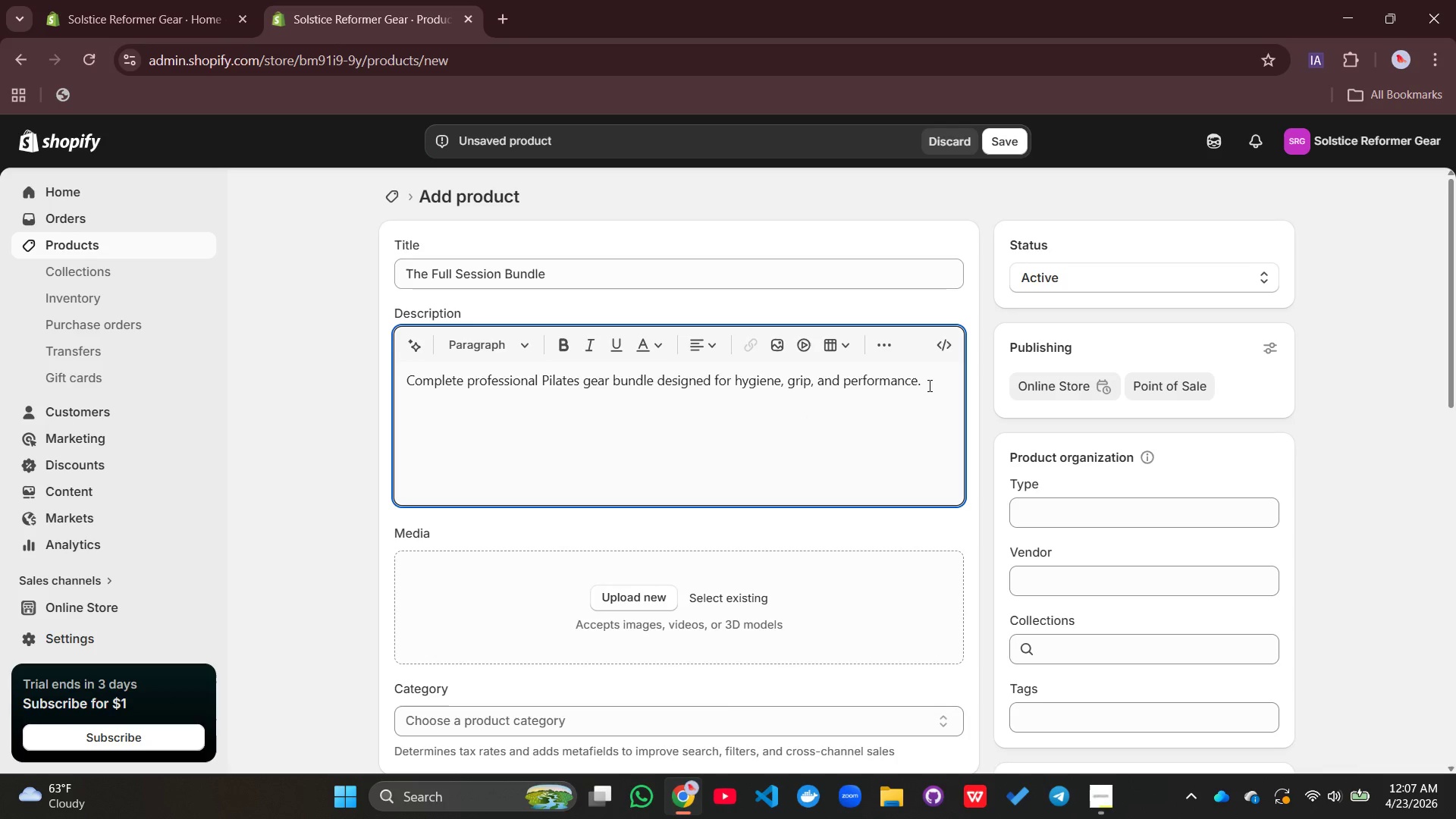 
type(Key Feature:)
 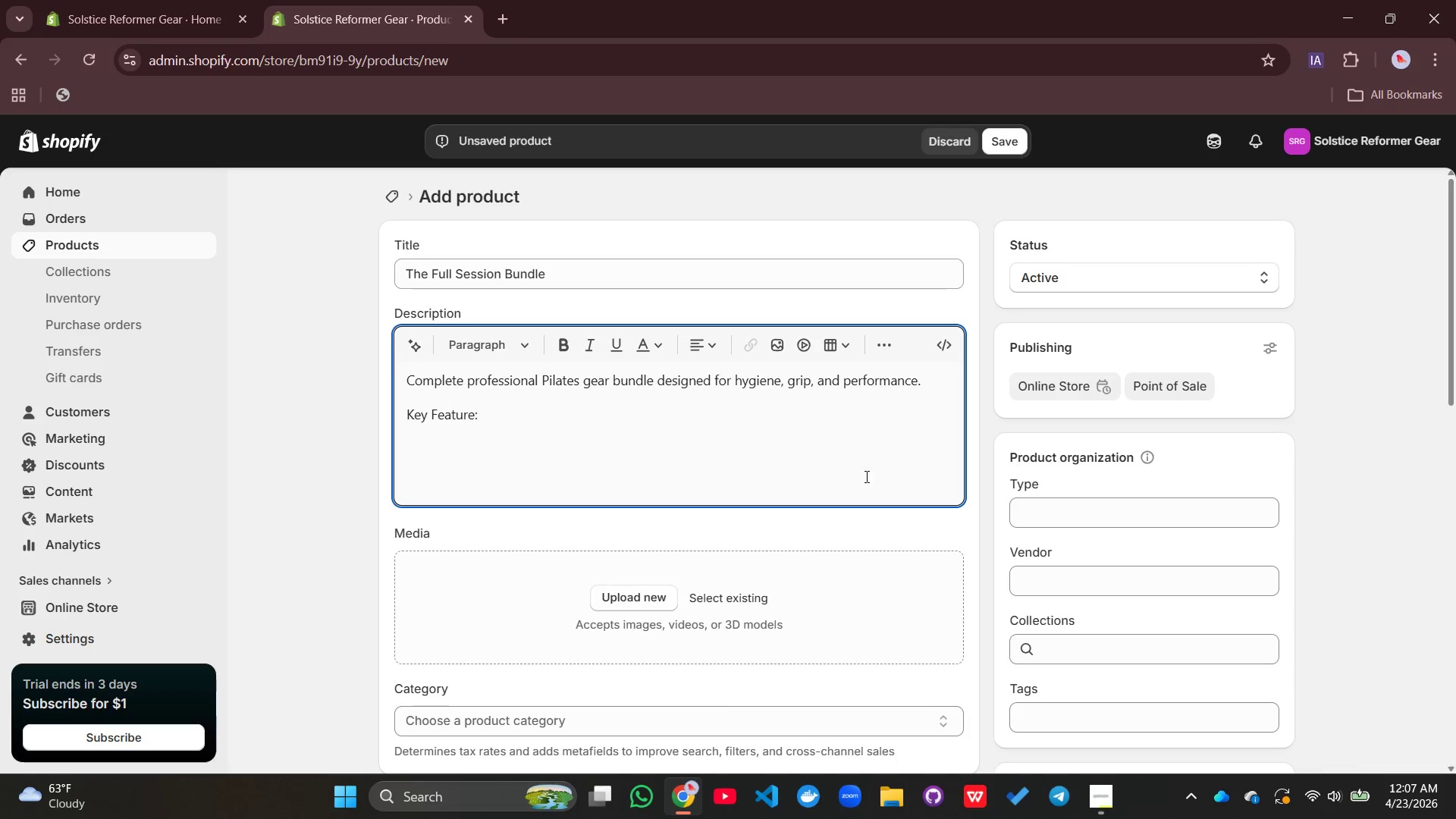 
left_click_drag(start_coordinate=[490, 413], to_coordinate=[368, 425])
 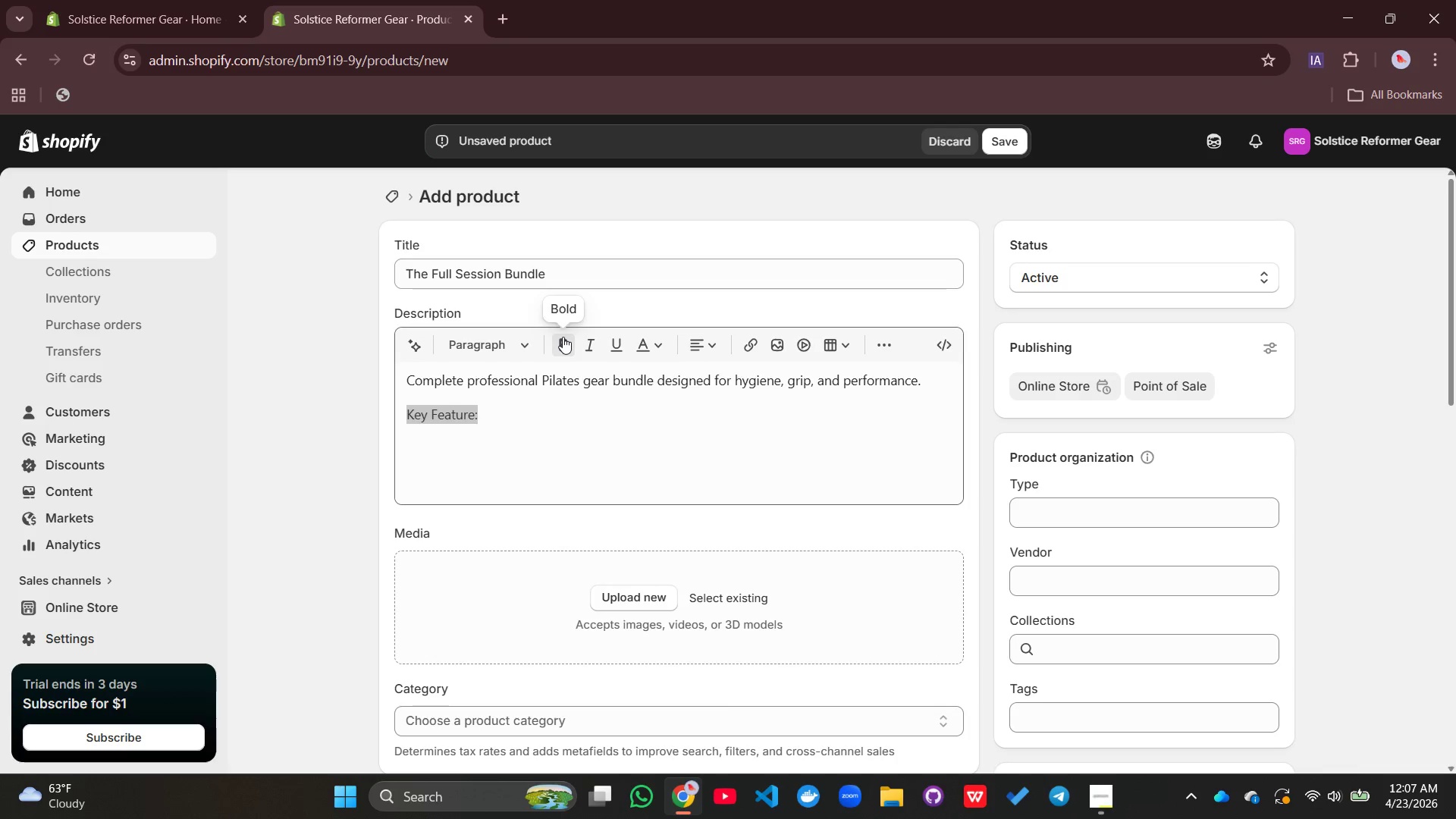 
left_click([563, 337])
 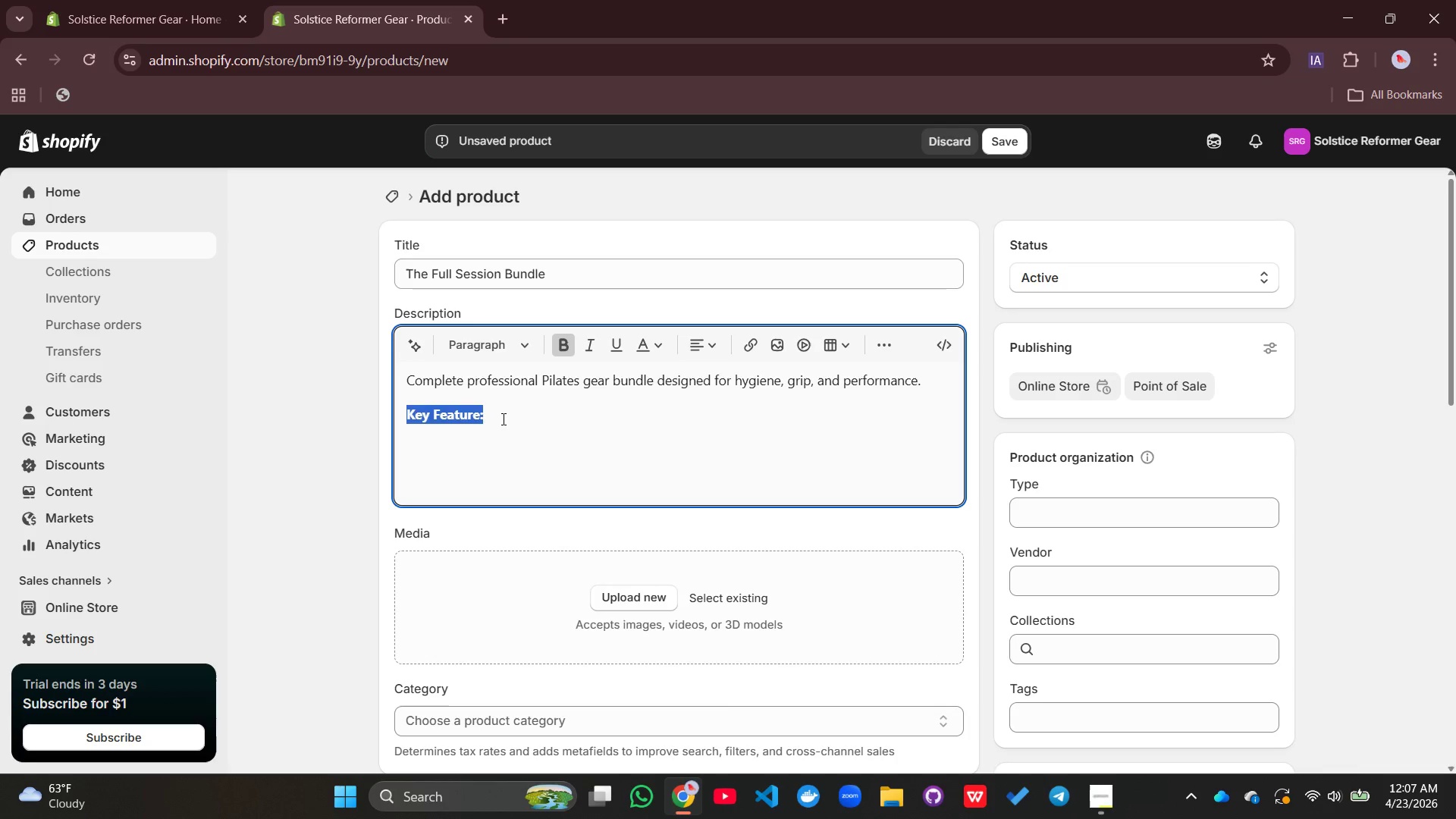 
left_click([502, 419])
 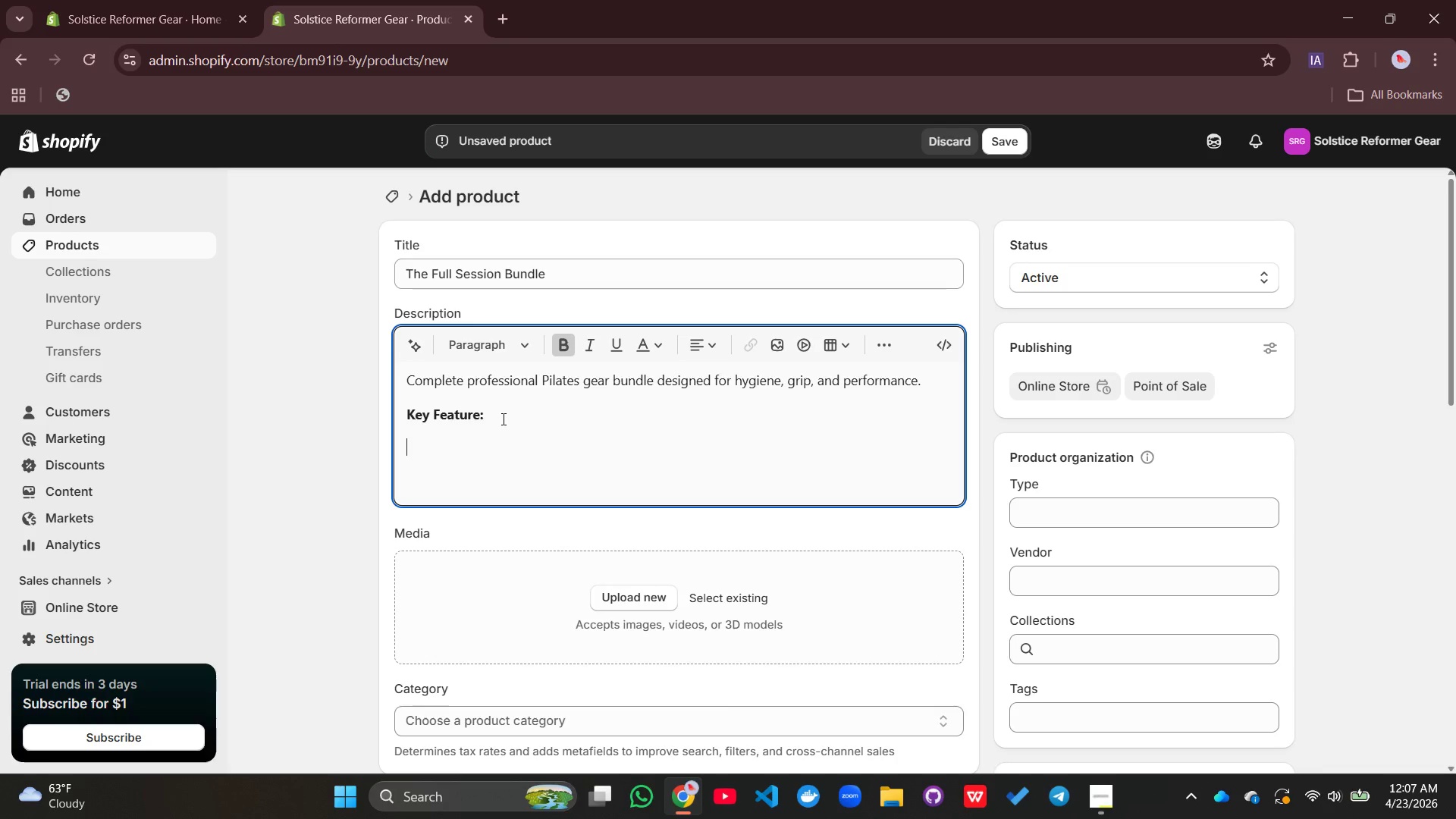 
key(Enter)
 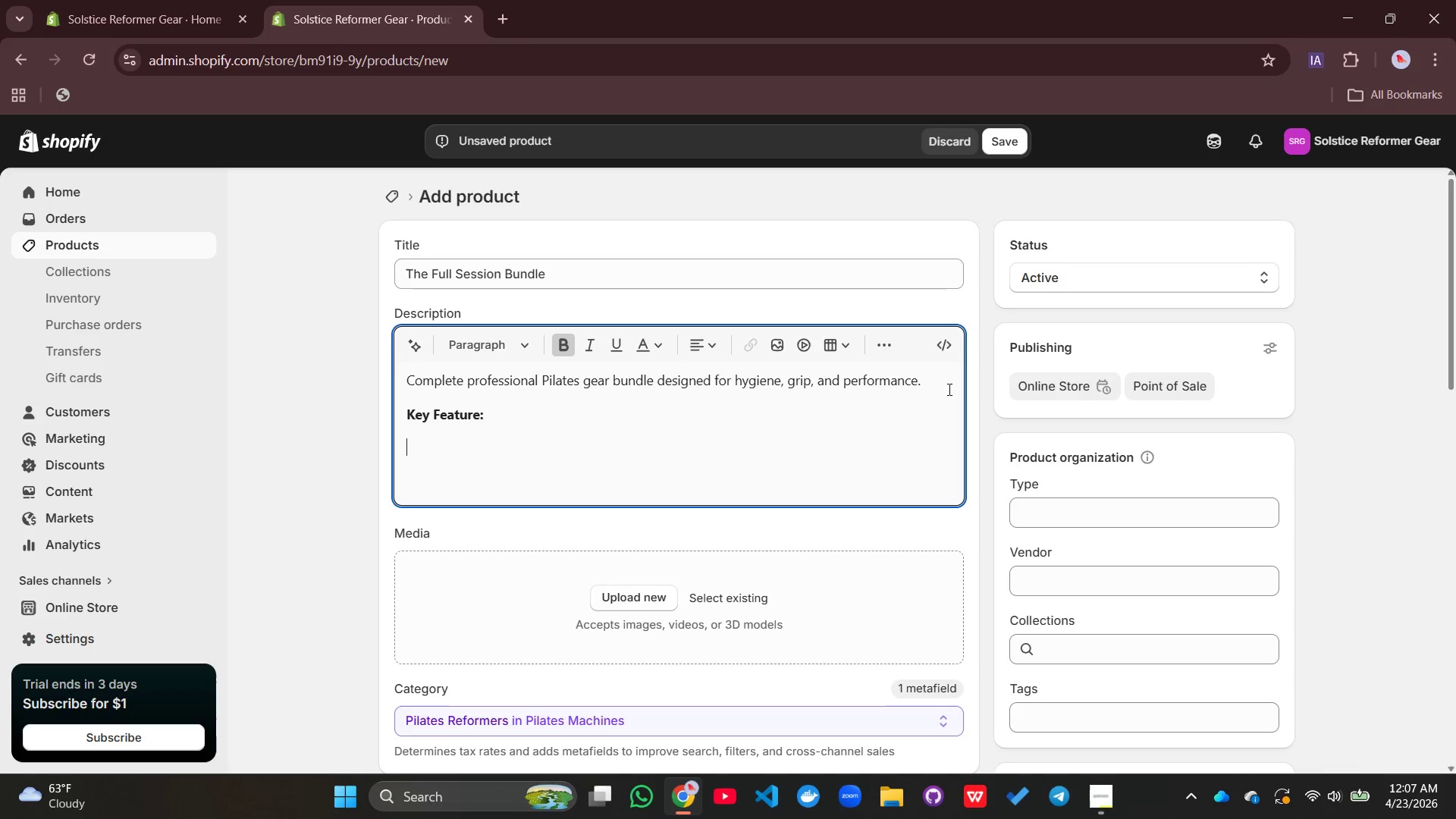 
left_click([890, 353])
 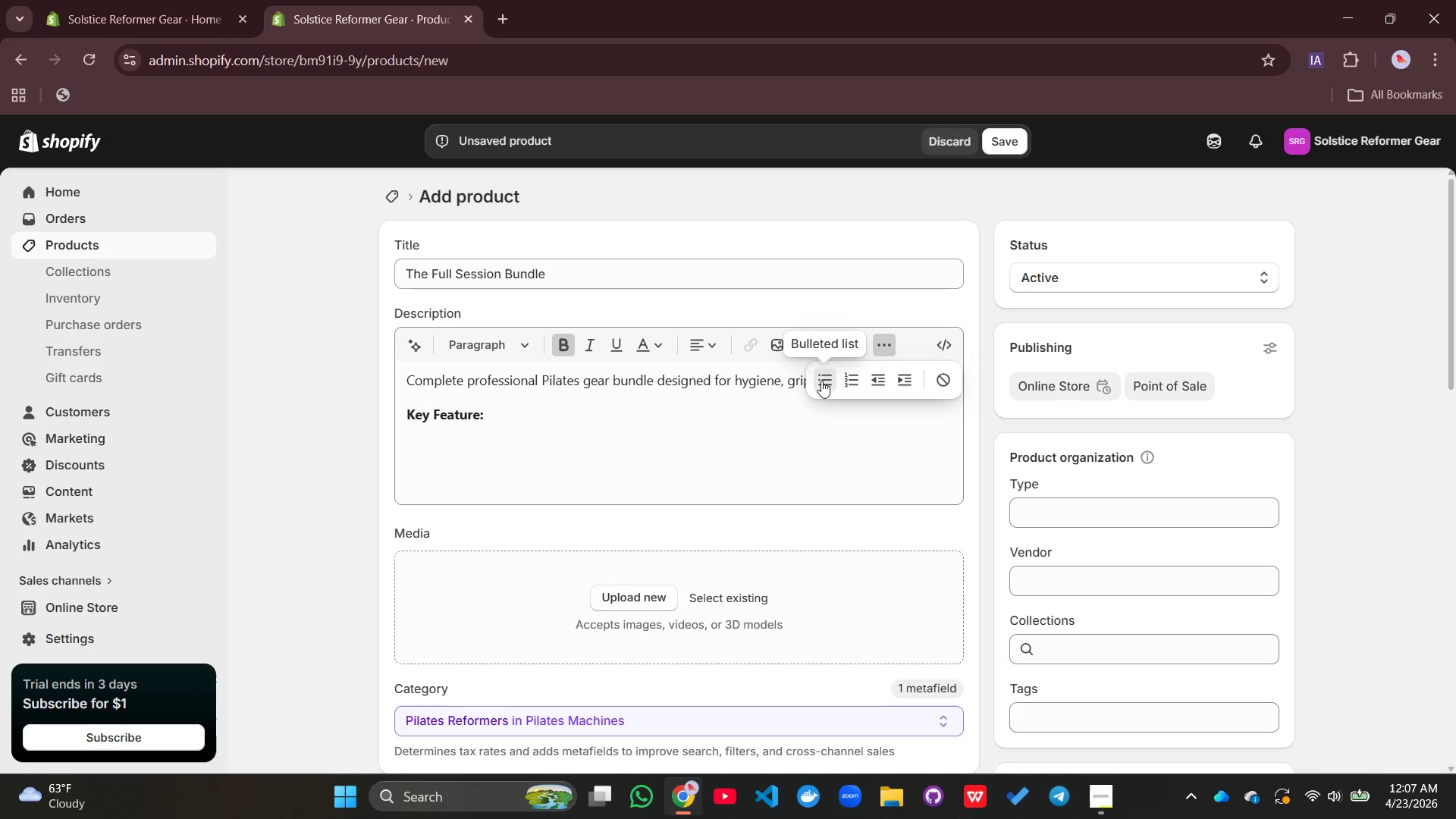 
left_click([821, 381])
 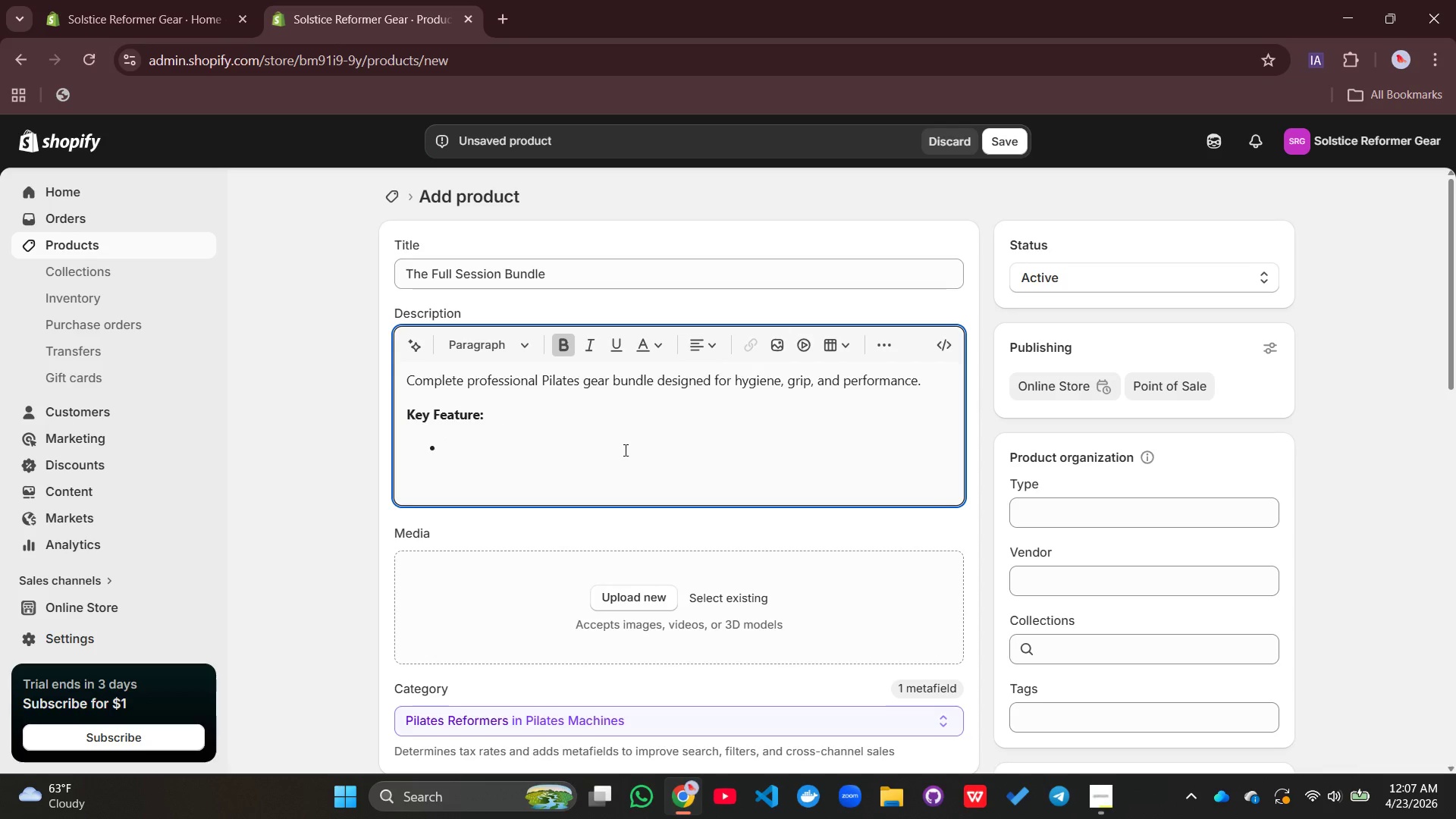 
type(Su;)
key(Backspace)
key(Backspace)
key(Backspace)
type(Full studio essential kit)
 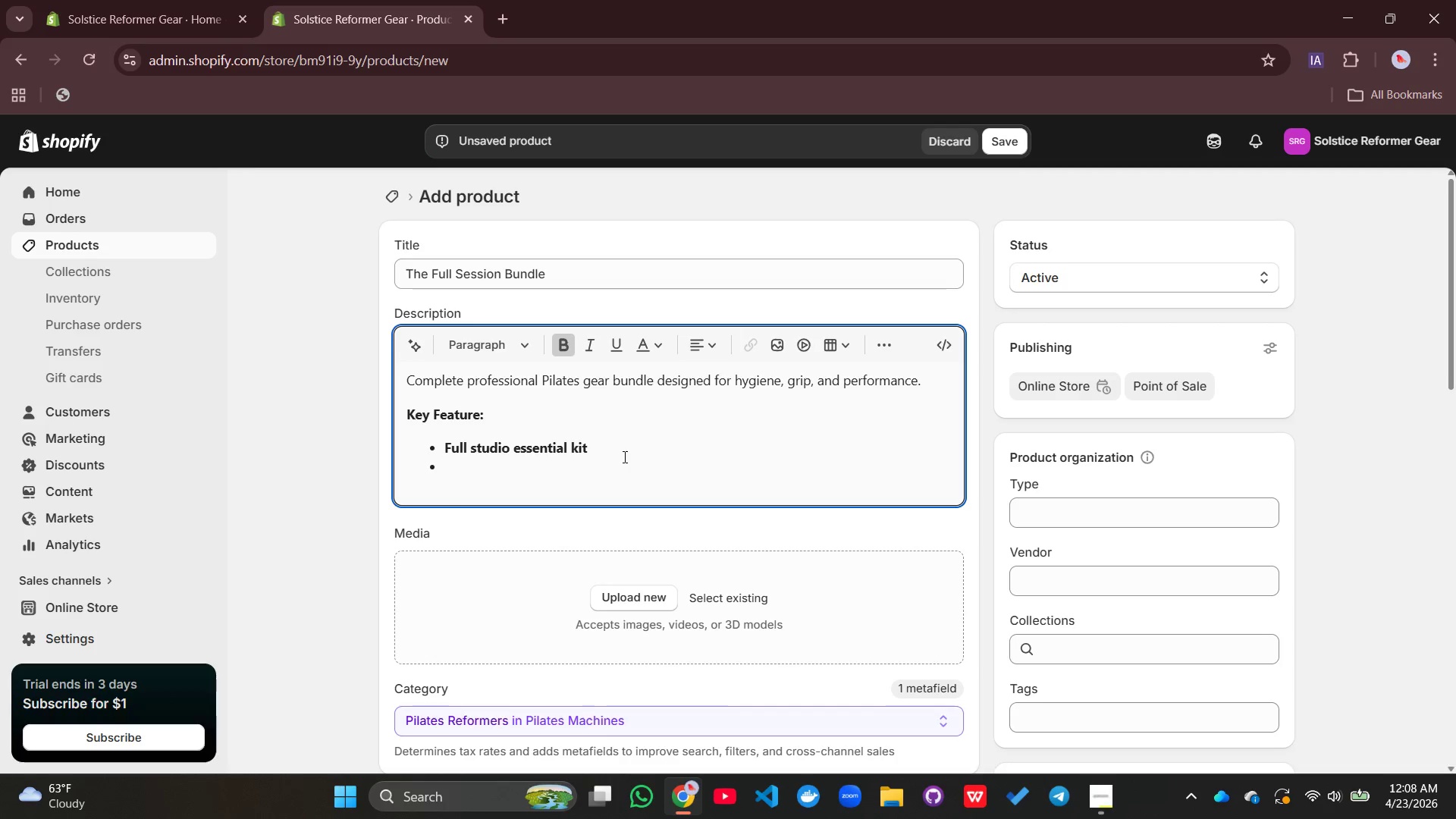 
 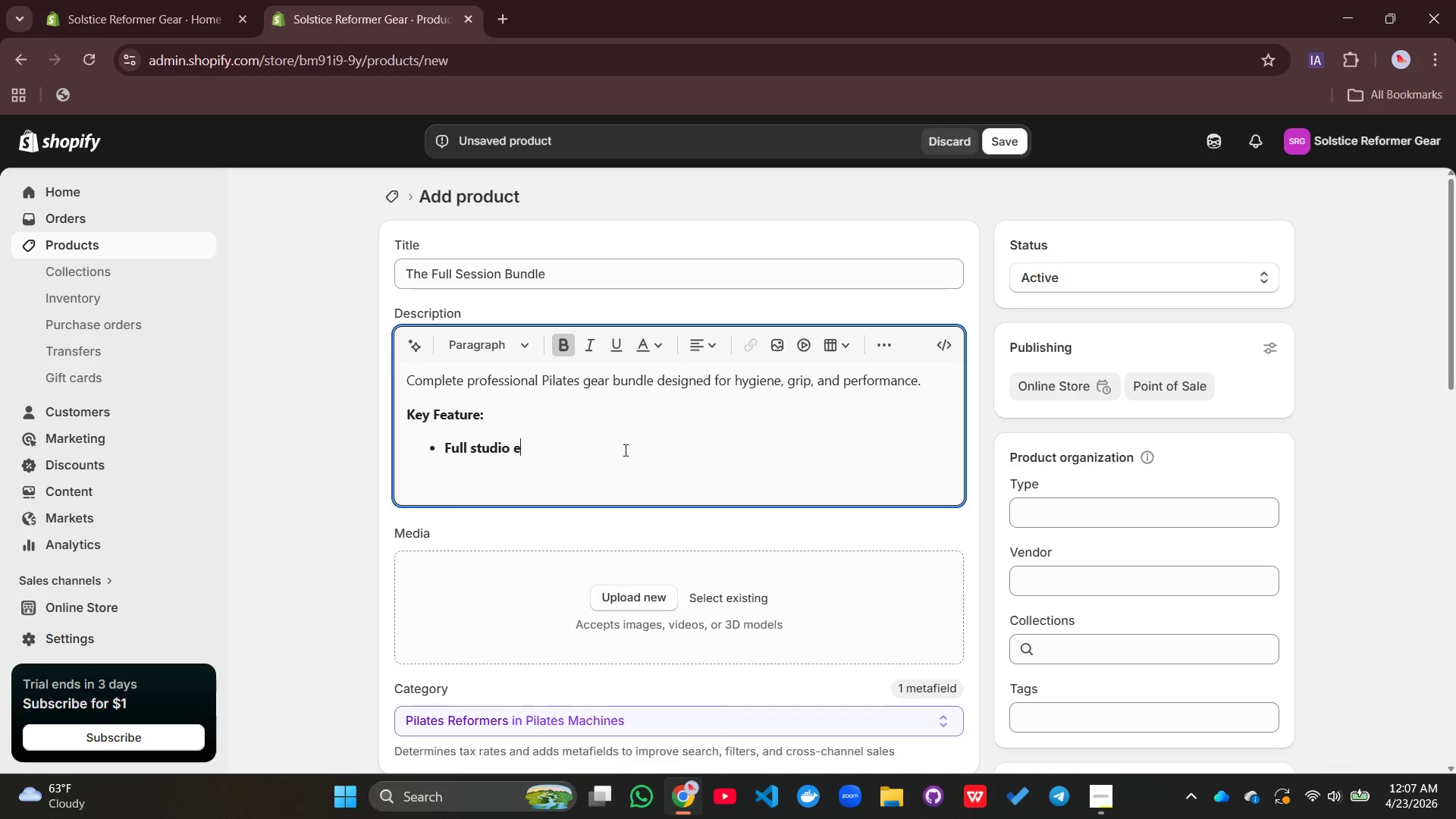 
key(Enter)
 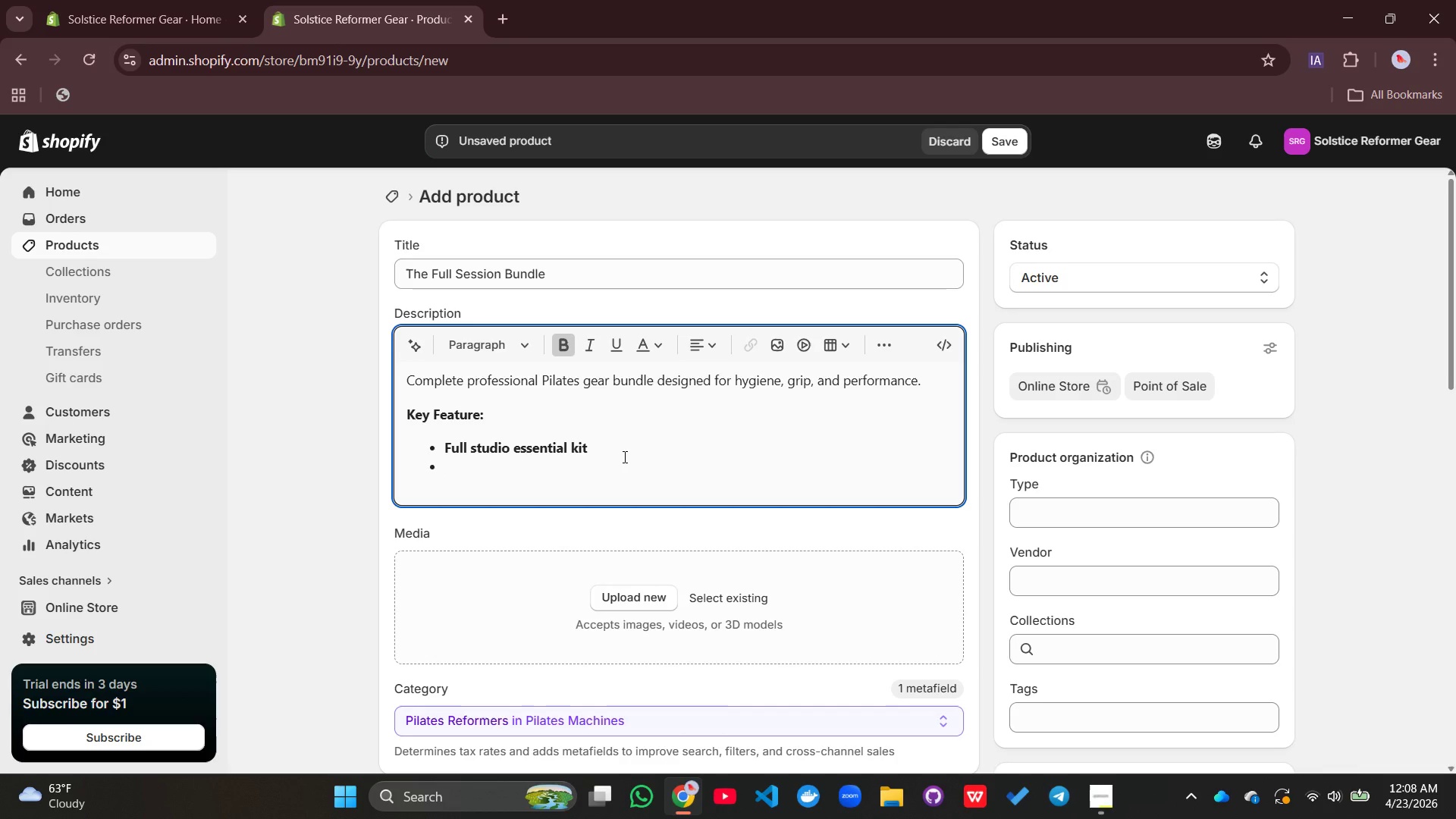 
type(Seat-wicking materials aceoss)
key(Backspace)
key(Backspace)
key(Backspace)
key(Backspace)
type(ross all items)
 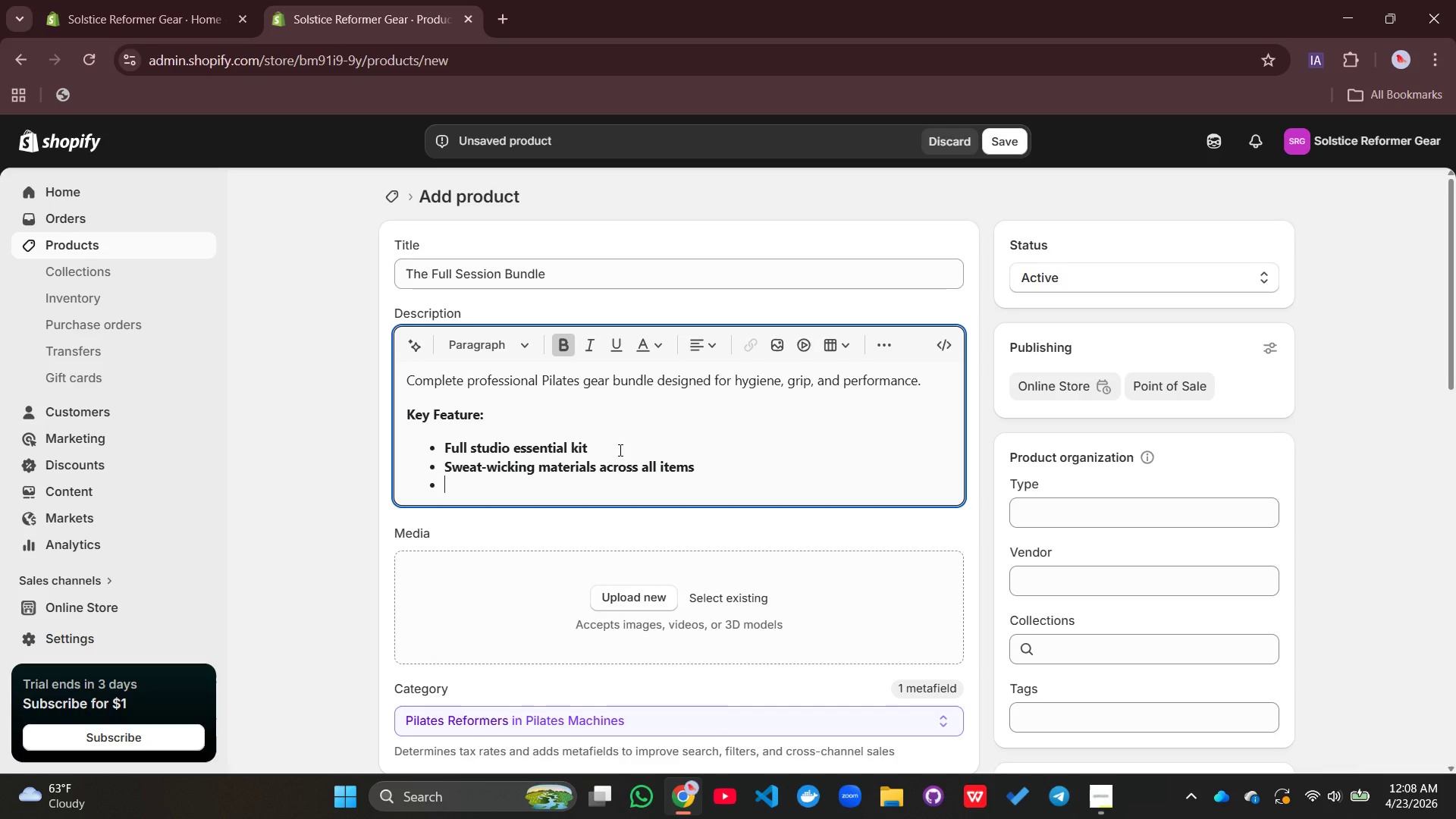 
key(Enter)
 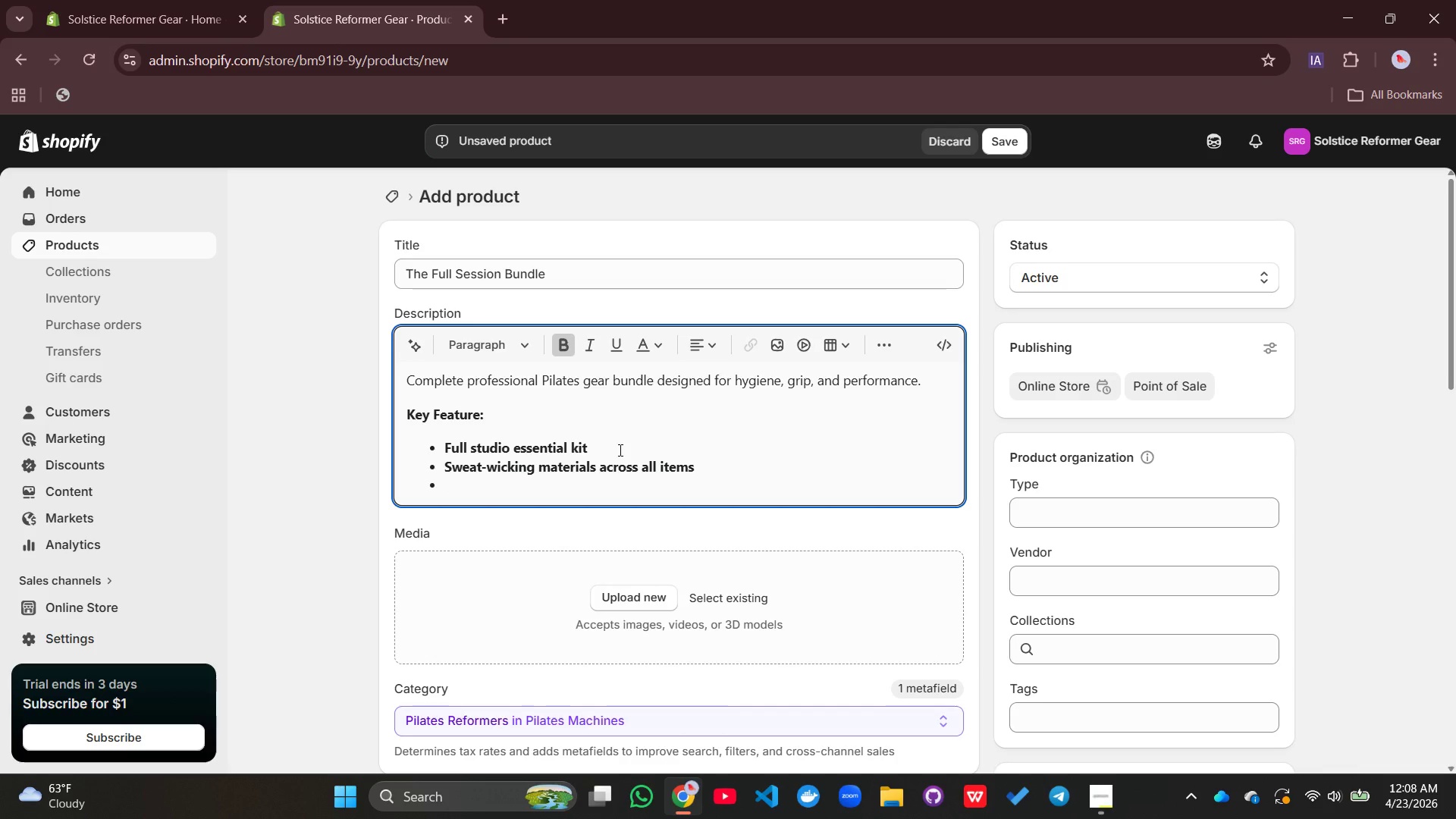 
type(BUilt)
key(Backspace)
key(Backspace)
key(Backspace)
key(Backspace)
type(uilt )
 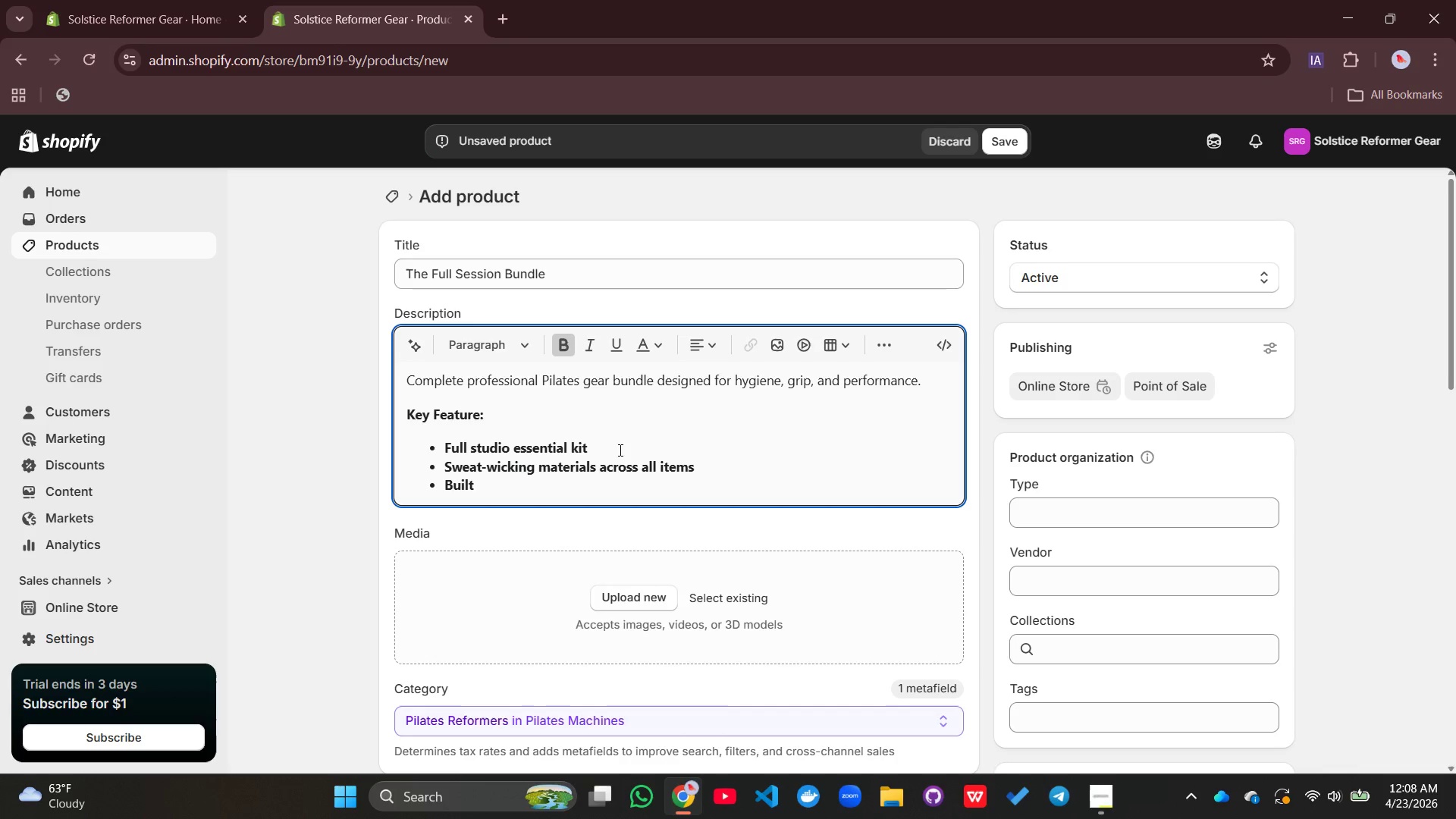 
type(for studio-grade safety)
 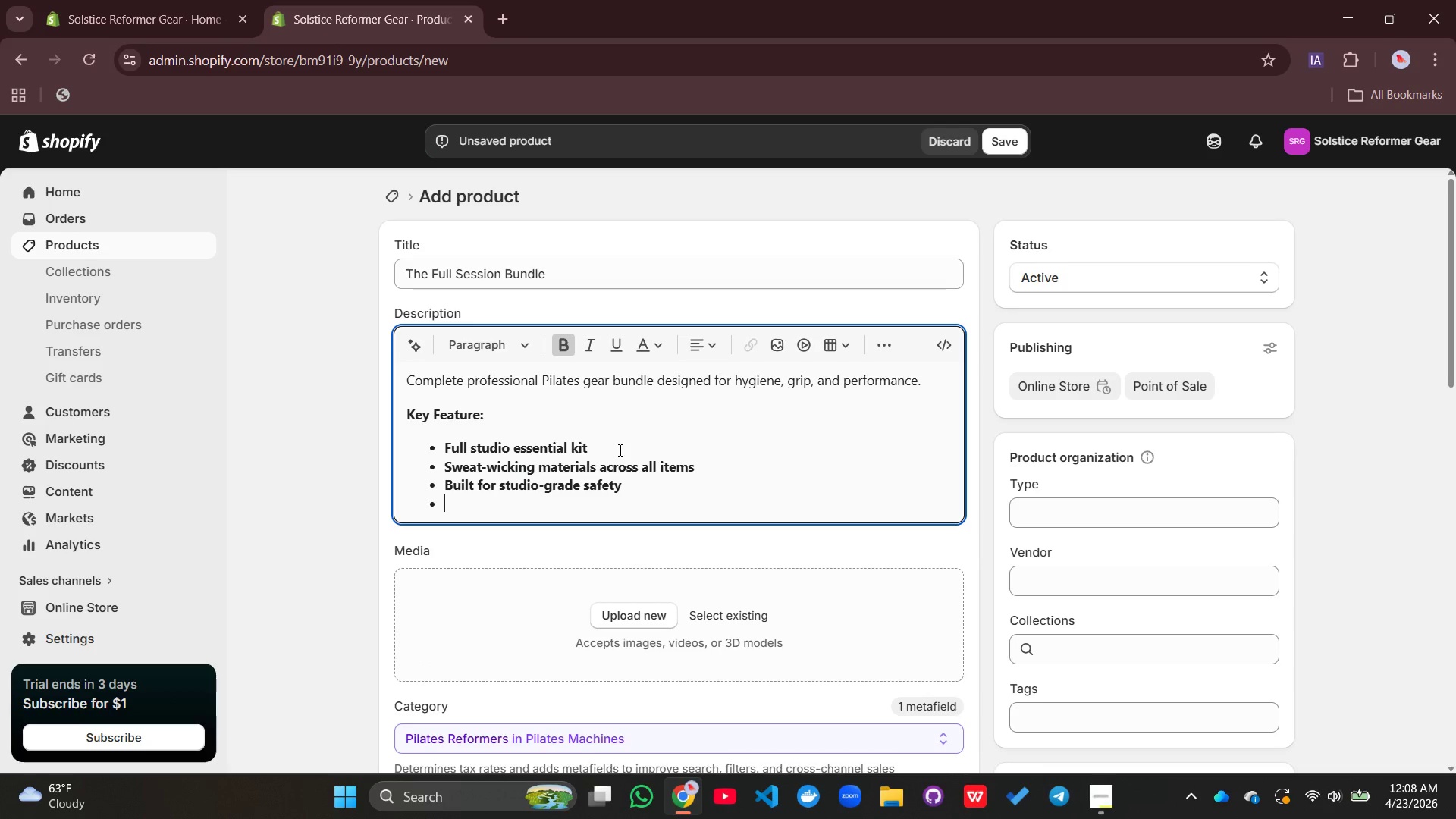 
key(Enter)
 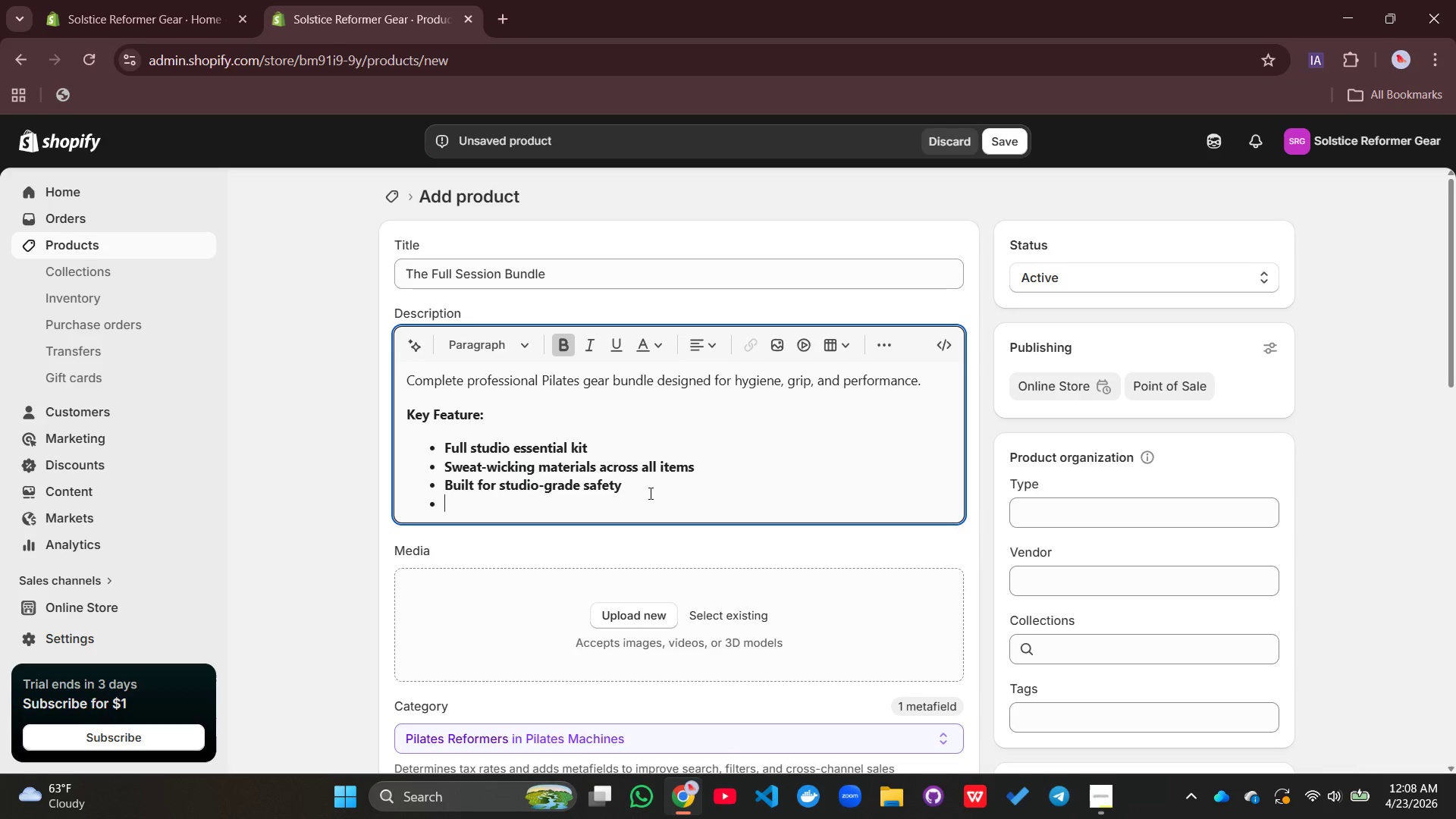 
left_click_drag(start_coordinate=[626, 491], to_coordinate=[438, 452])
 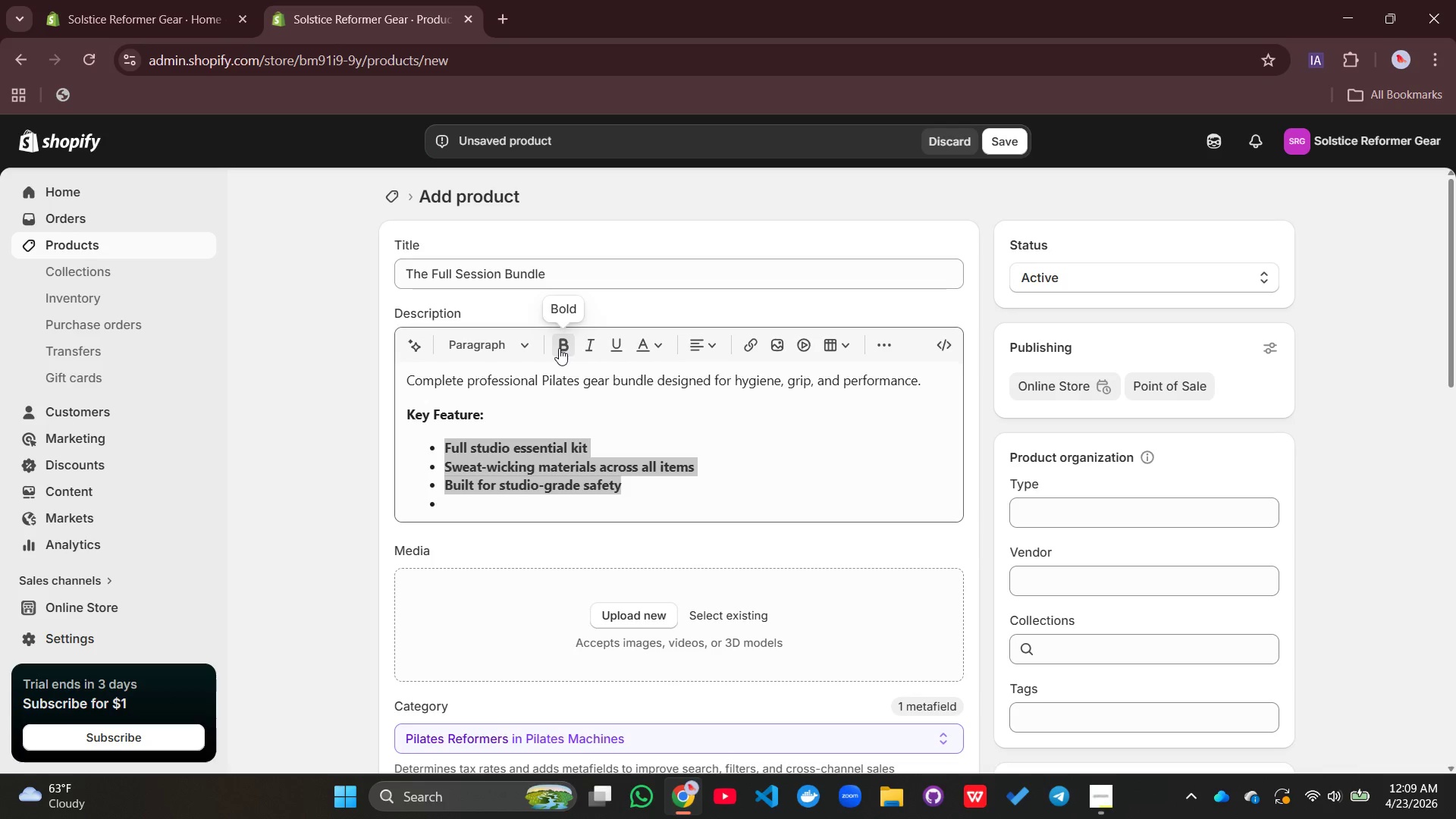 
left_click([559, 348])
 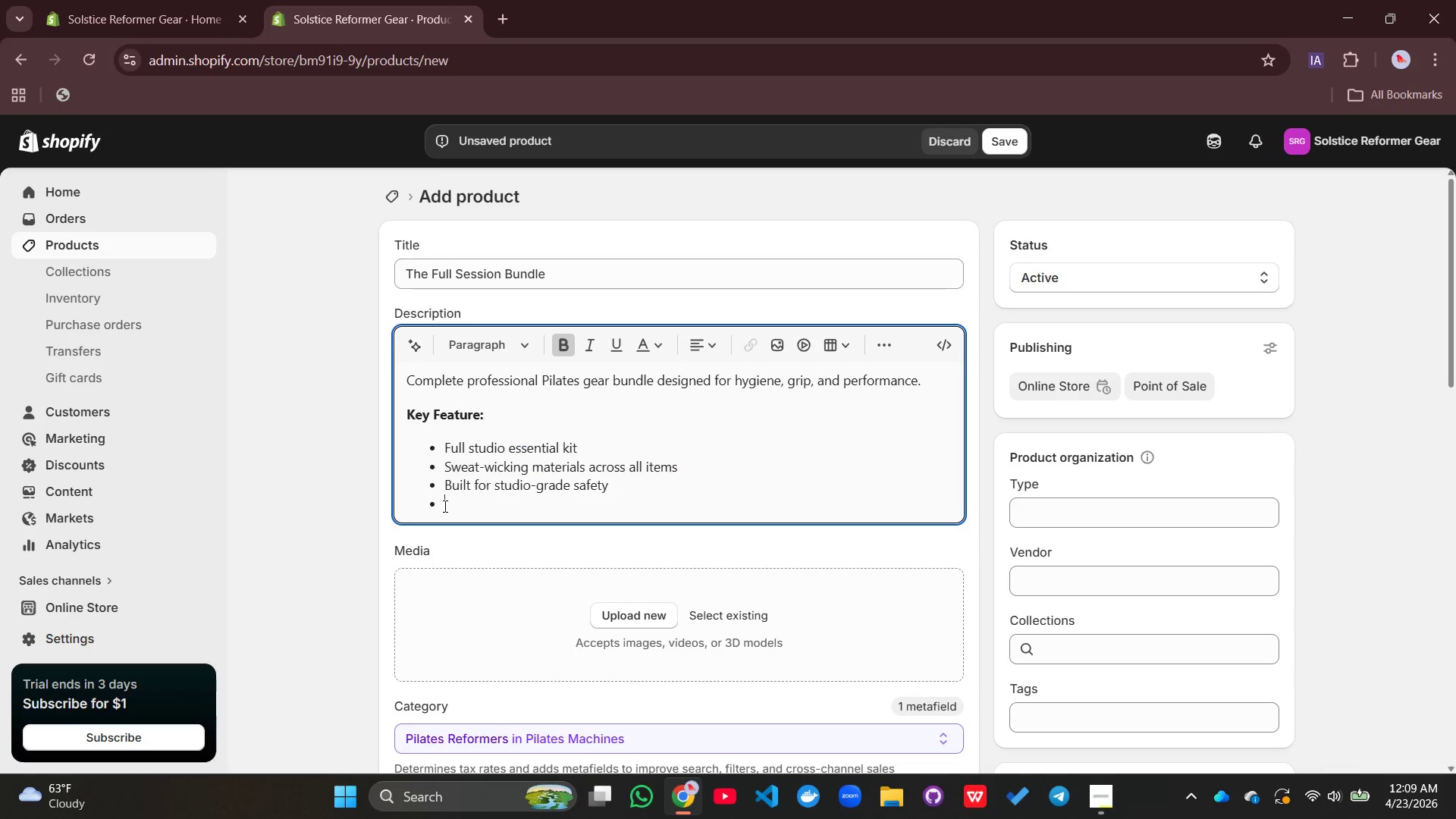 
left_click([444, 506])
 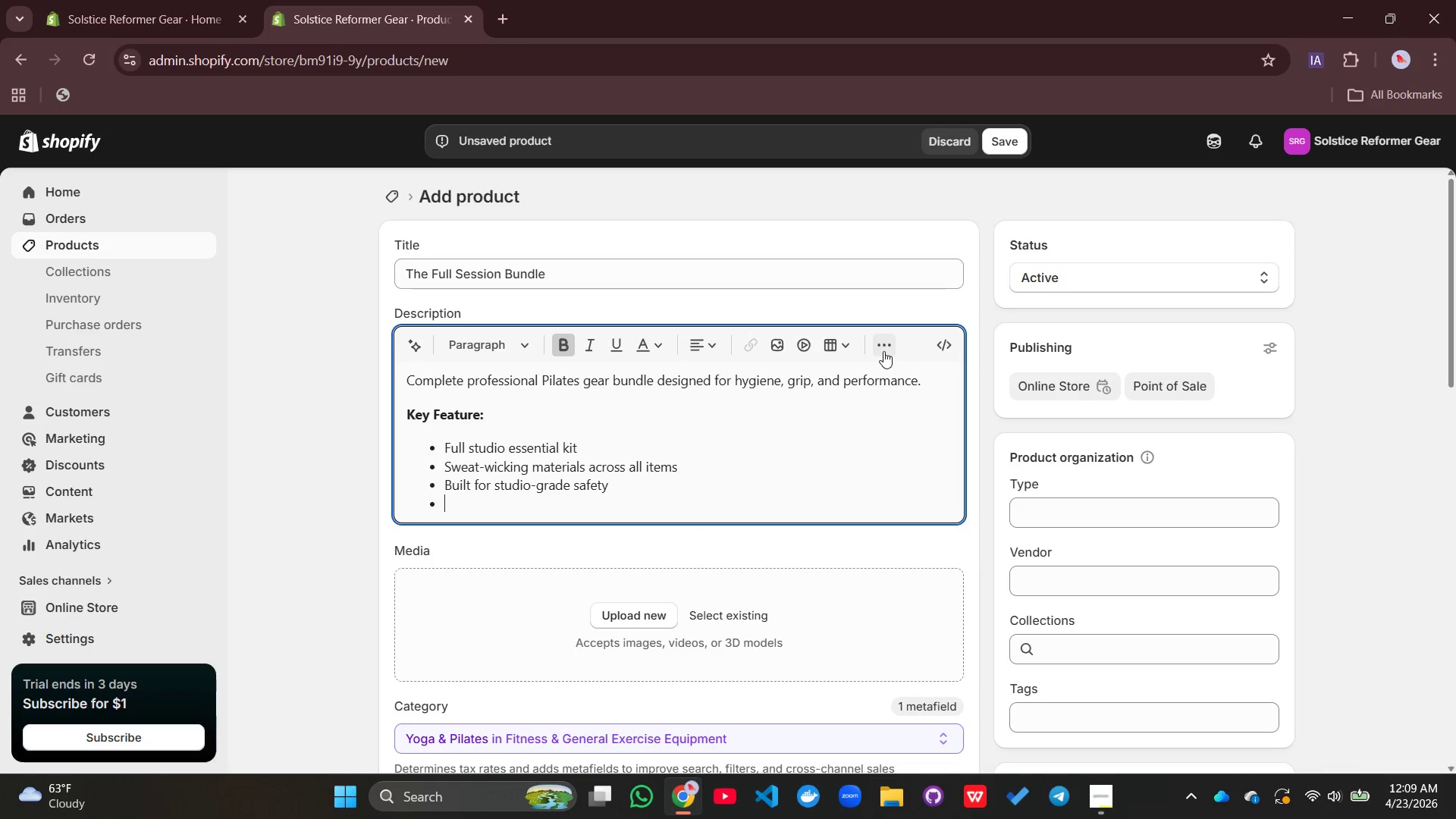 
left_click([883, 351])
 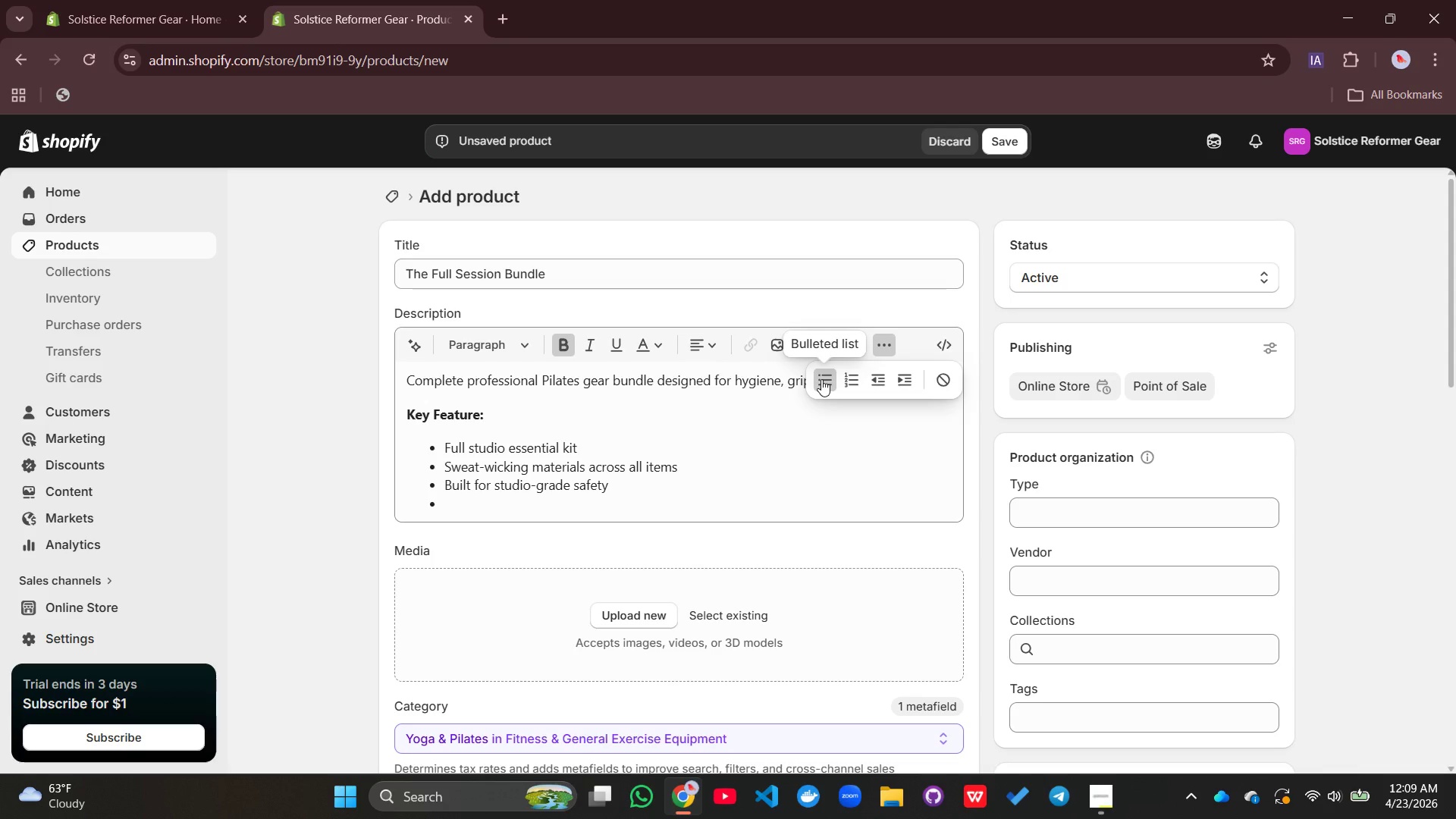 
left_click([821, 379])
 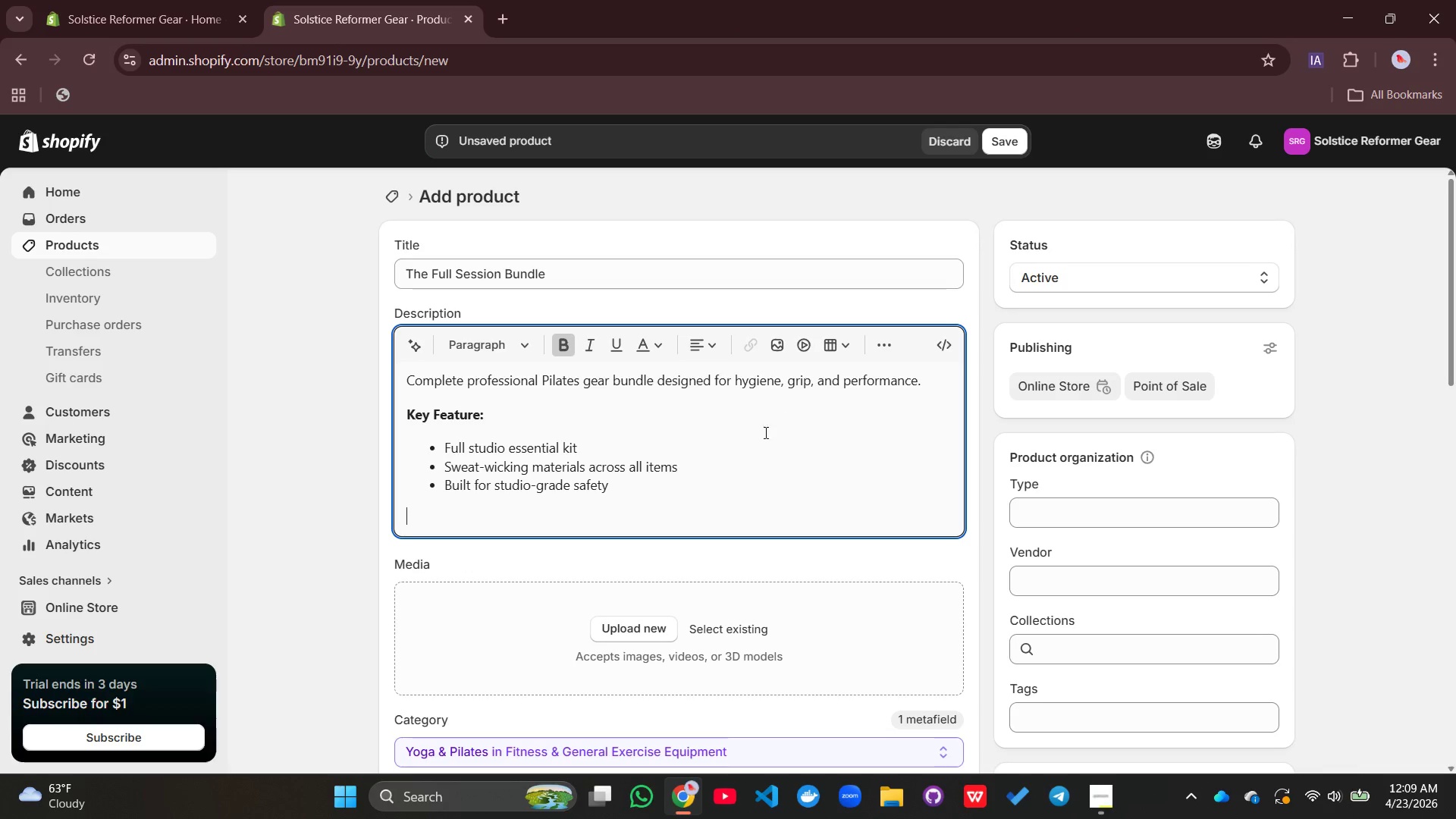 
type(Wa)
key(Backspace)
type(hat's Includes)
key(Backspace)
type(d:)
 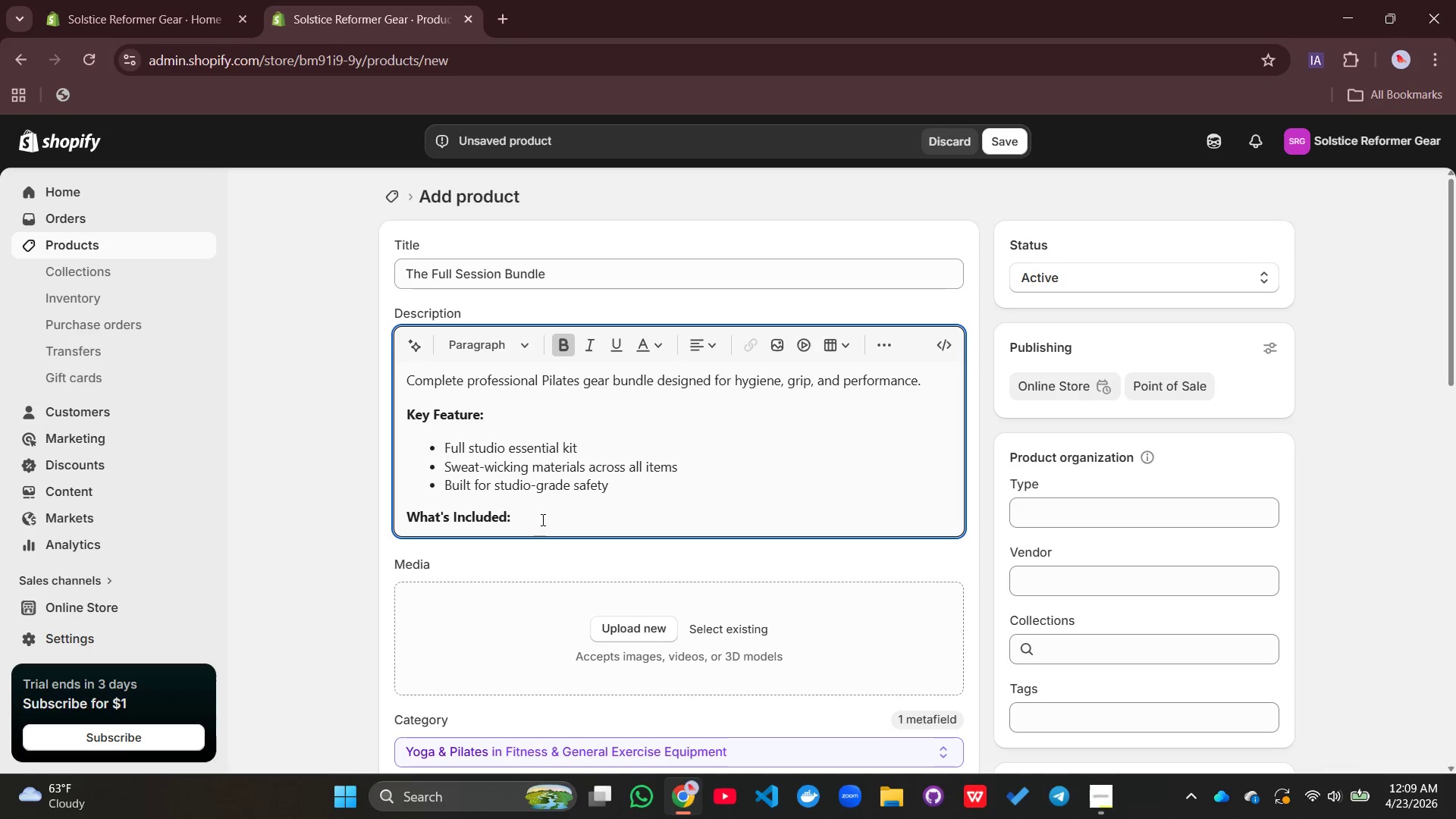 
key(Enter)
 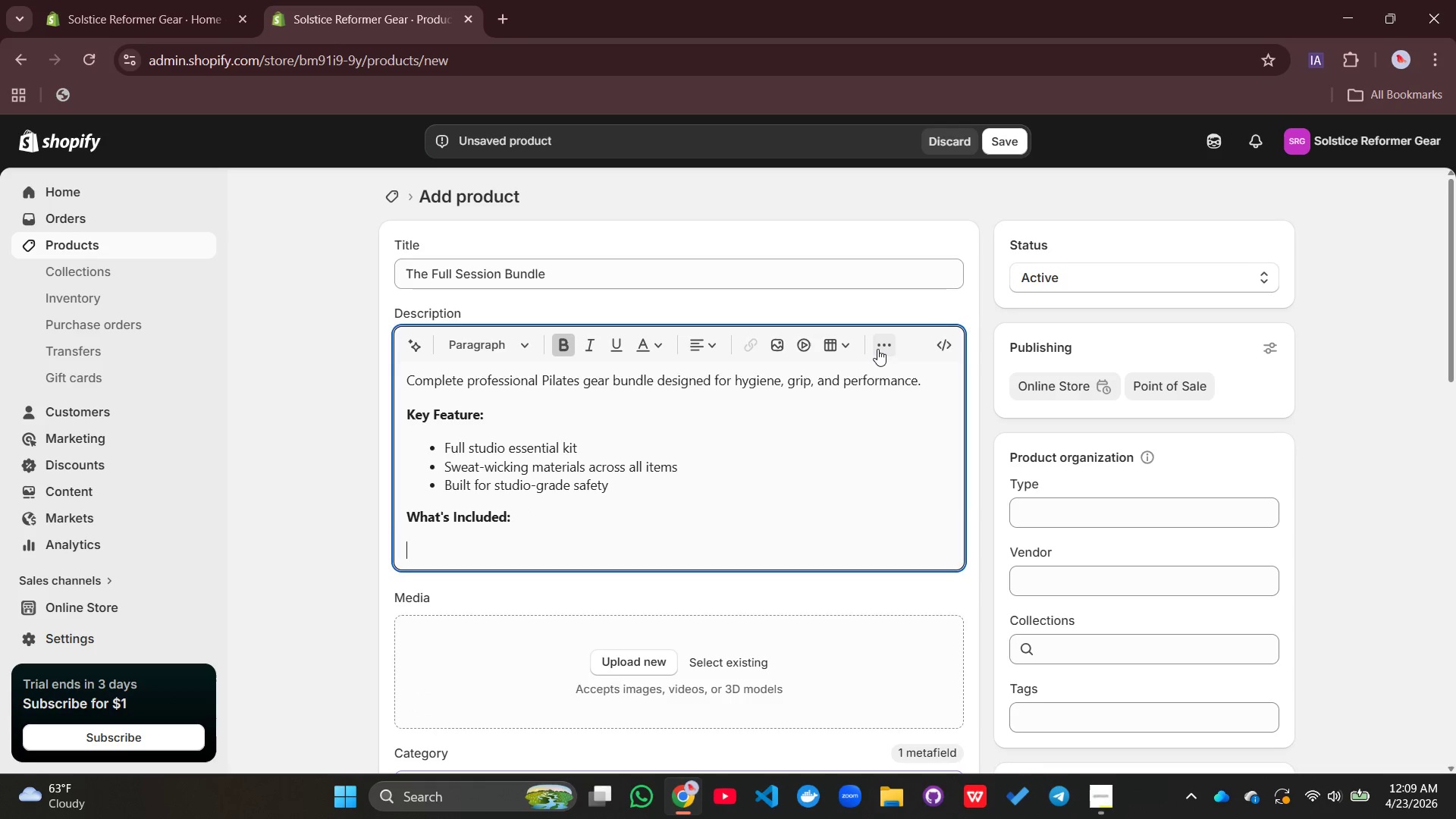 
left_click([877, 349])
 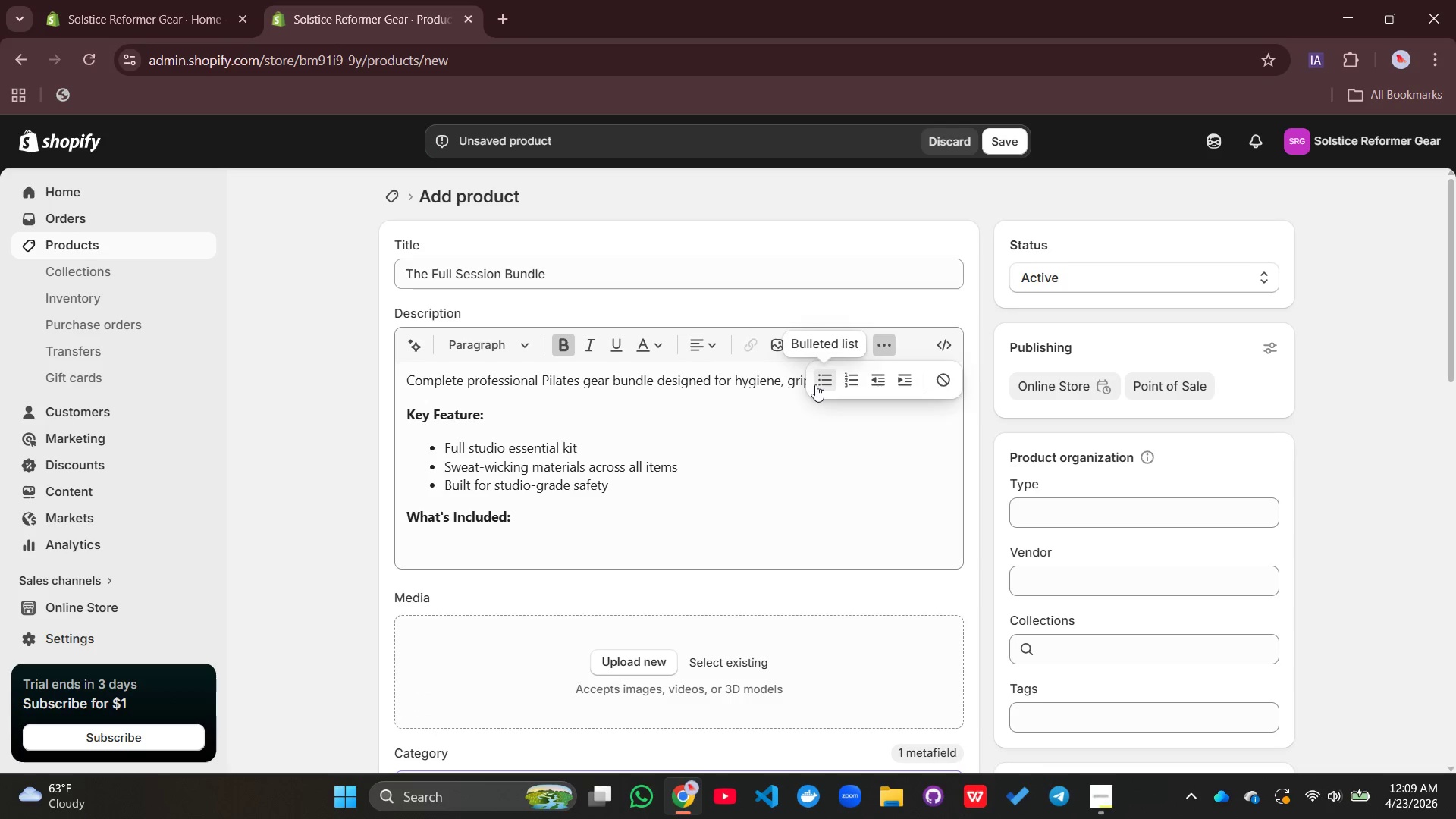 
left_click([815, 384])
 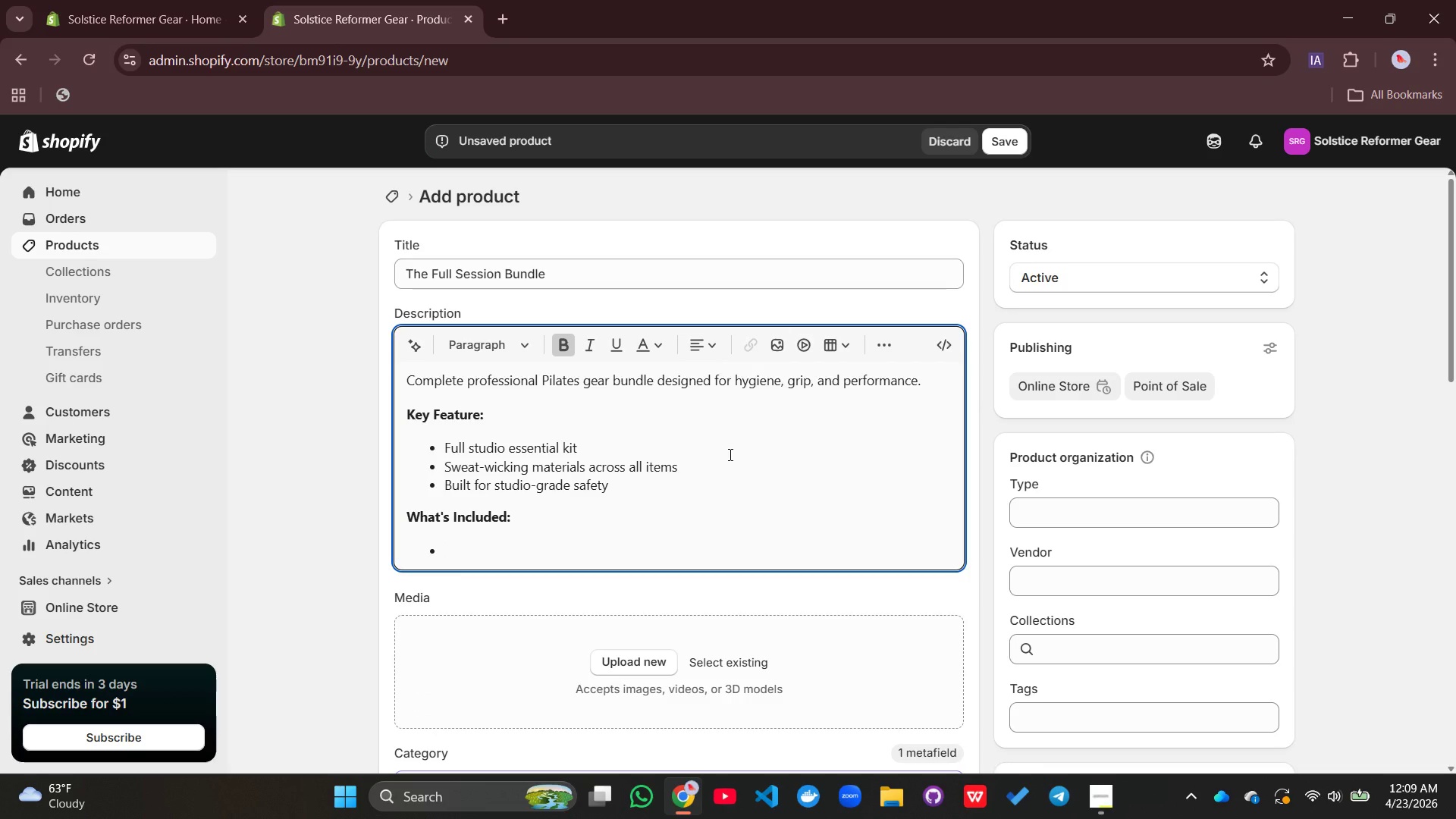 
type(Pro-Grip Silicone )
key(Backspace)
type( Toeless Socks)
 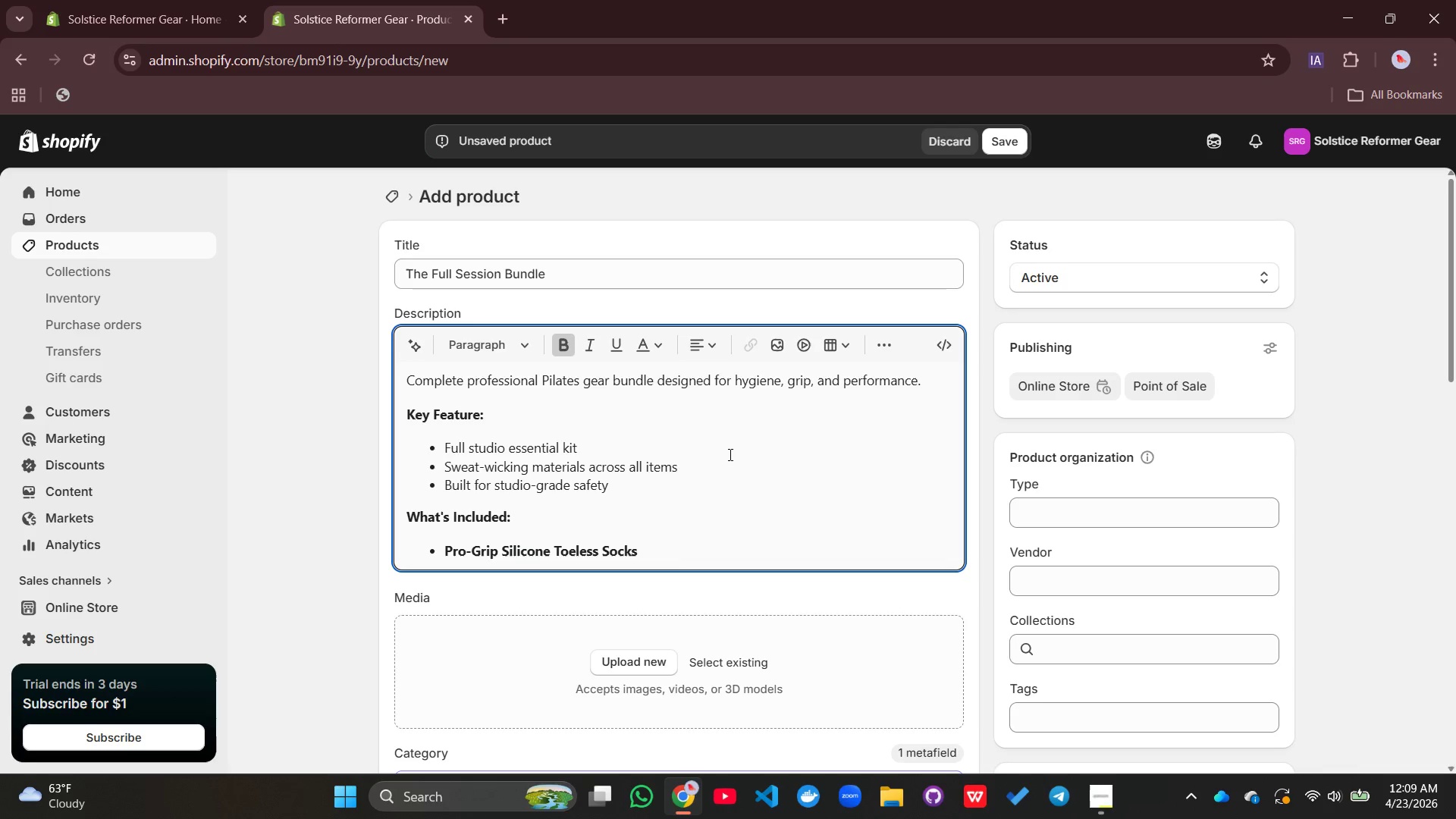 
wait(7.16)
 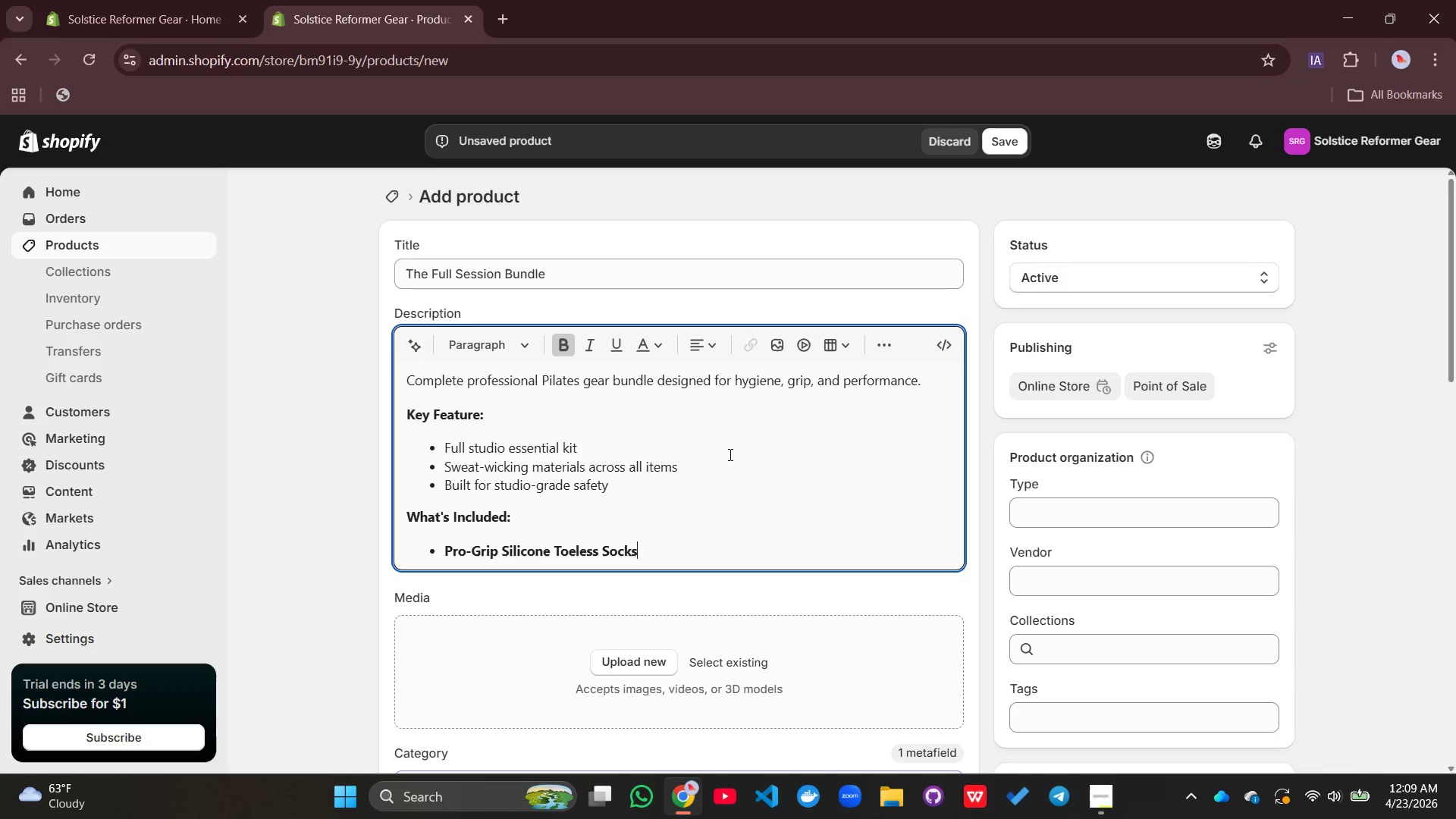 
key(Enter)
 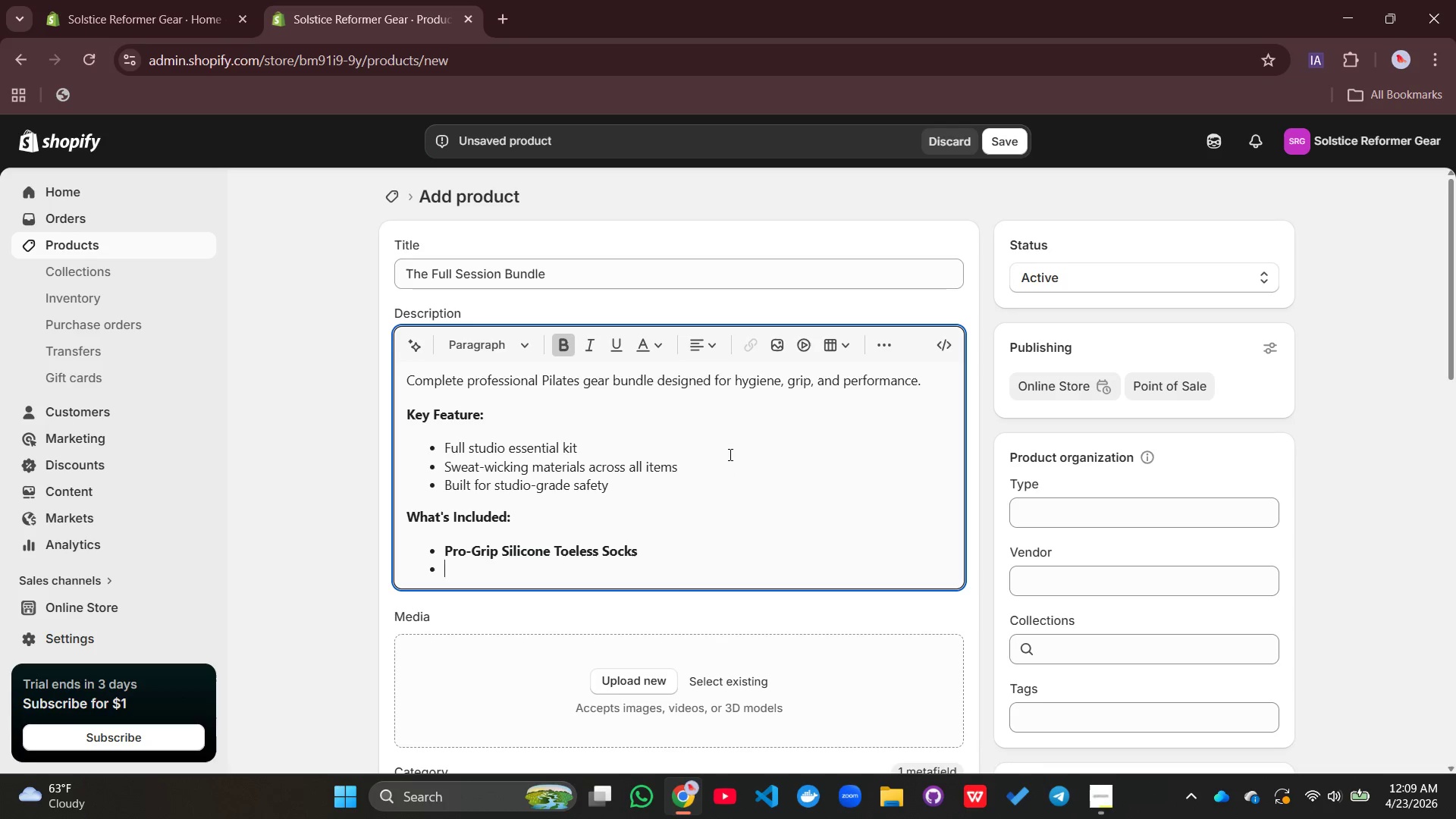 
type(Microfiber Reff)
key(Backspace)
type(ormer Carriage Cover)
 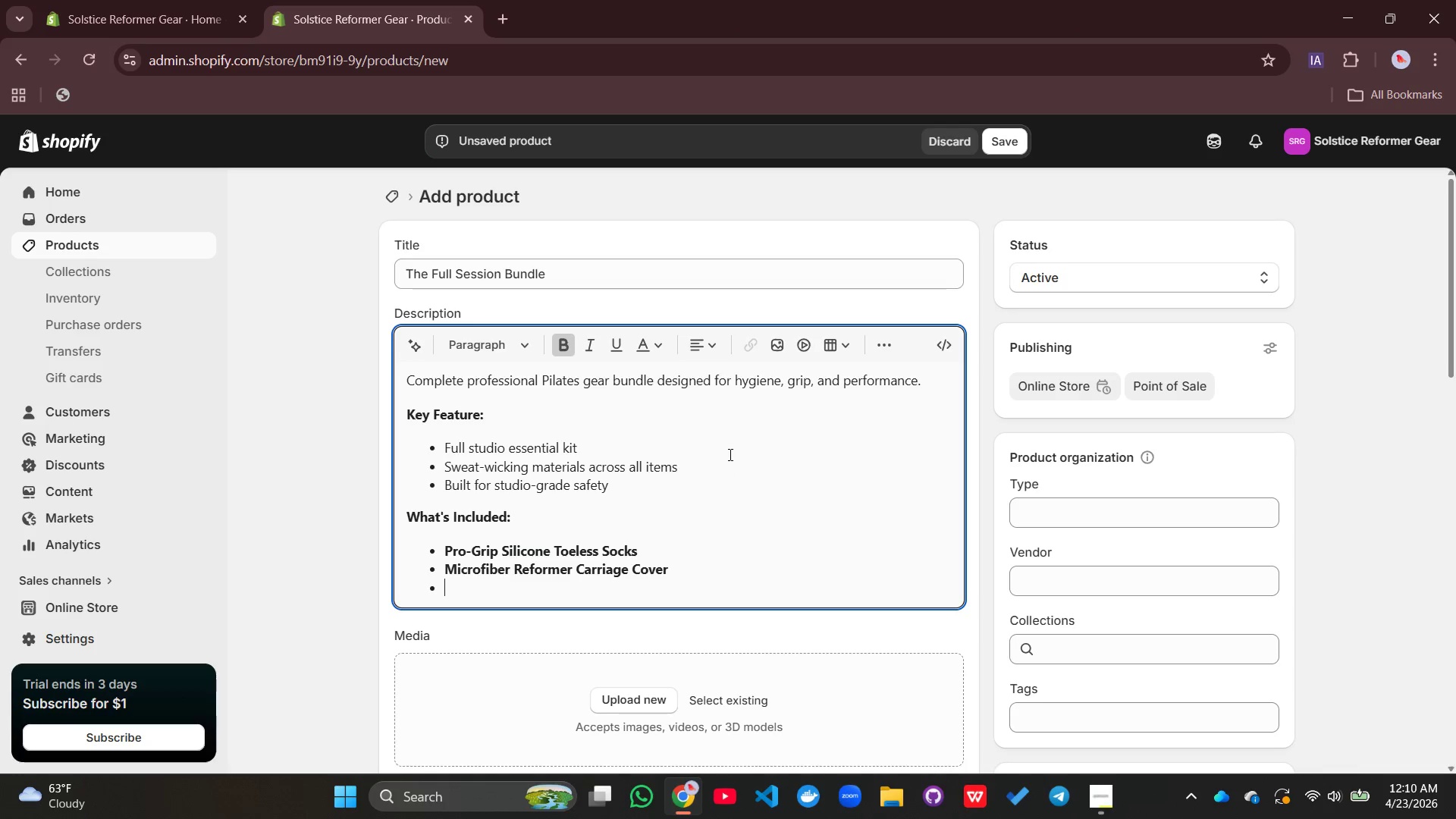 
key(Enter)
 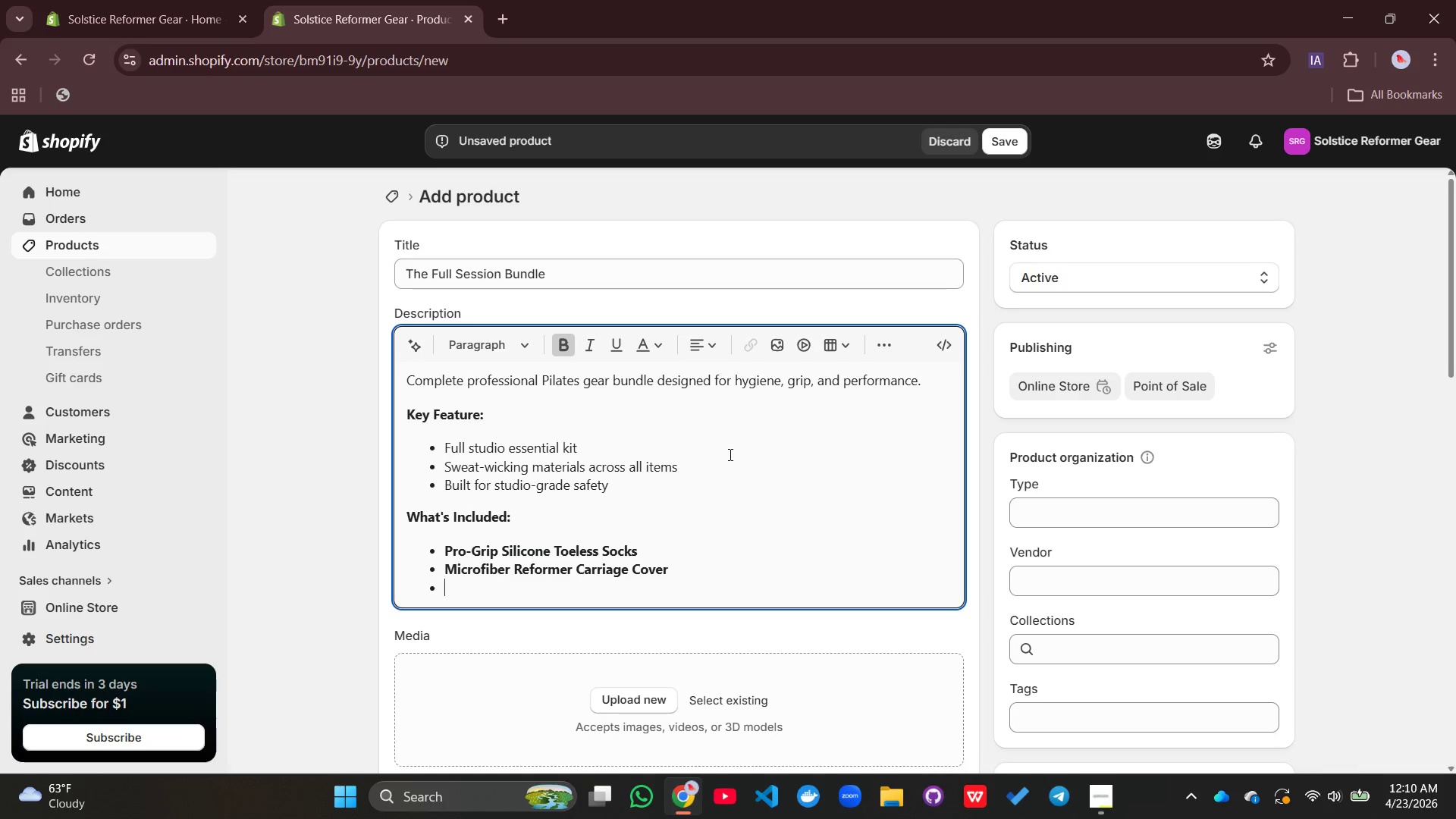 
type(HIgh)
key(Backspace)
key(Backspace)
key(Backspace)
type(igh-Density Headrest Cushion)
 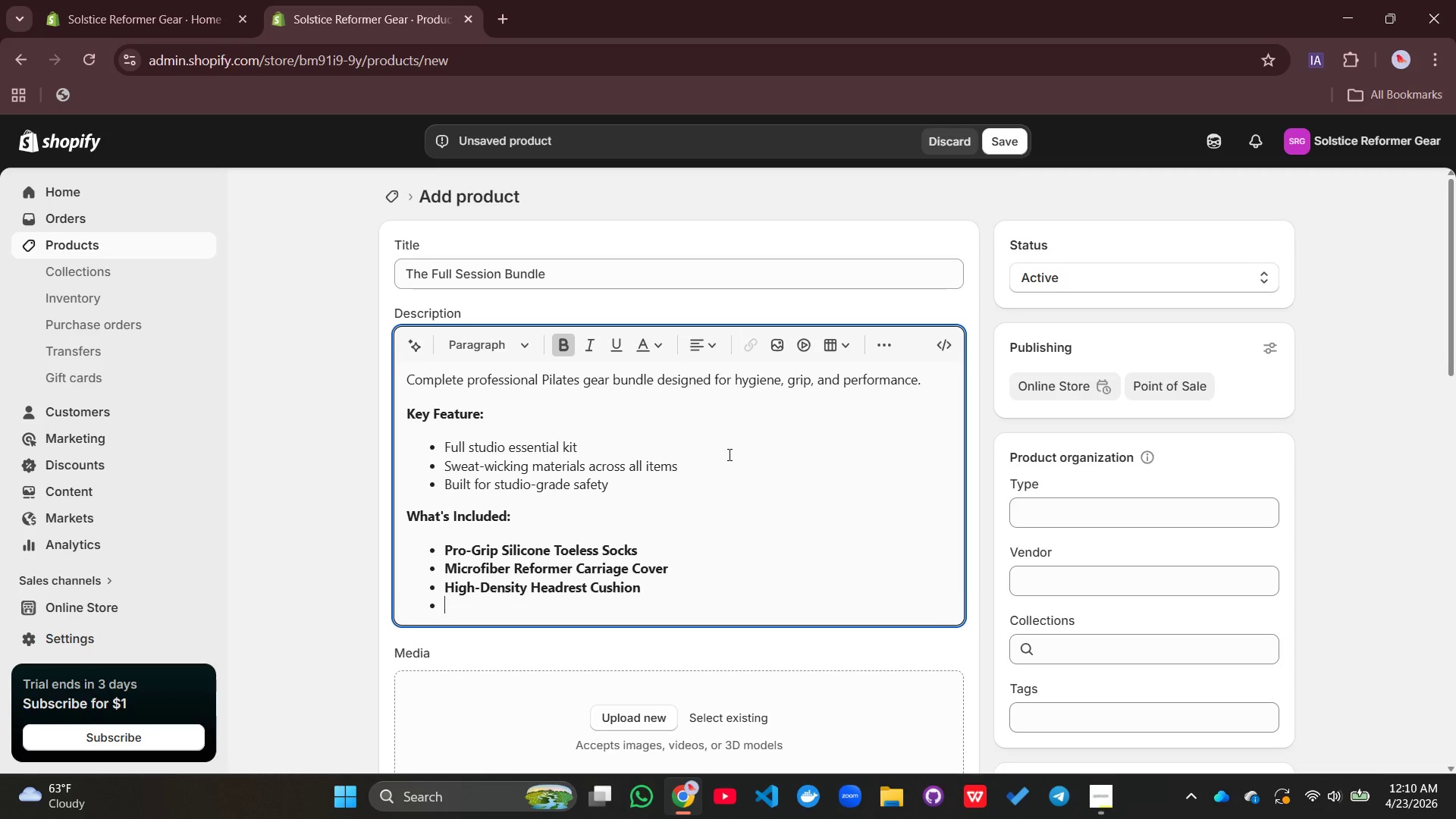 
key(Enter)
 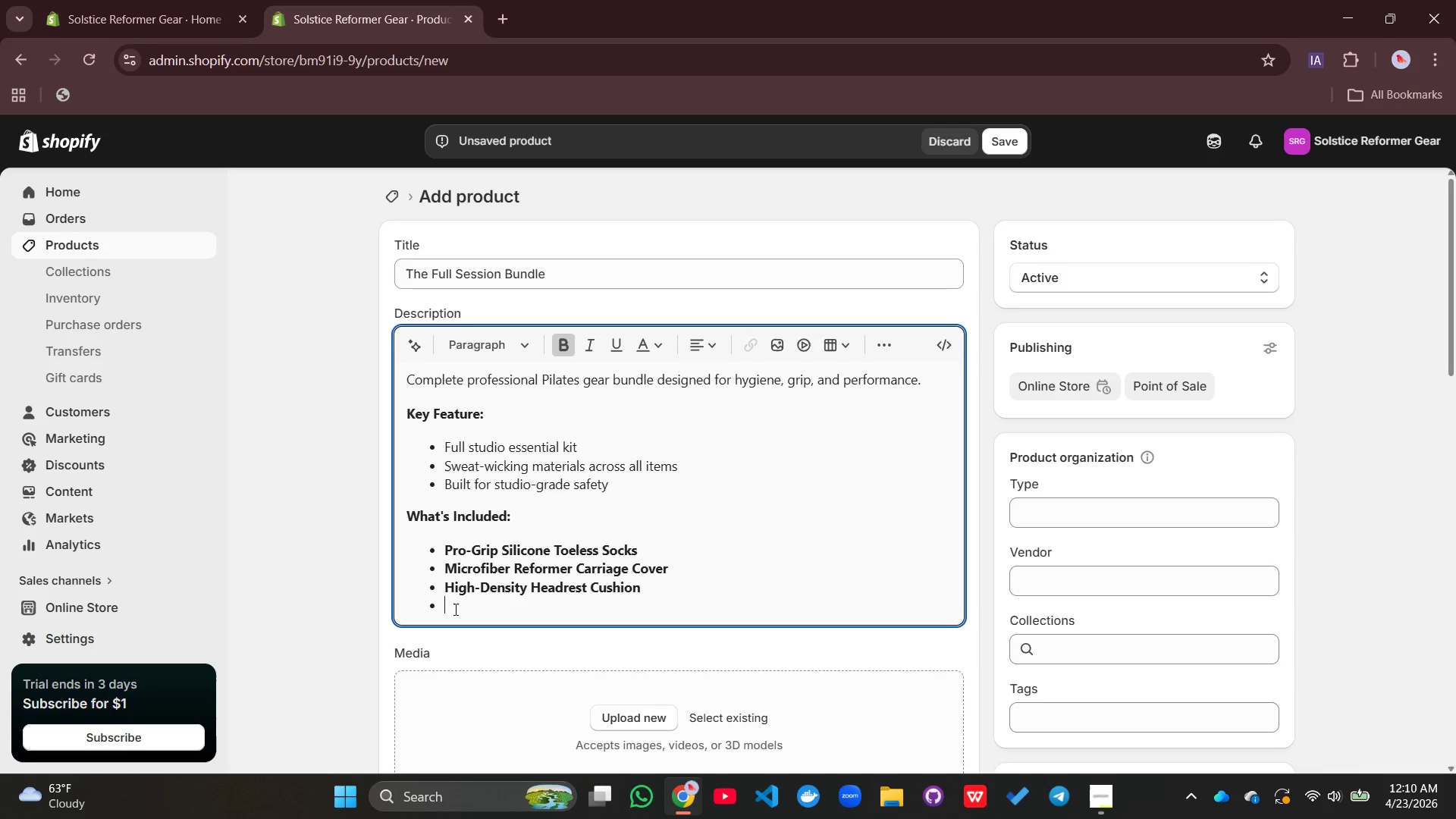 
wait(5.7)
 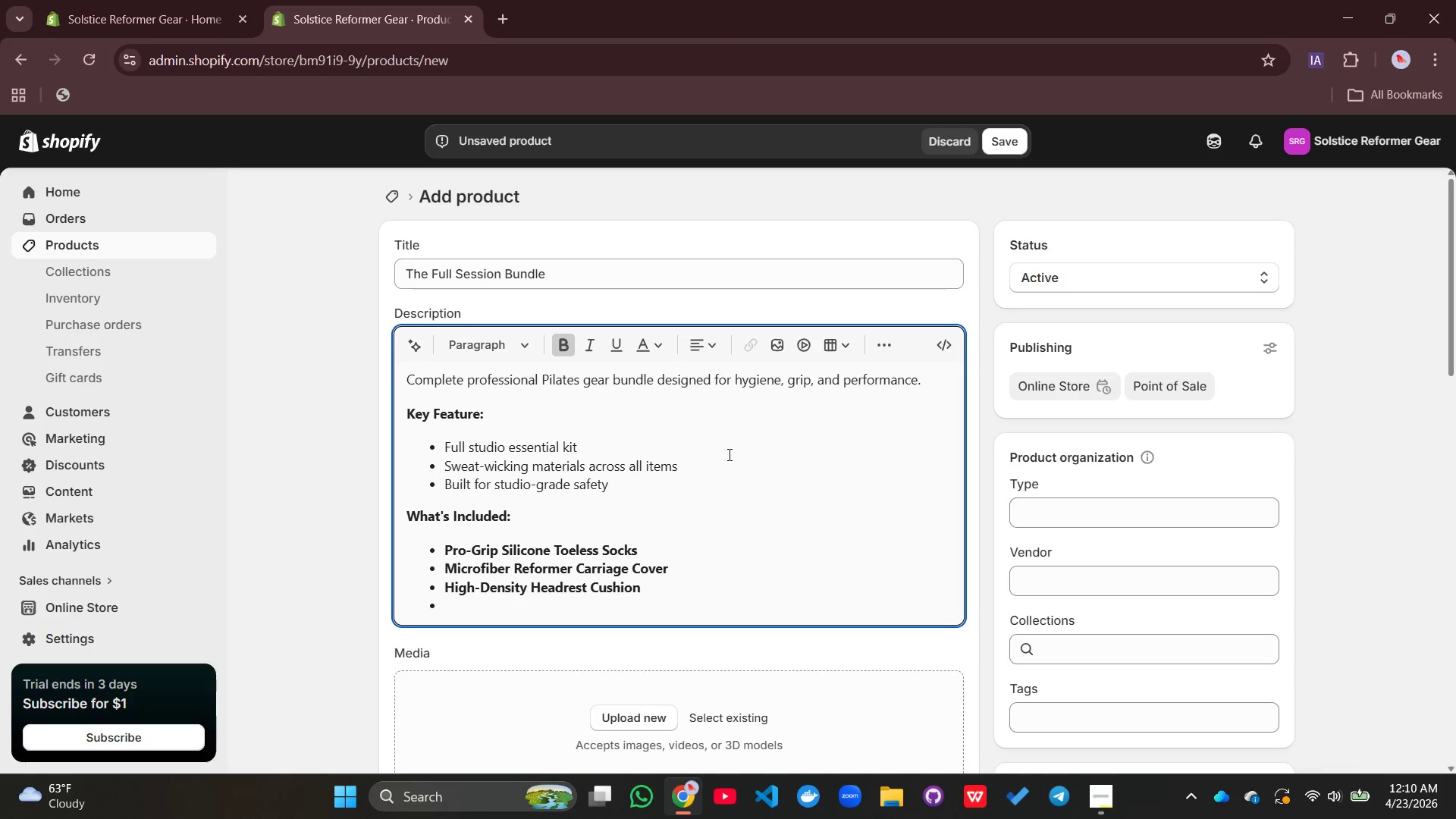 
left_click_drag(start_coordinate=[650, 590], to_coordinate=[441, 549])
 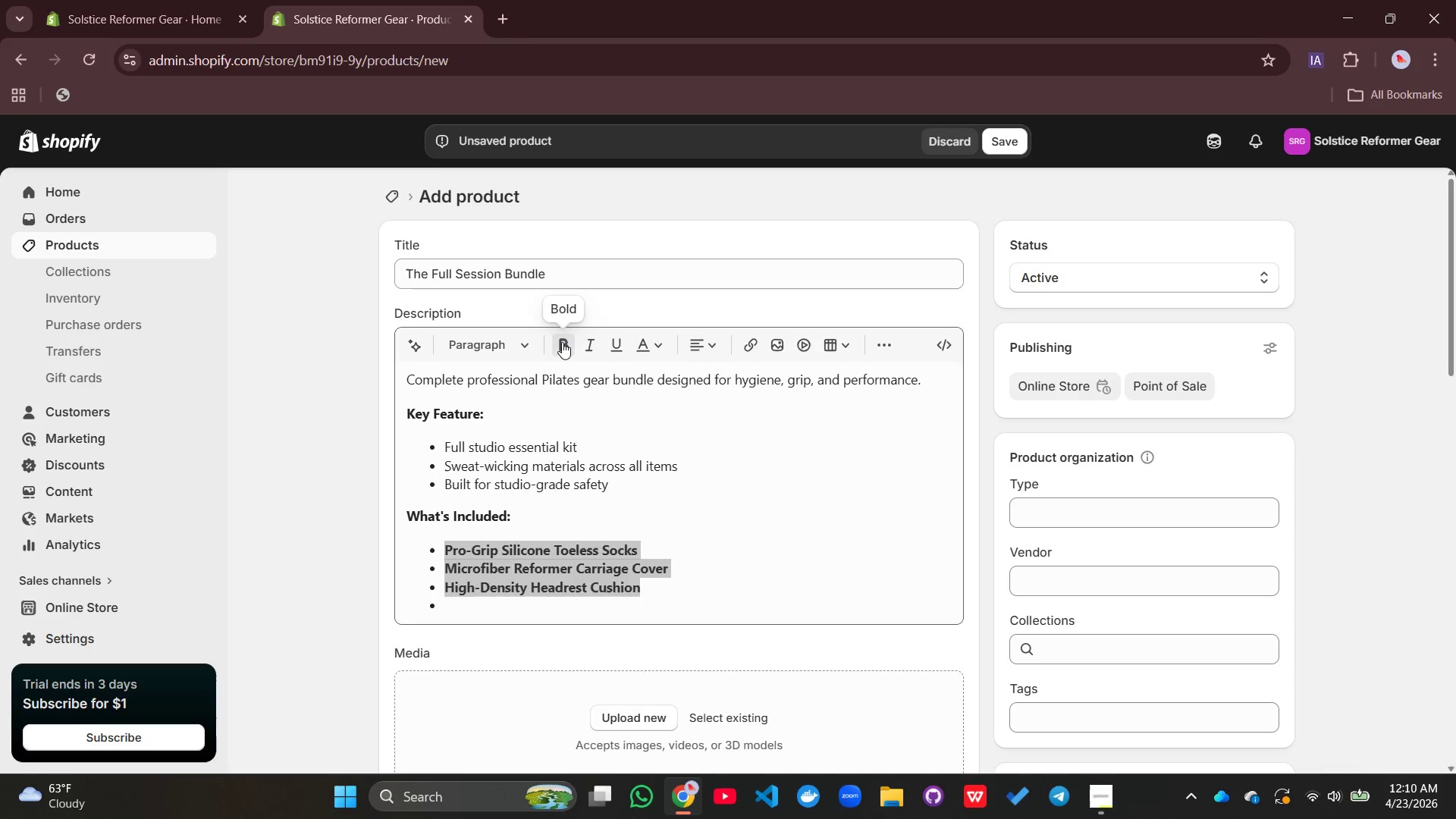 
left_click([562, 342])
 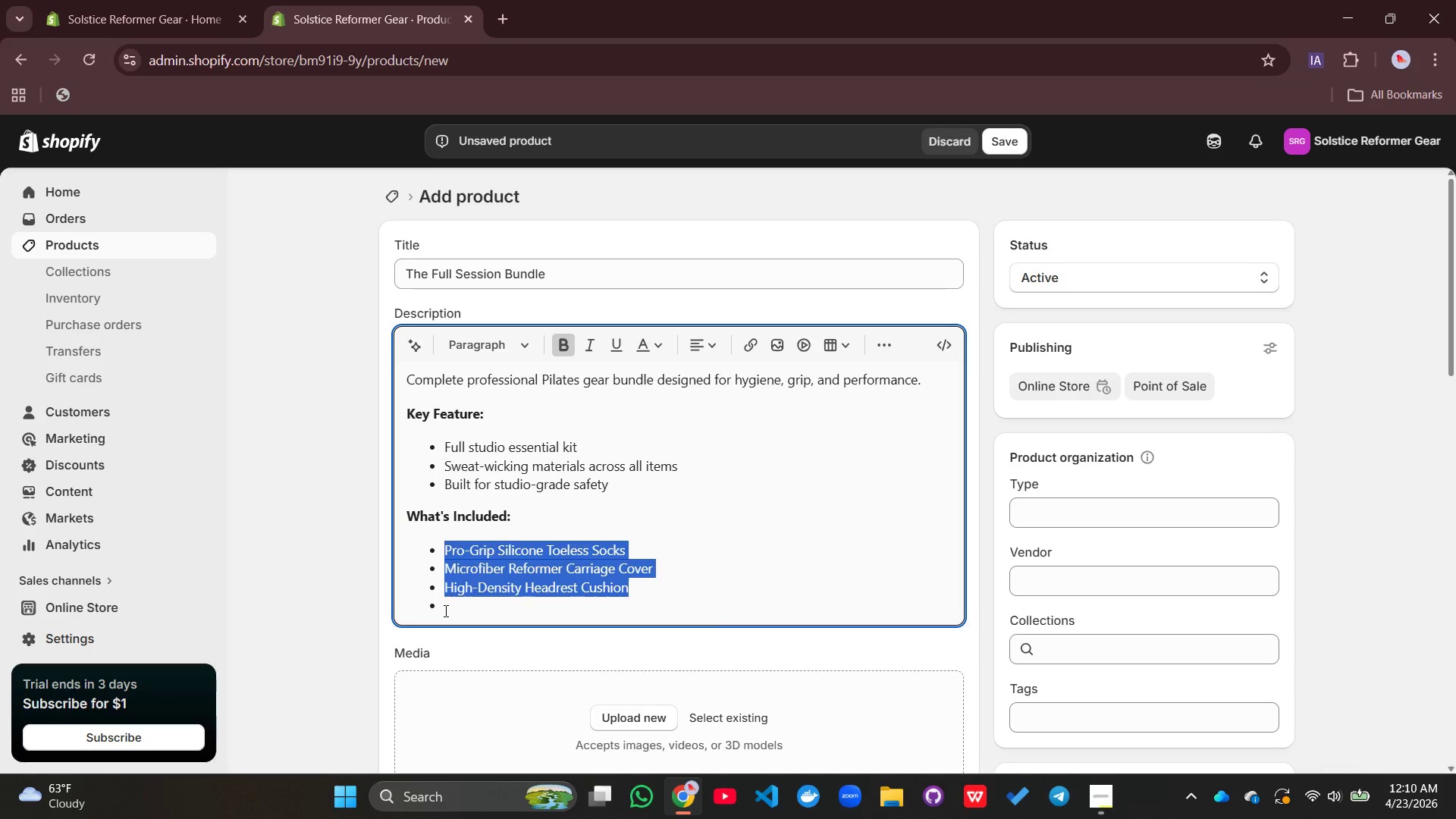 
left_click([444, 610])
 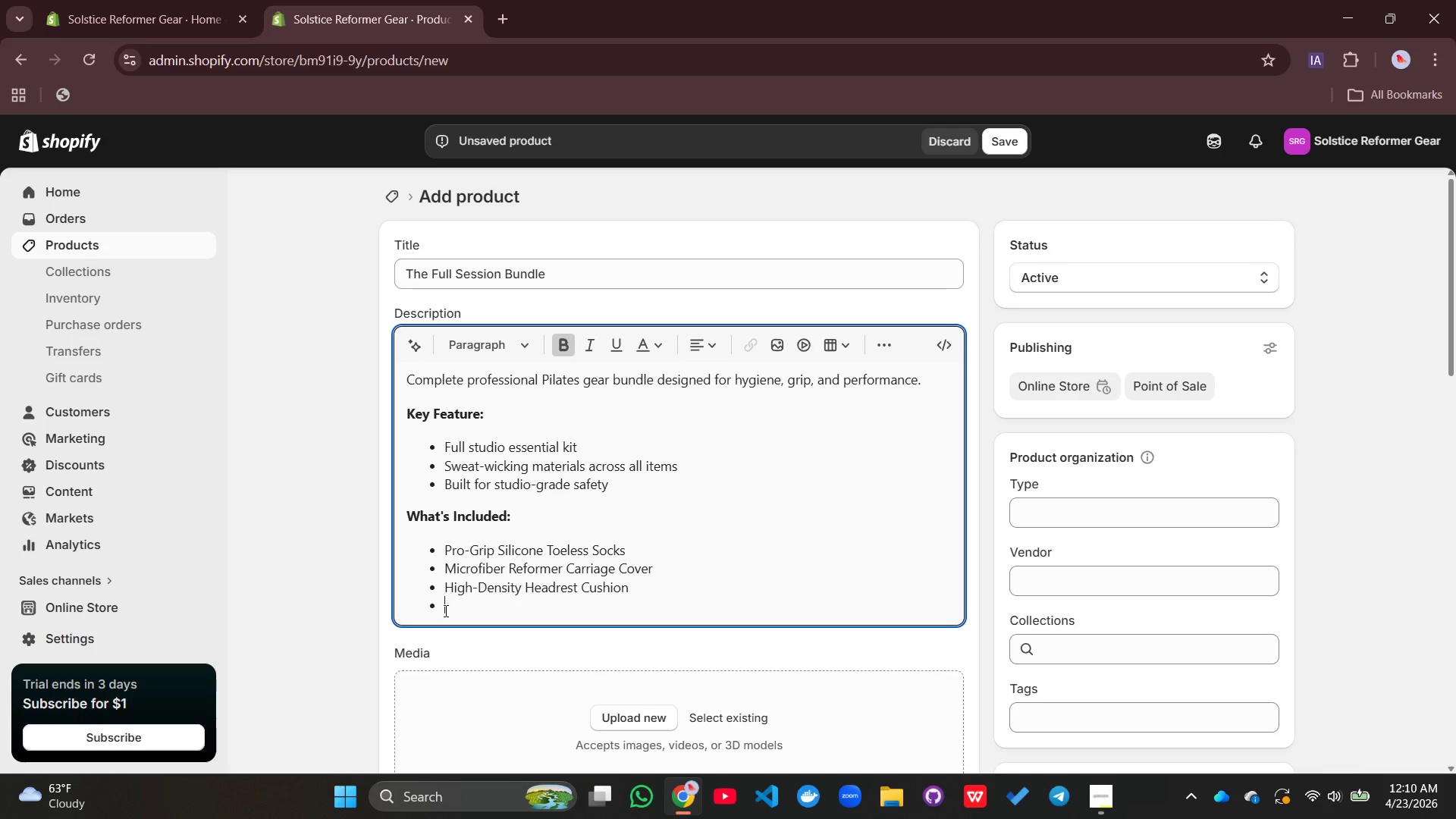 
type(Te)
 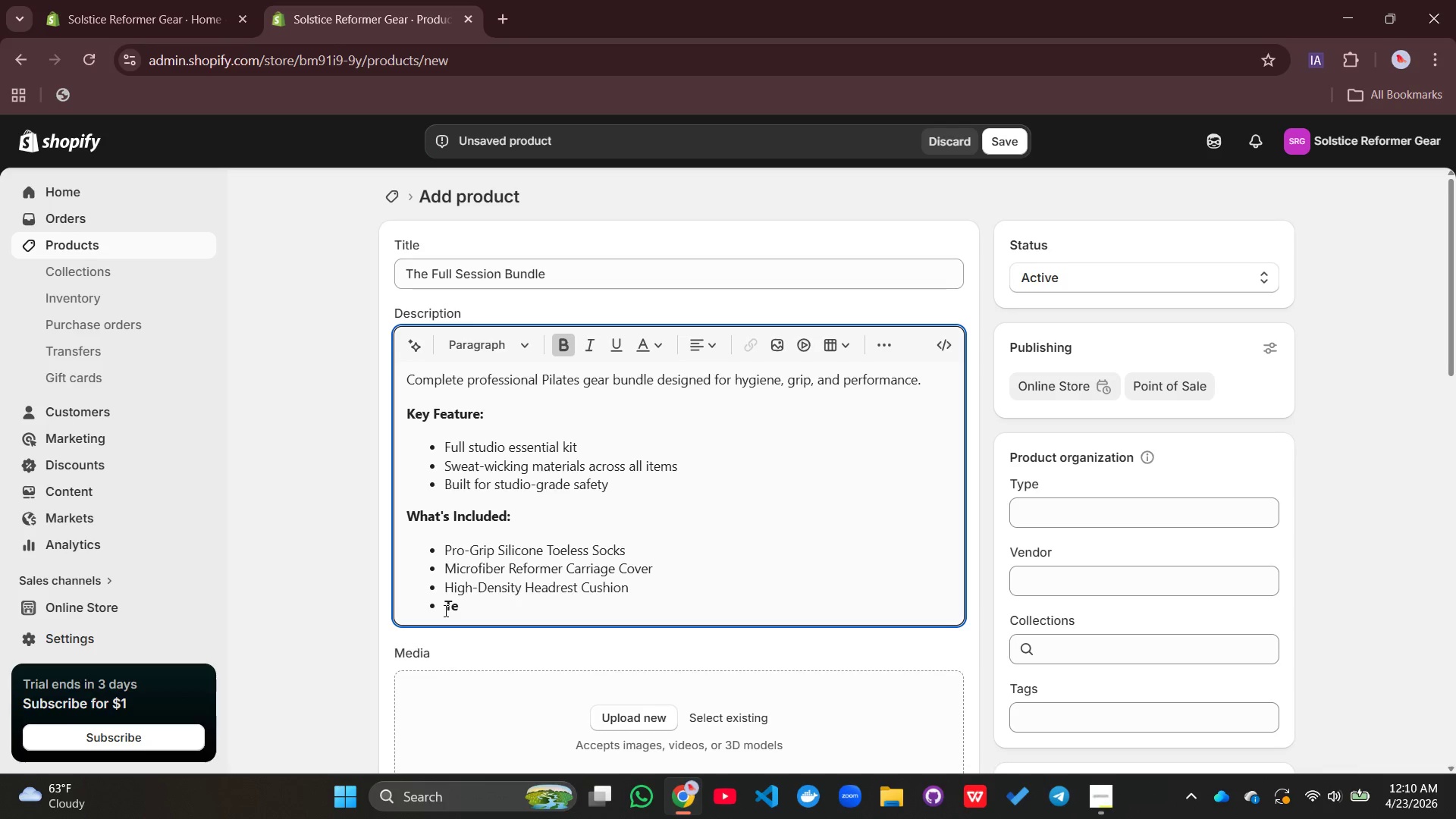 
type(chnical A)
key(Backspace)
type(SPECES:)
 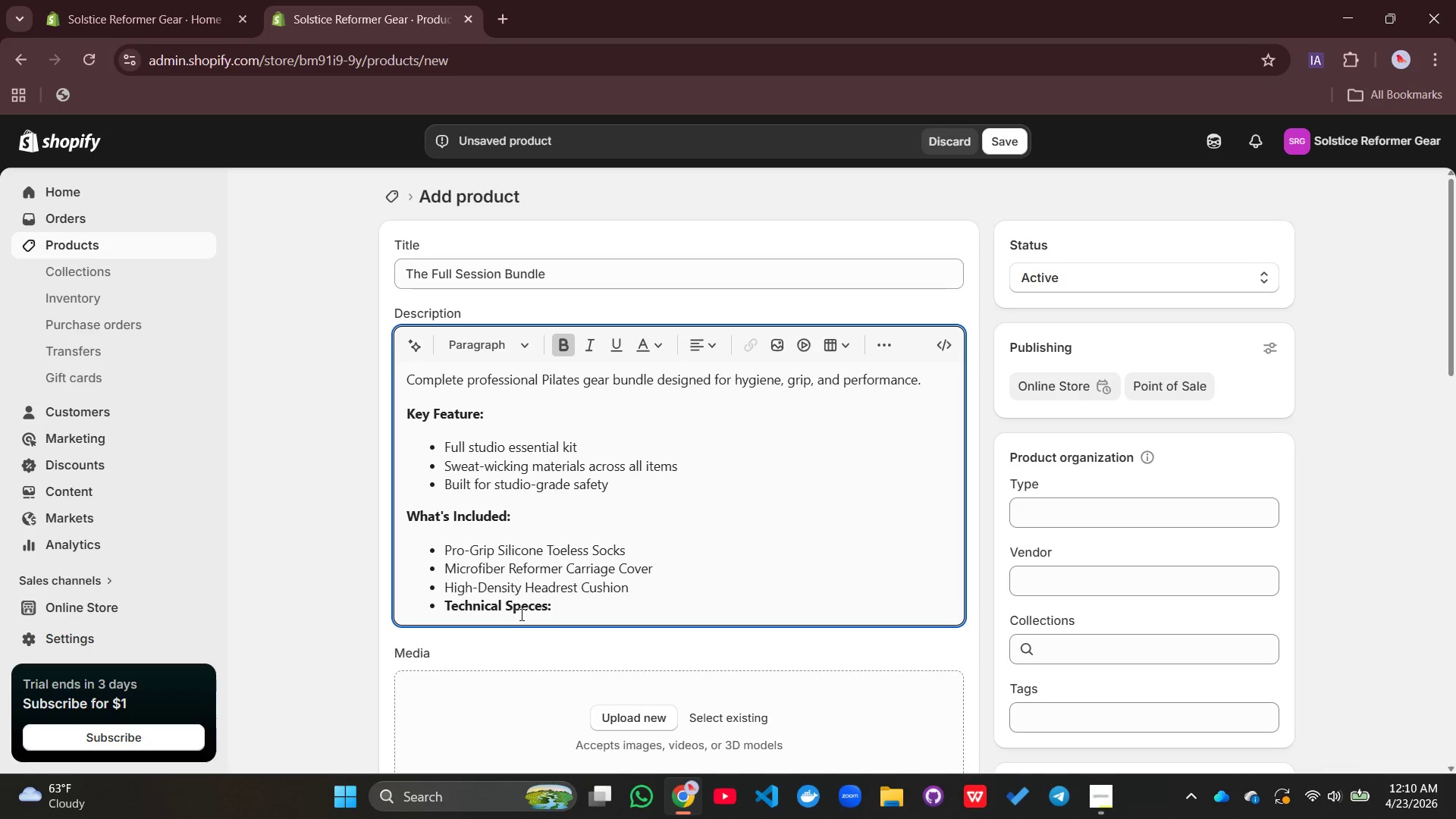 
left_click([541, 607])
 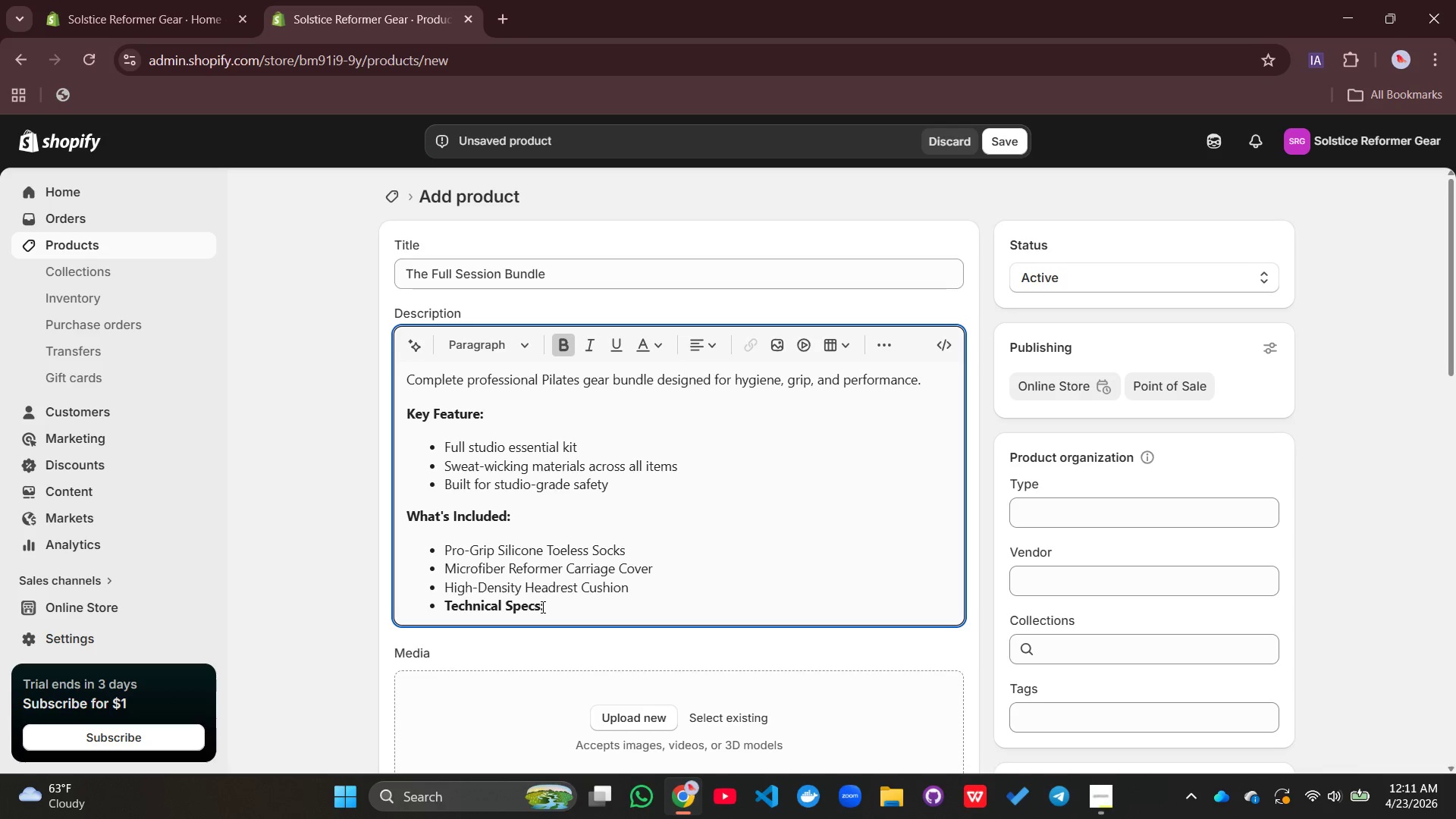 
key(Backspace)
 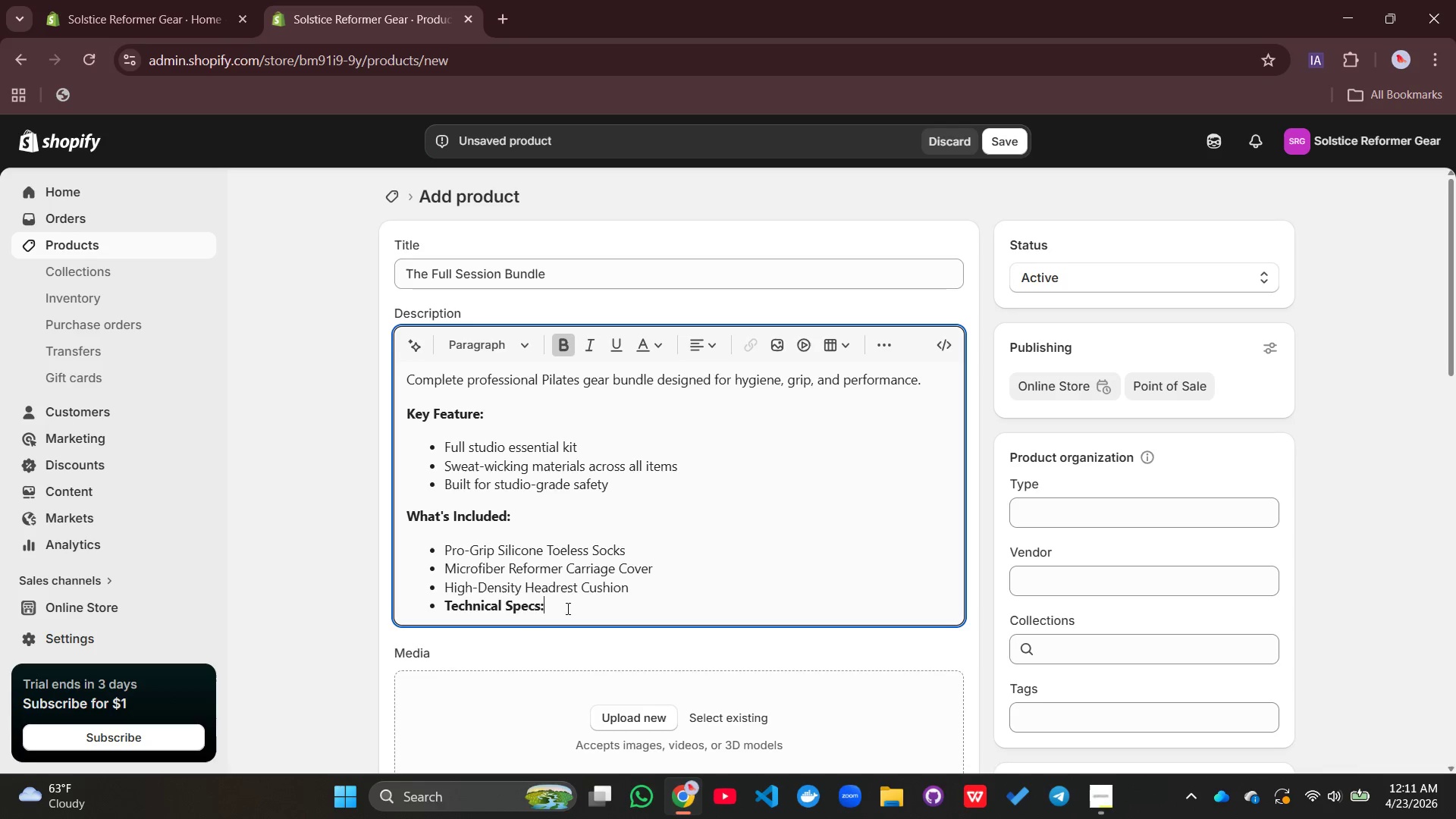 
left_click_drag(start_coordinate=[566, 608], to_coordinate=[436, 606])
 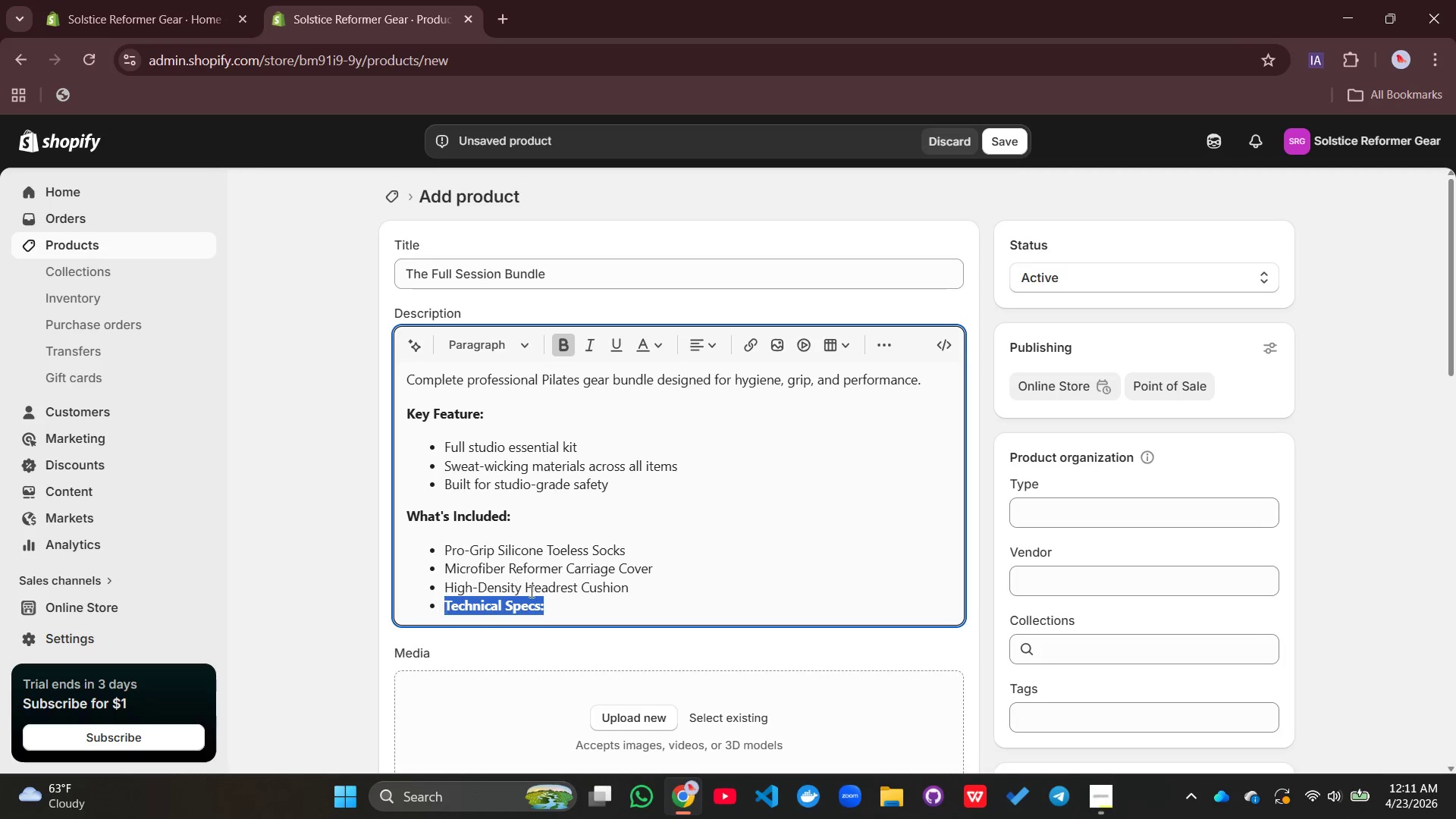 
wait(6.8)
 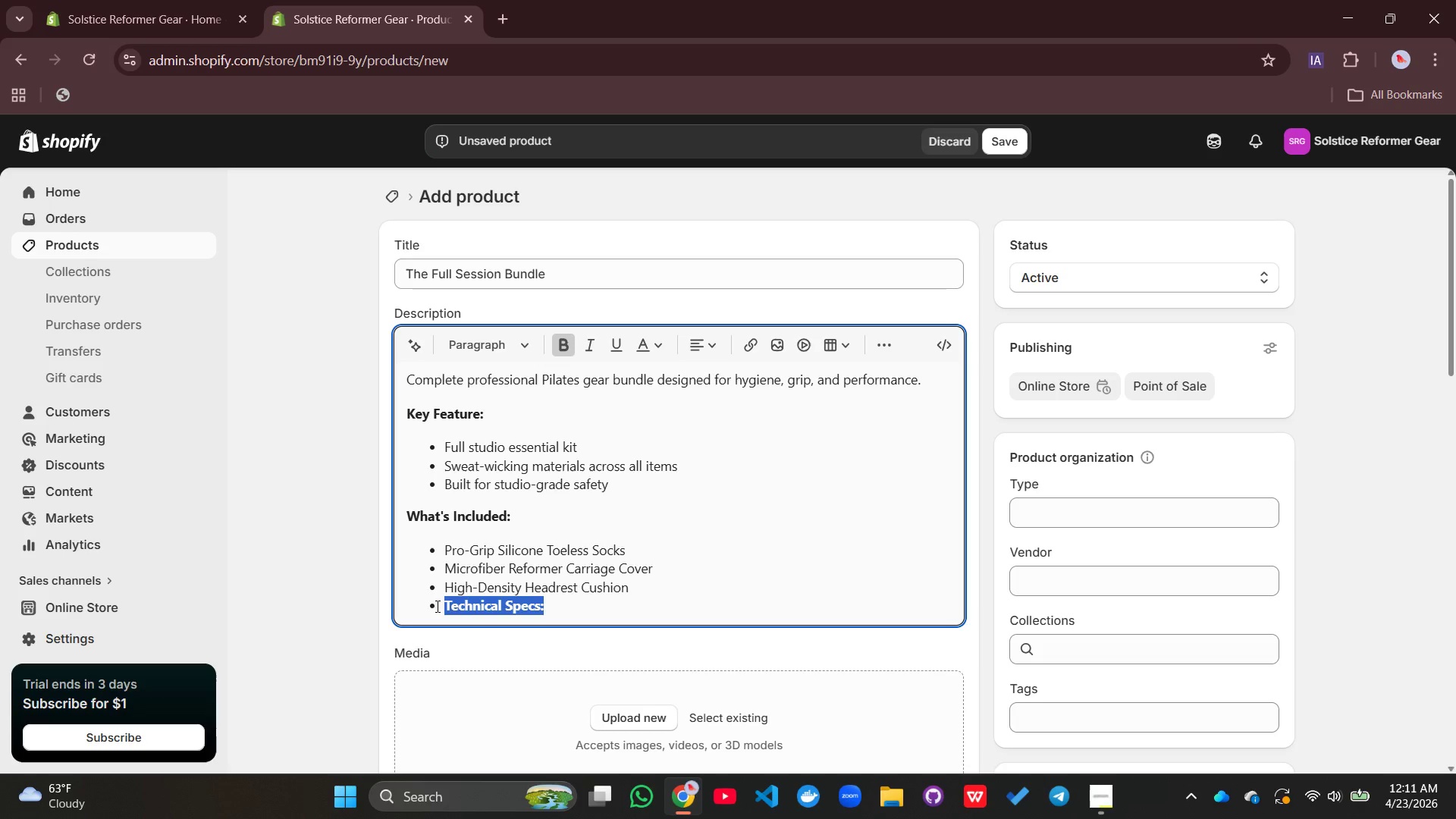 
left_click([889, 339])
 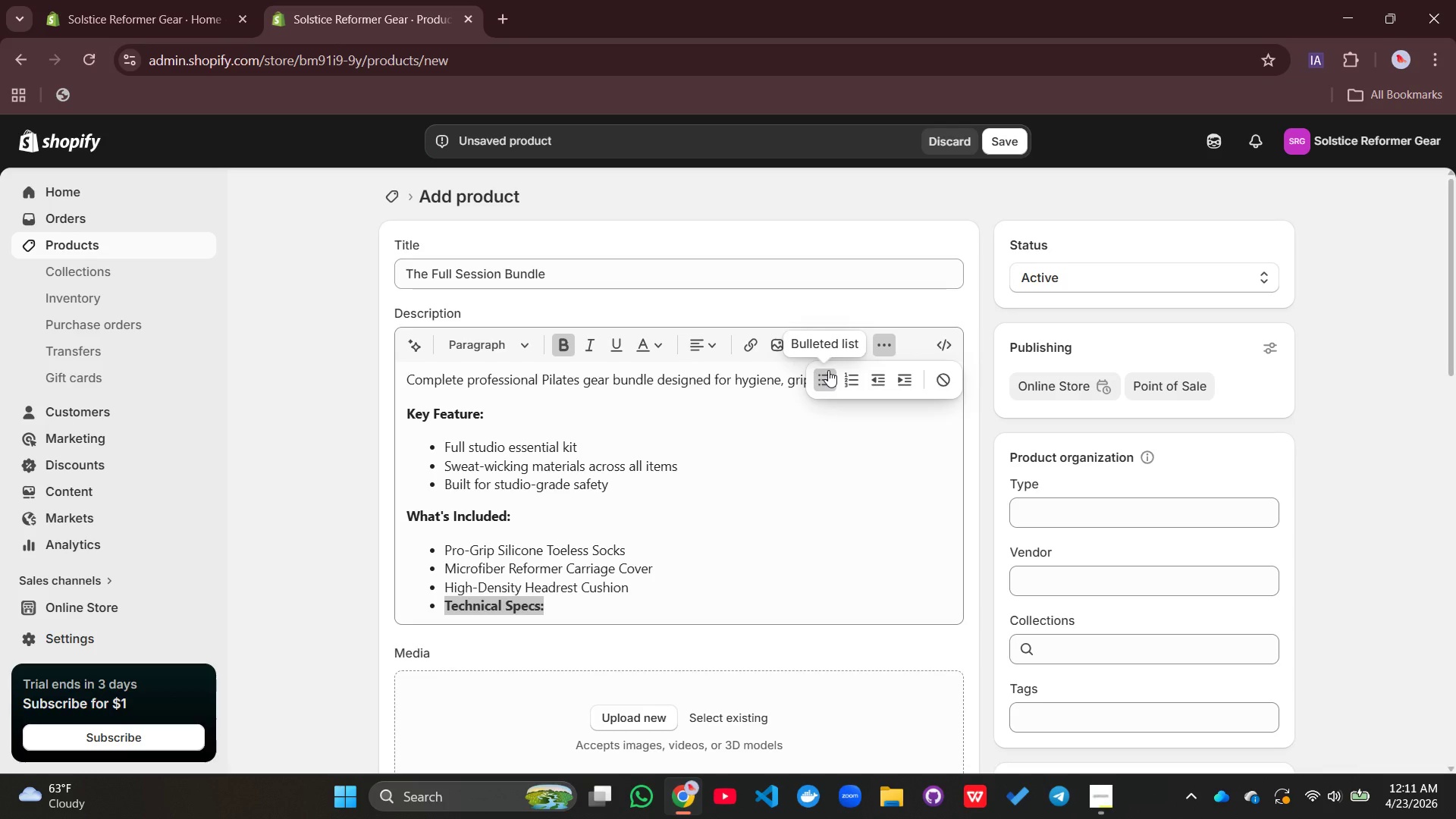 
left_click([828, 370])
 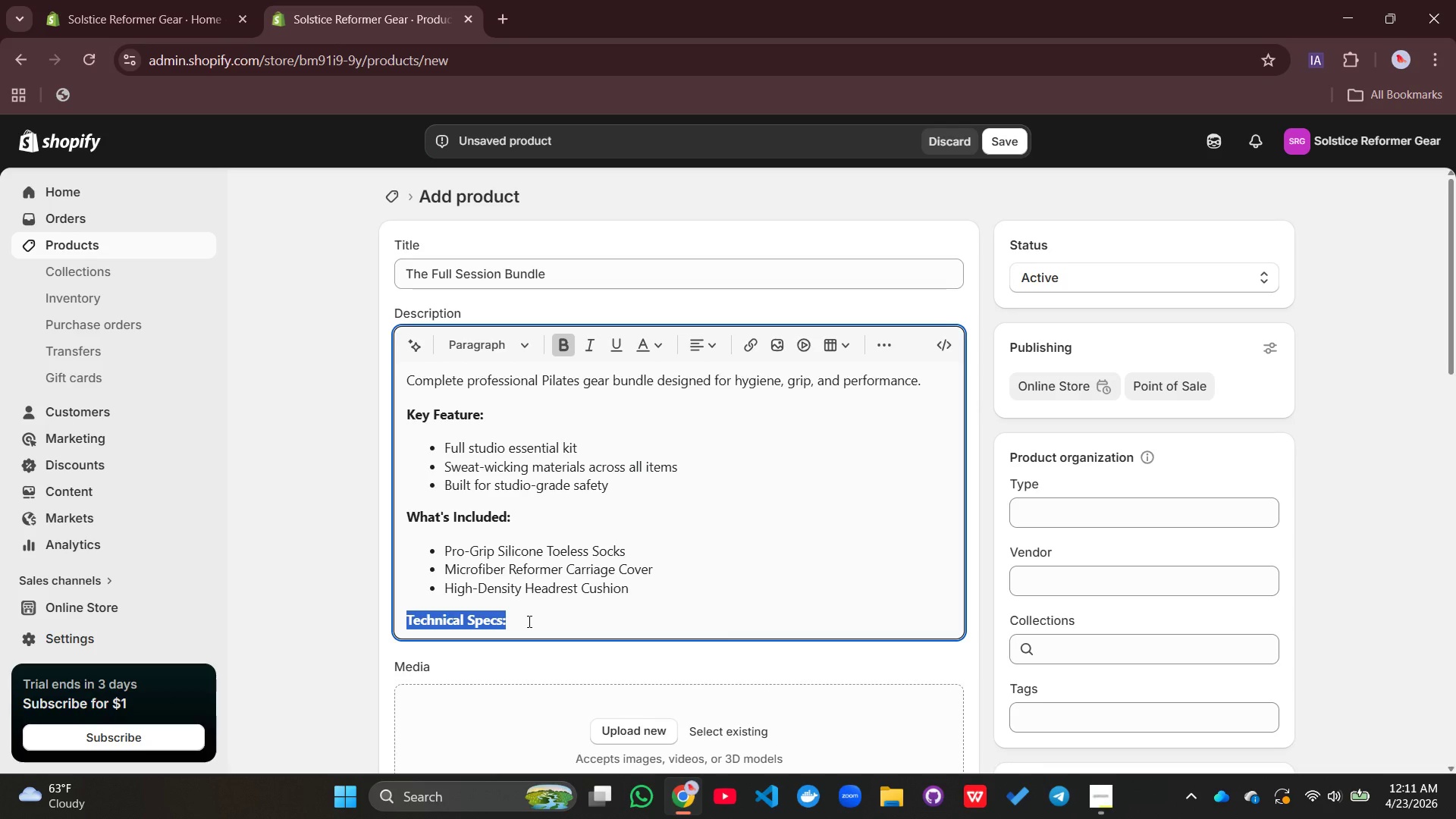 
left_click([528, 621])
 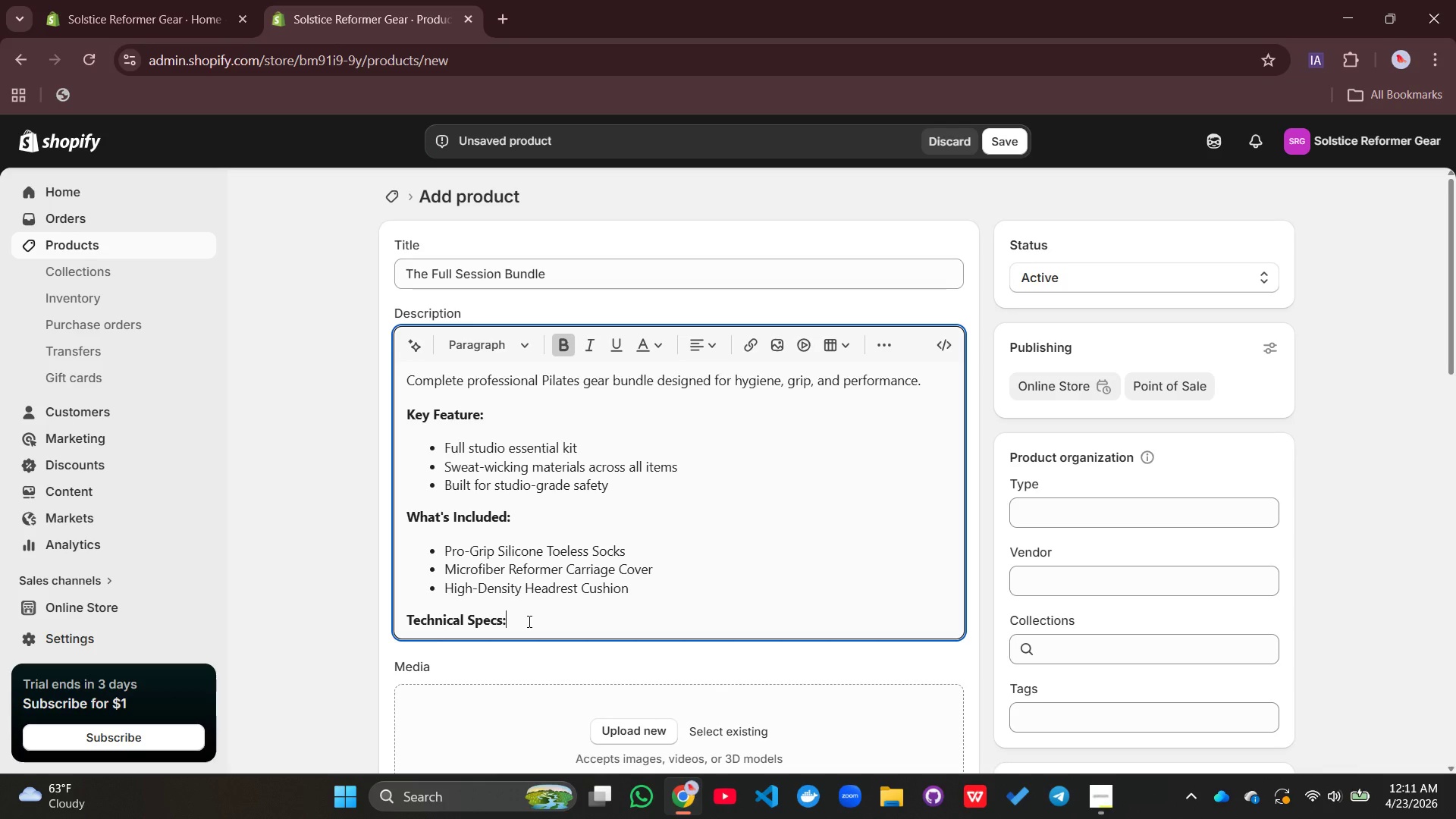 
wait(9.39)
 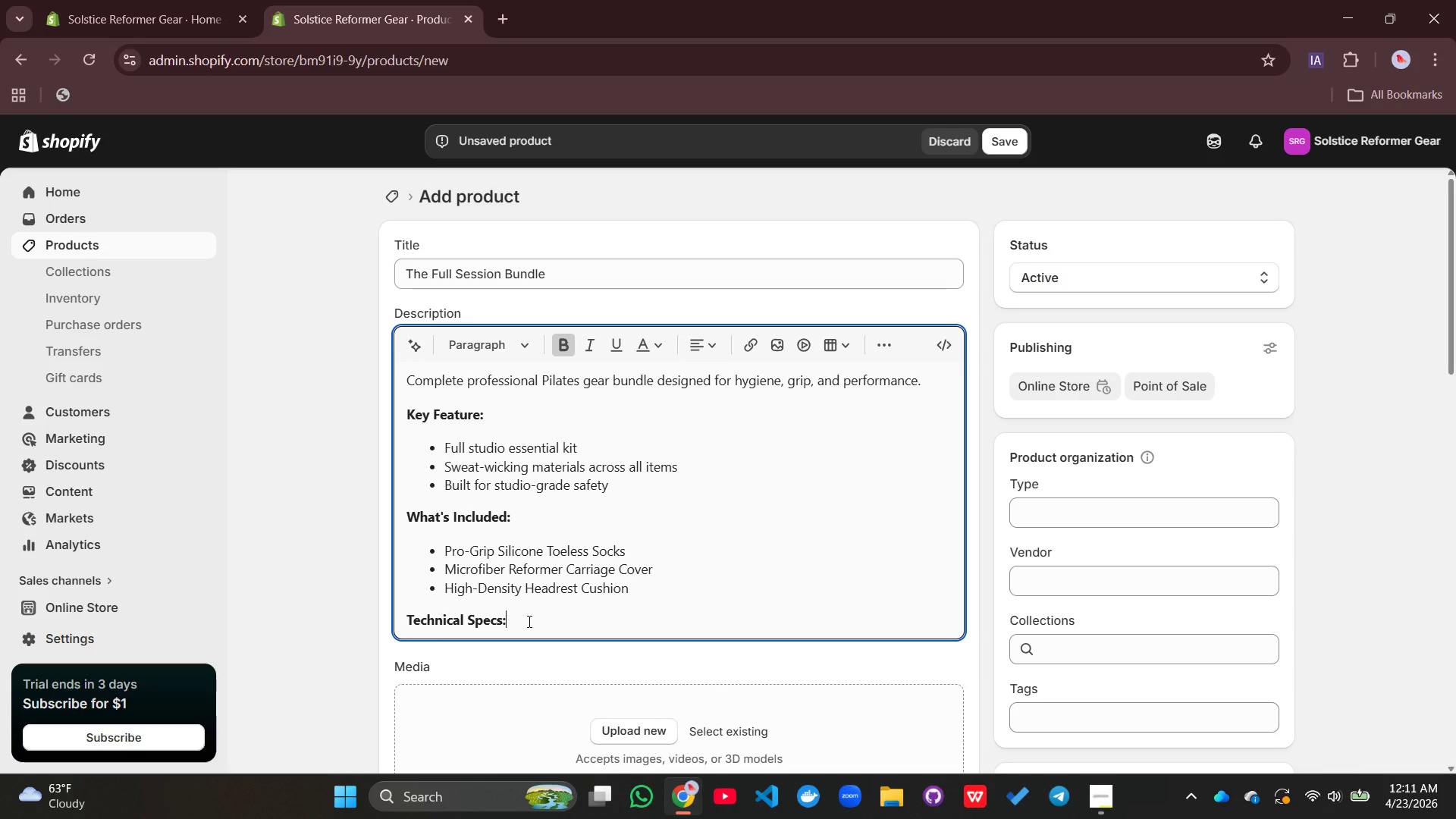 
key(Enter)
 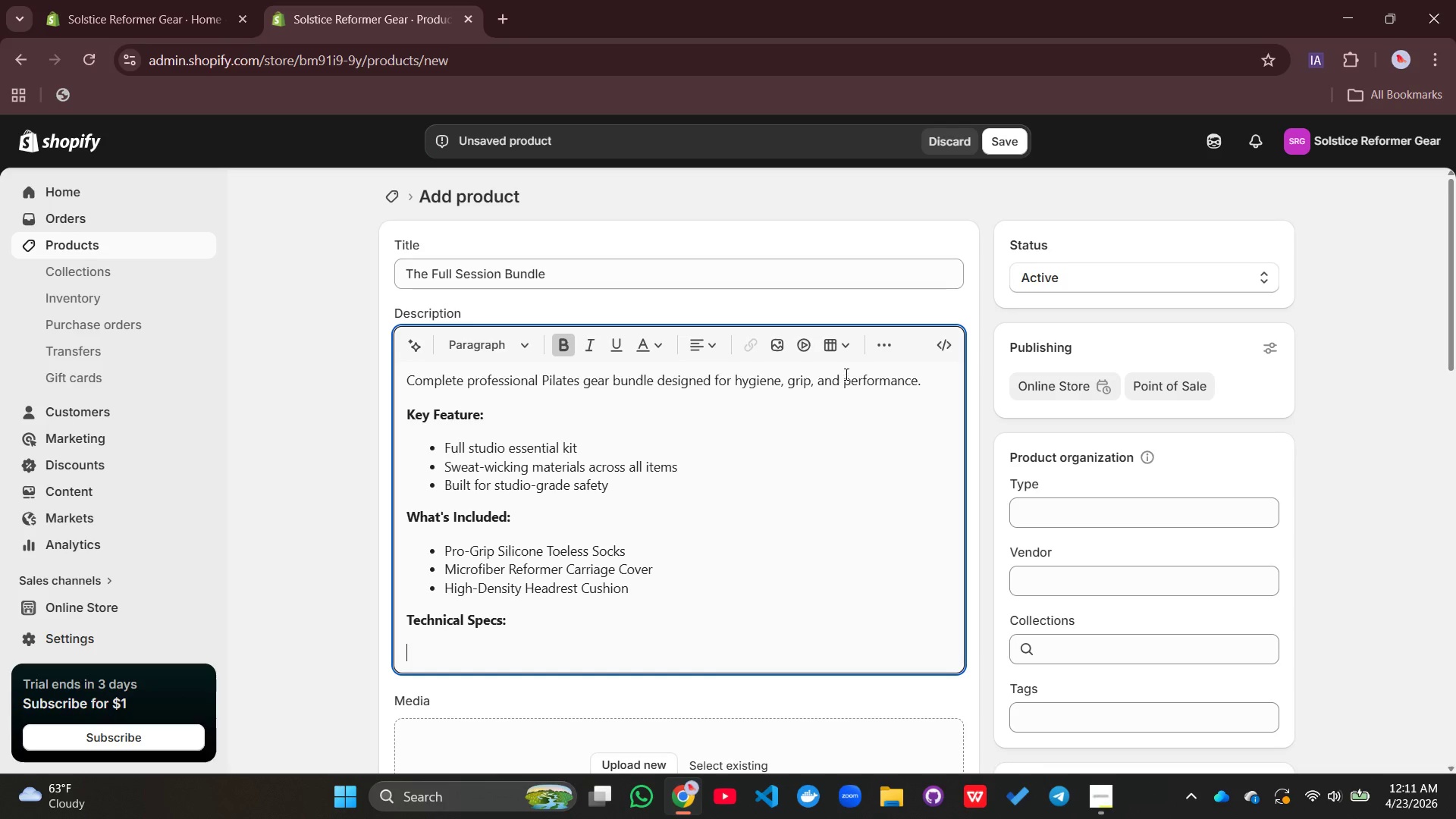 
left_click([880, 350])
 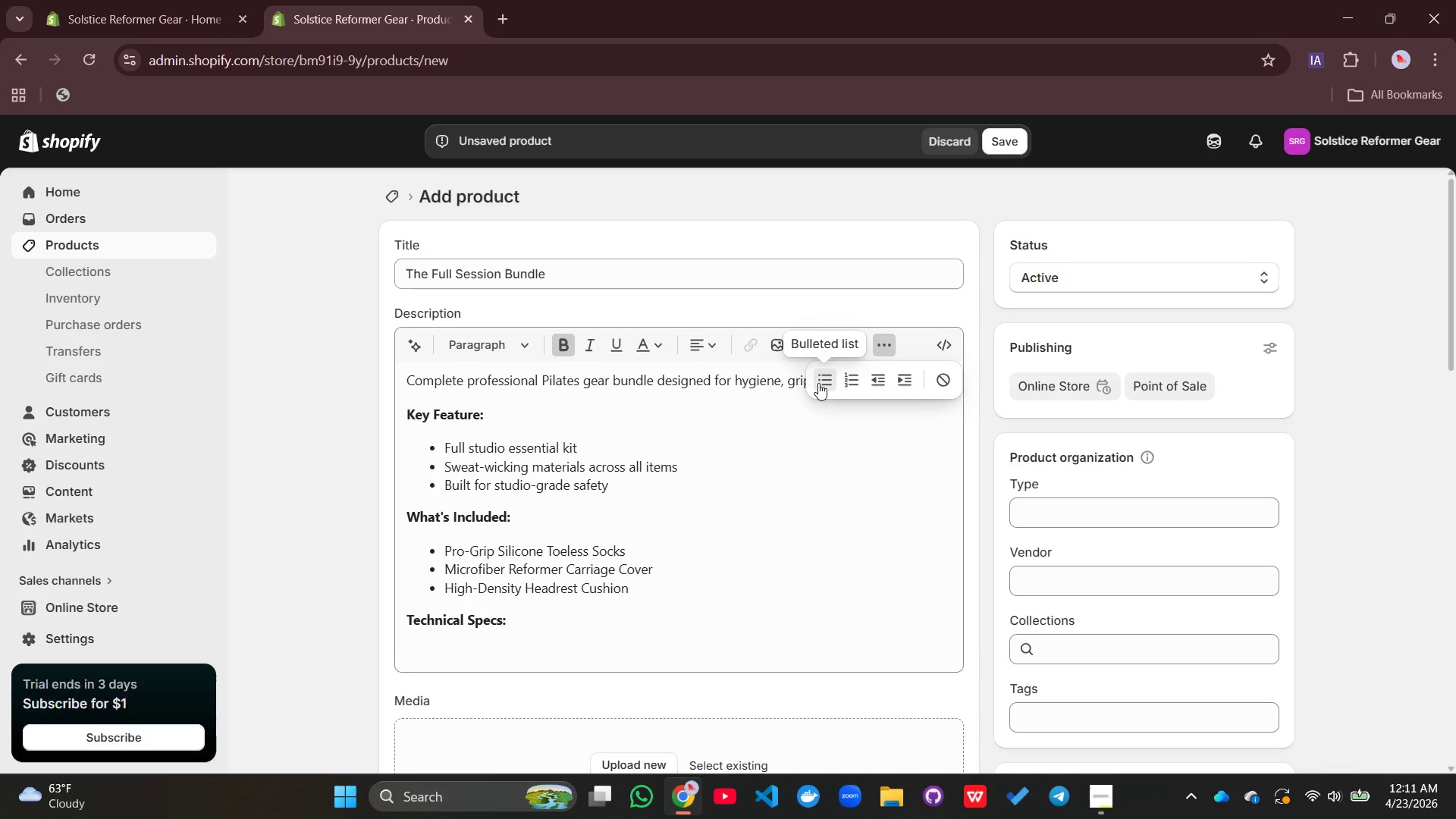 
left_click([818, 383])
 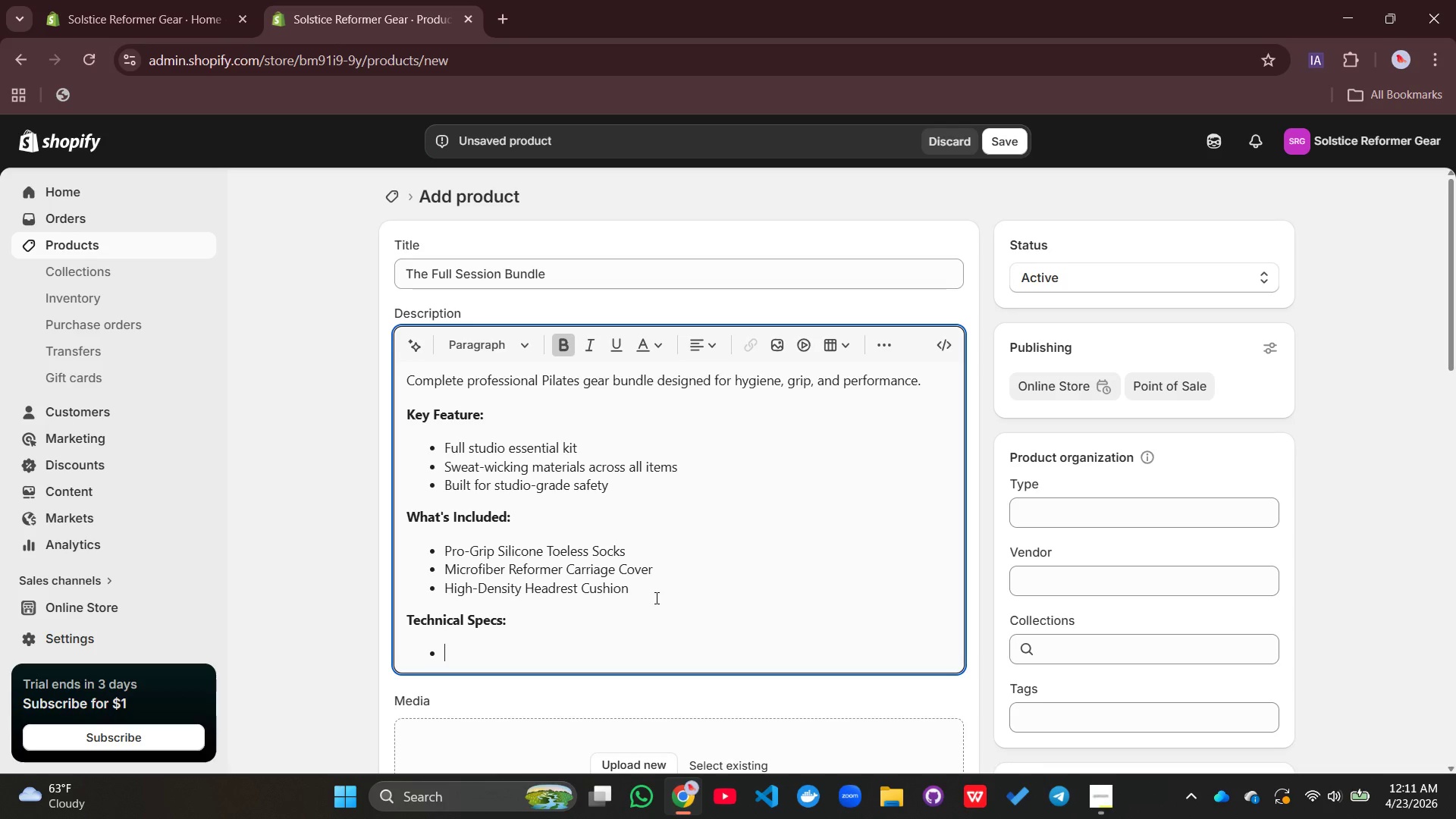 
wait(16.05)
 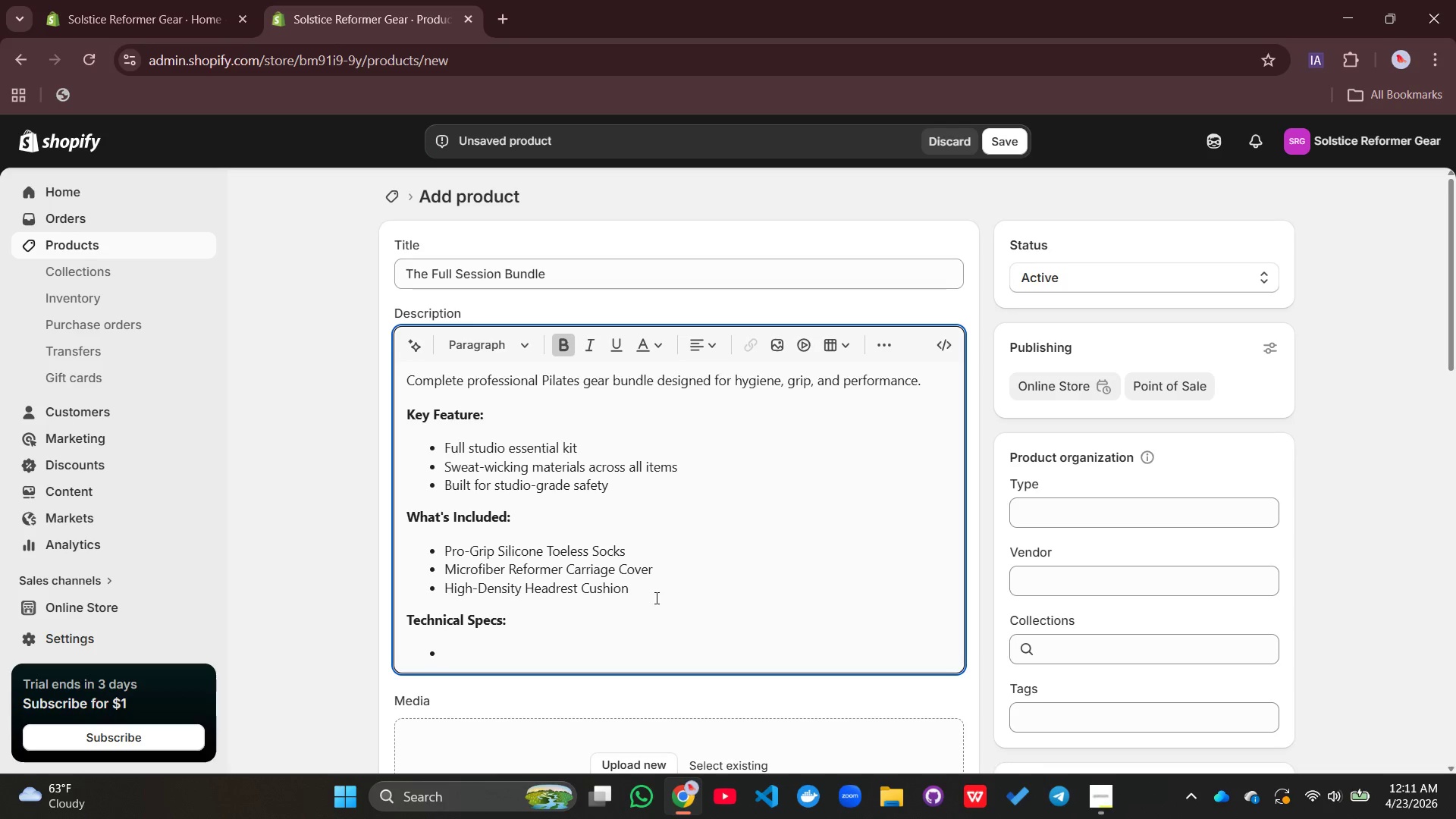 
type(Macine)
key(Backspace)
key(Backspace)
key(Backspace)
type(hine-washable )
 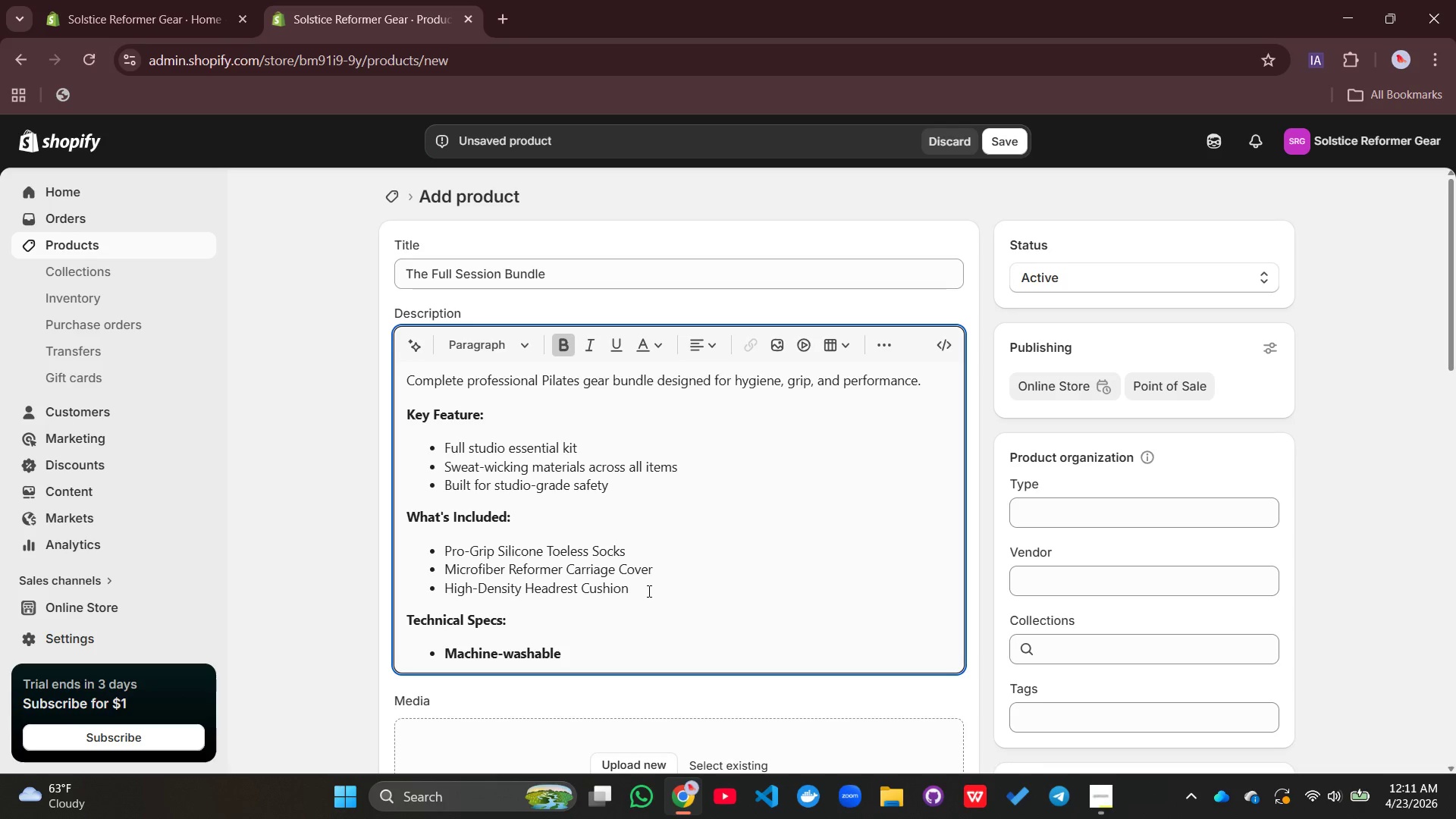 
hold_key(key=ShiftLeft, duration=0.39)
 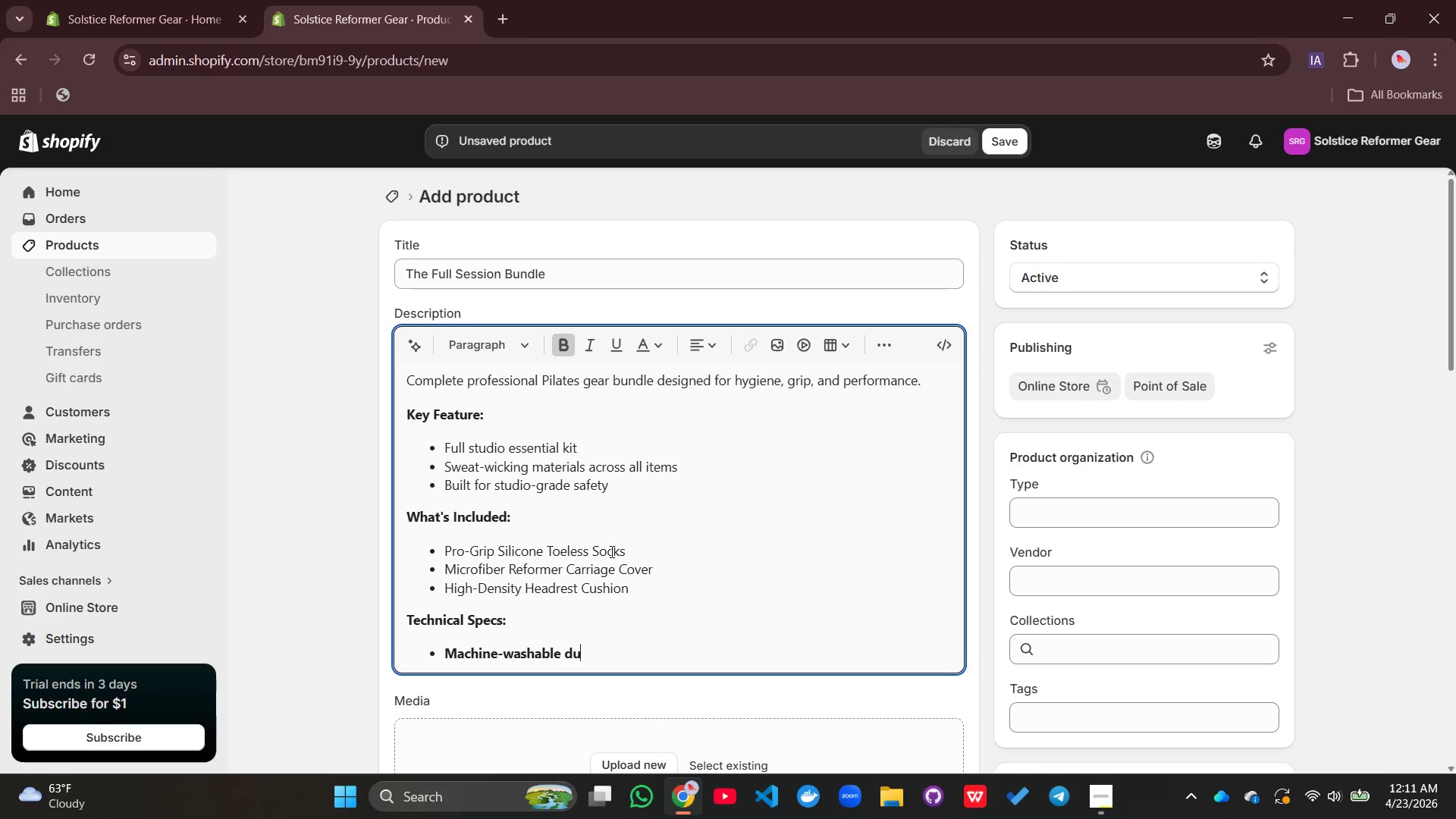 
type(durability)
 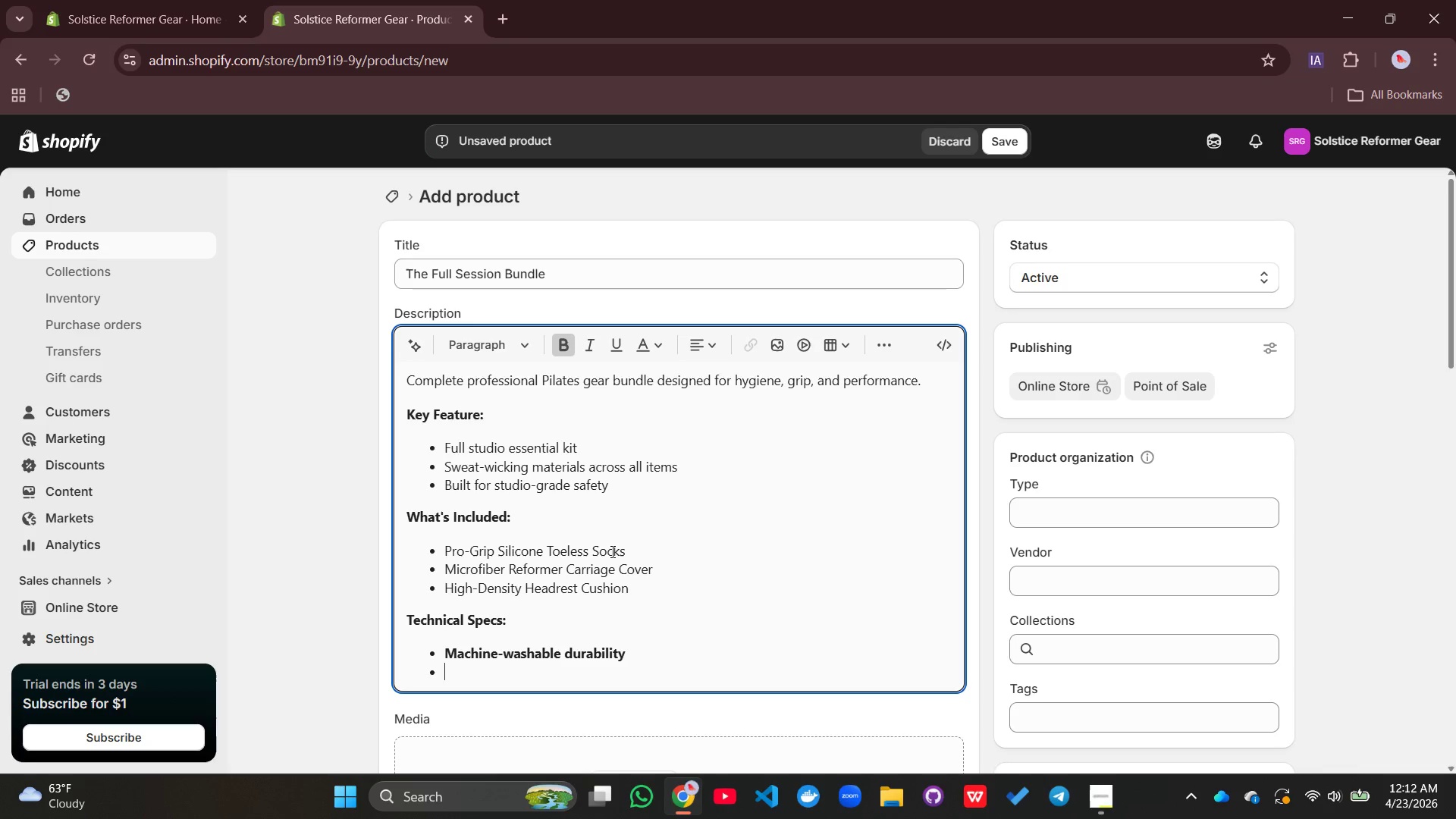 
key(Enter)
 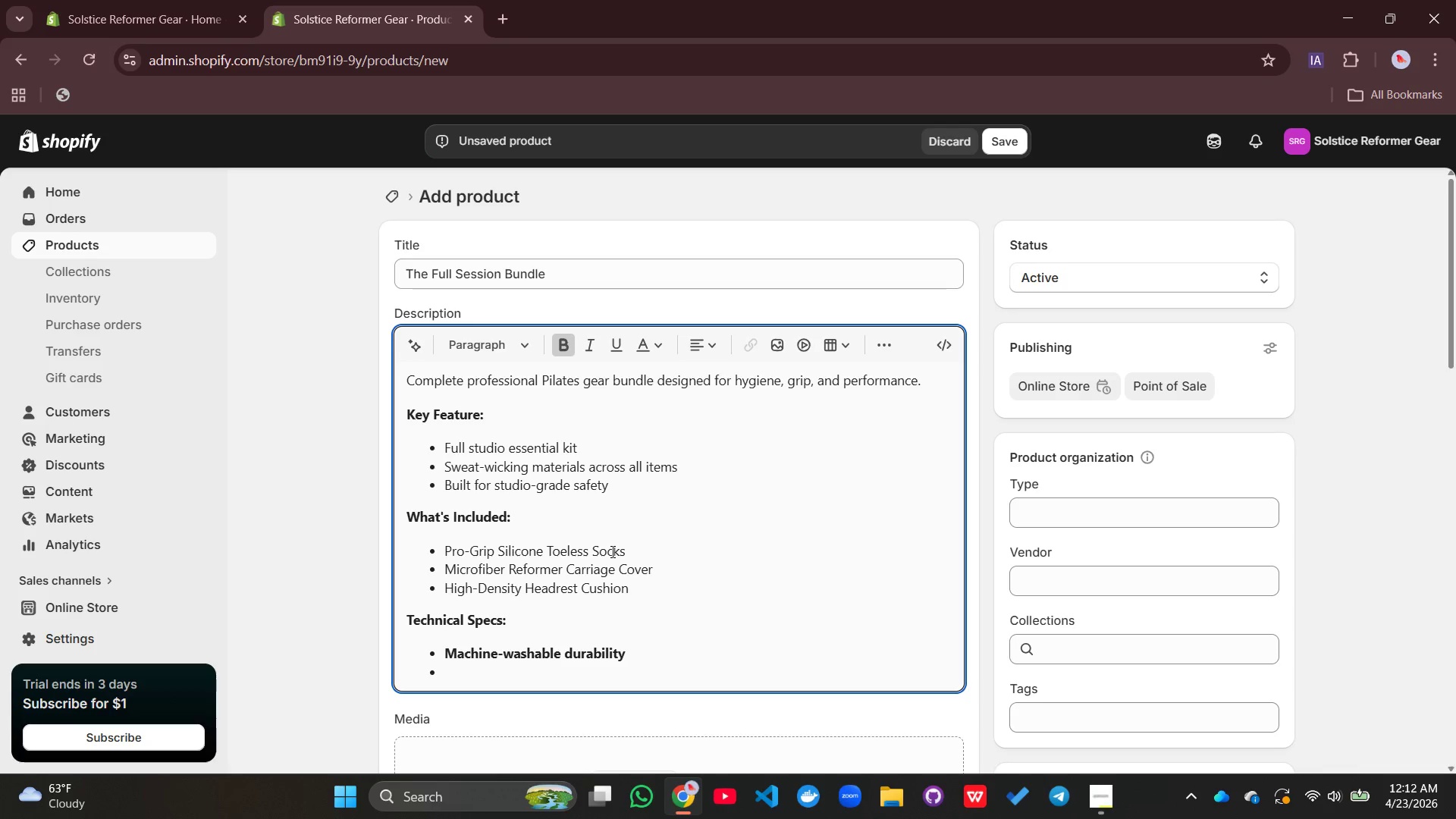 
type(Designed for hot Pila)
 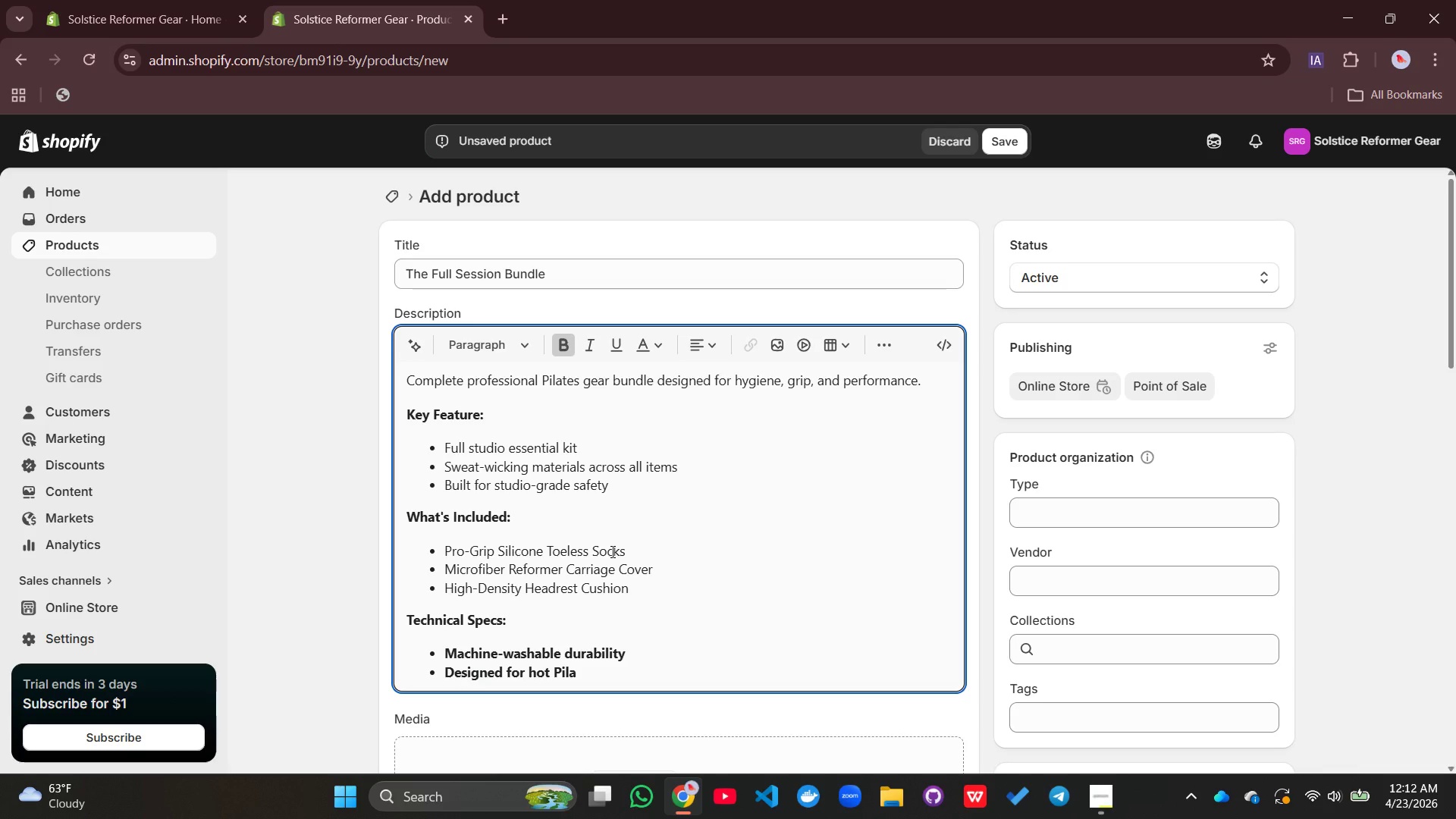 
wait(13.2)
 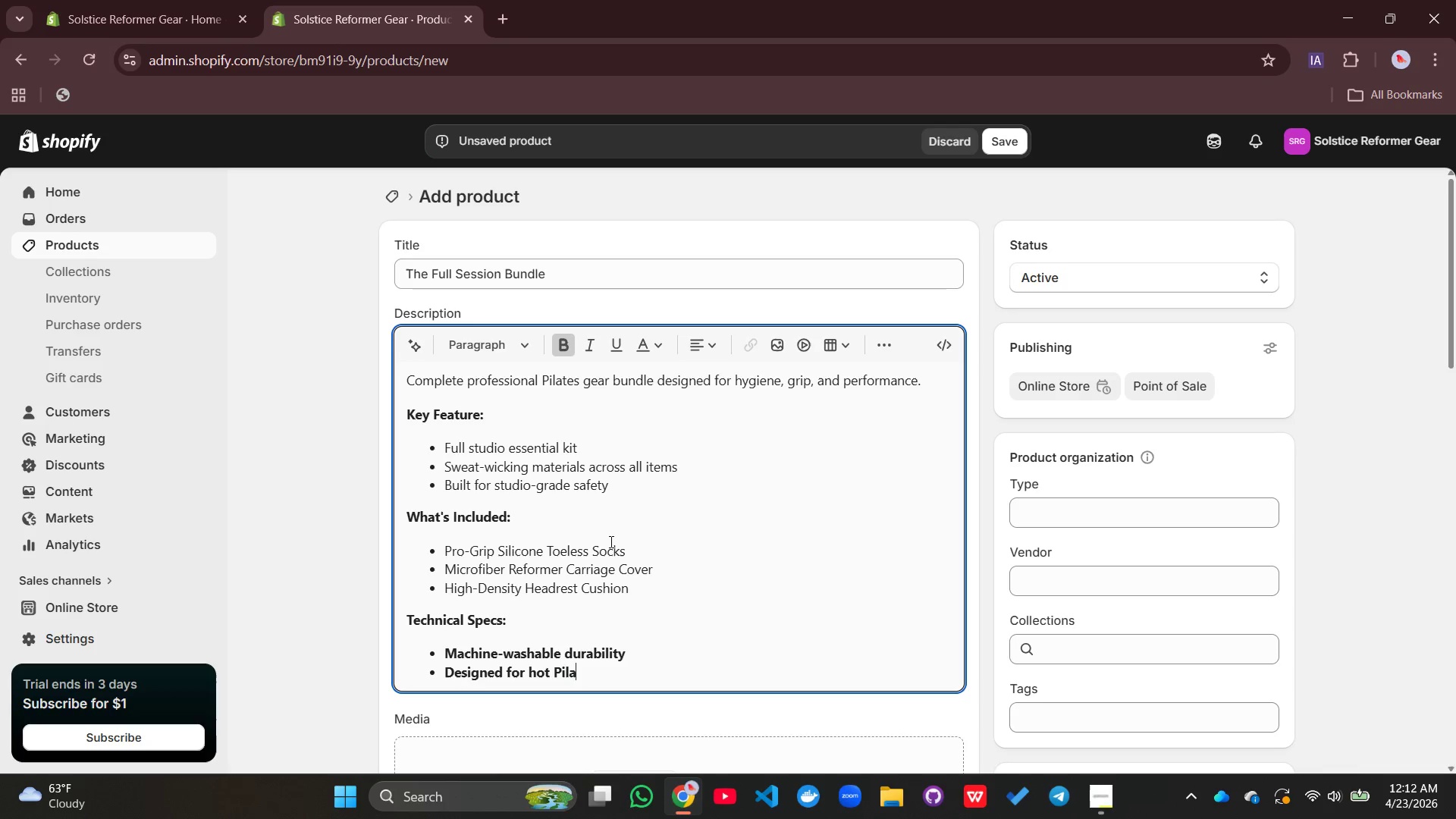 
left_click([610, 541])
 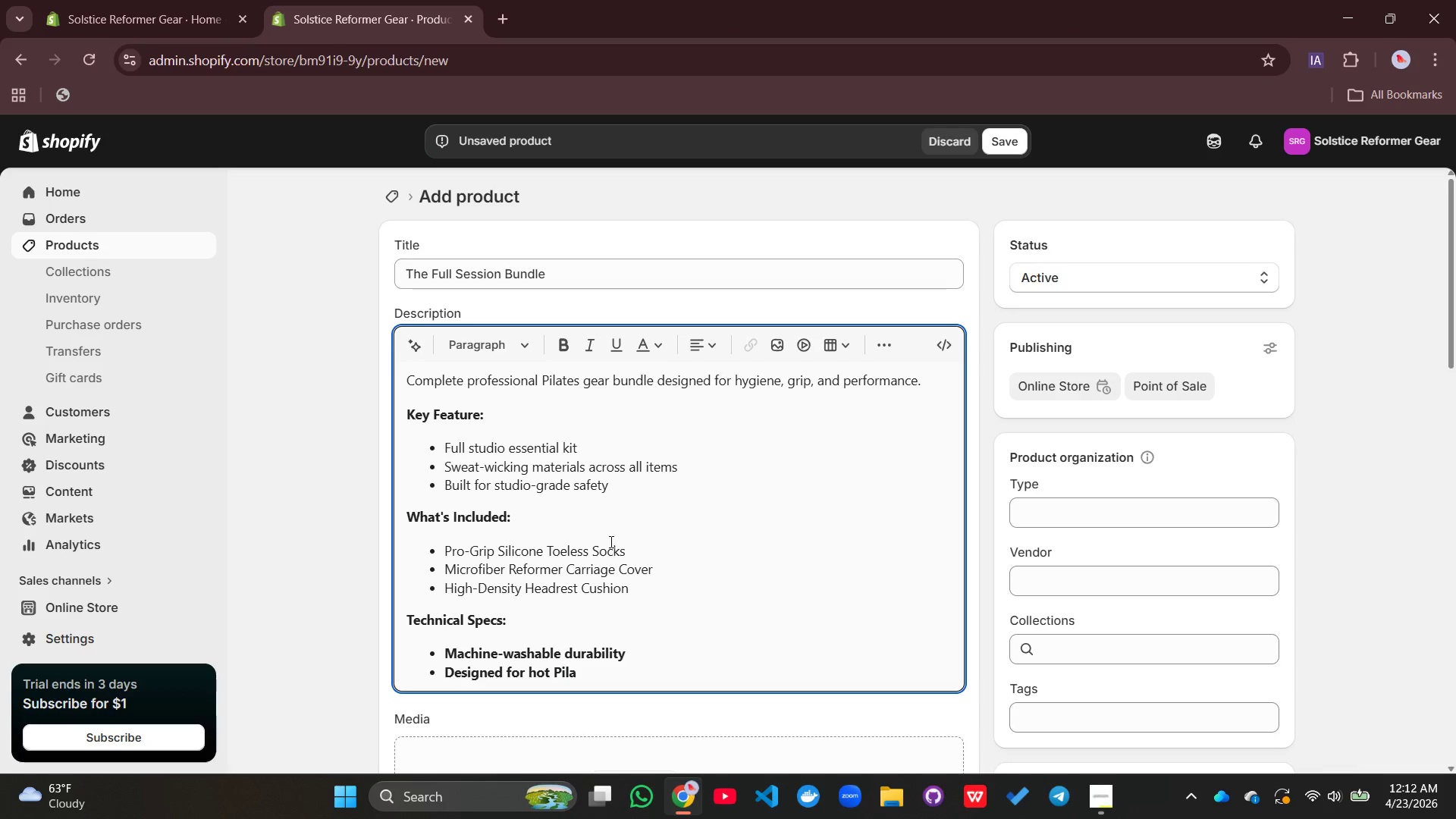 
wait(8.33)
 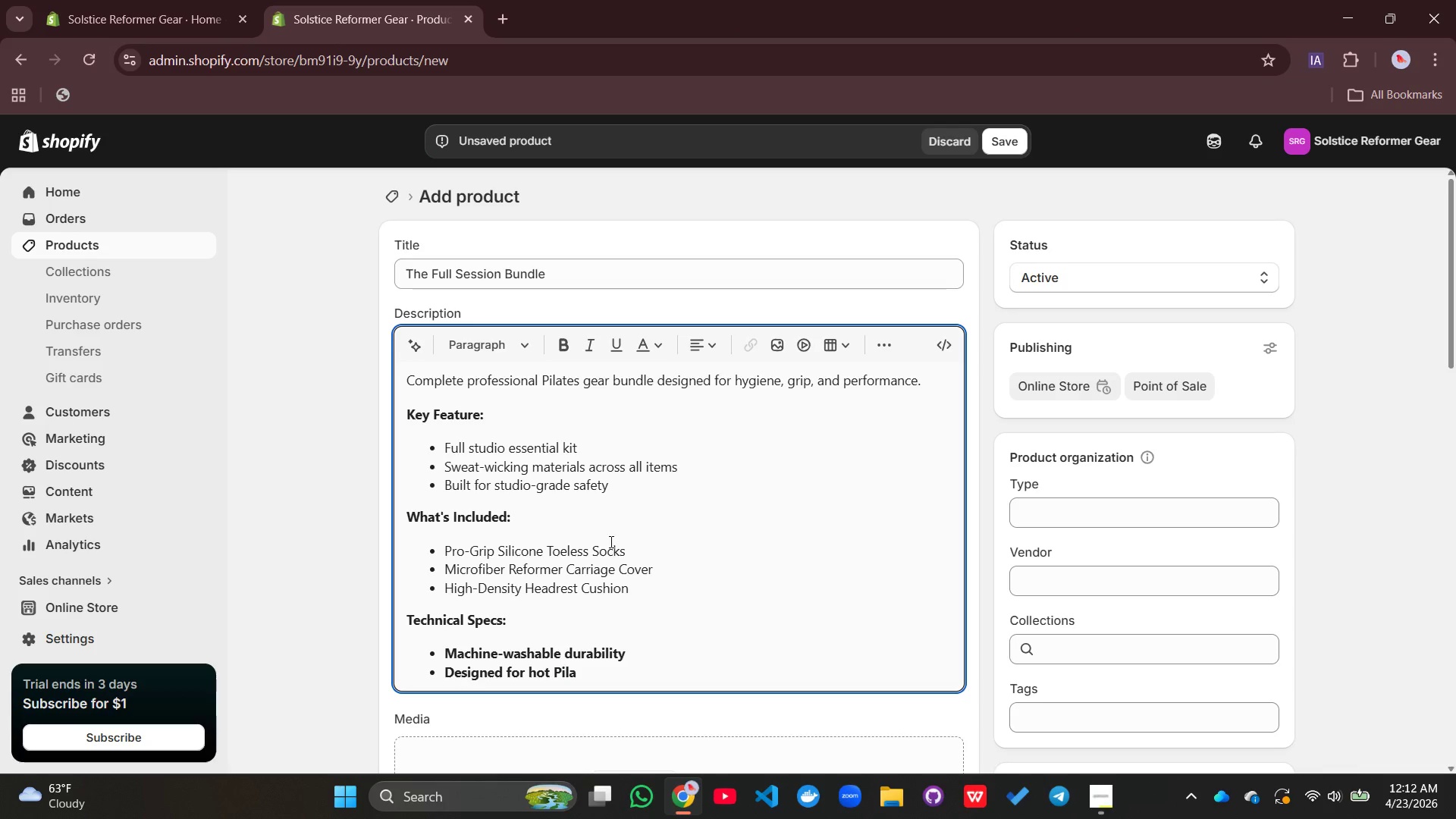 
left_click([592, 676])
 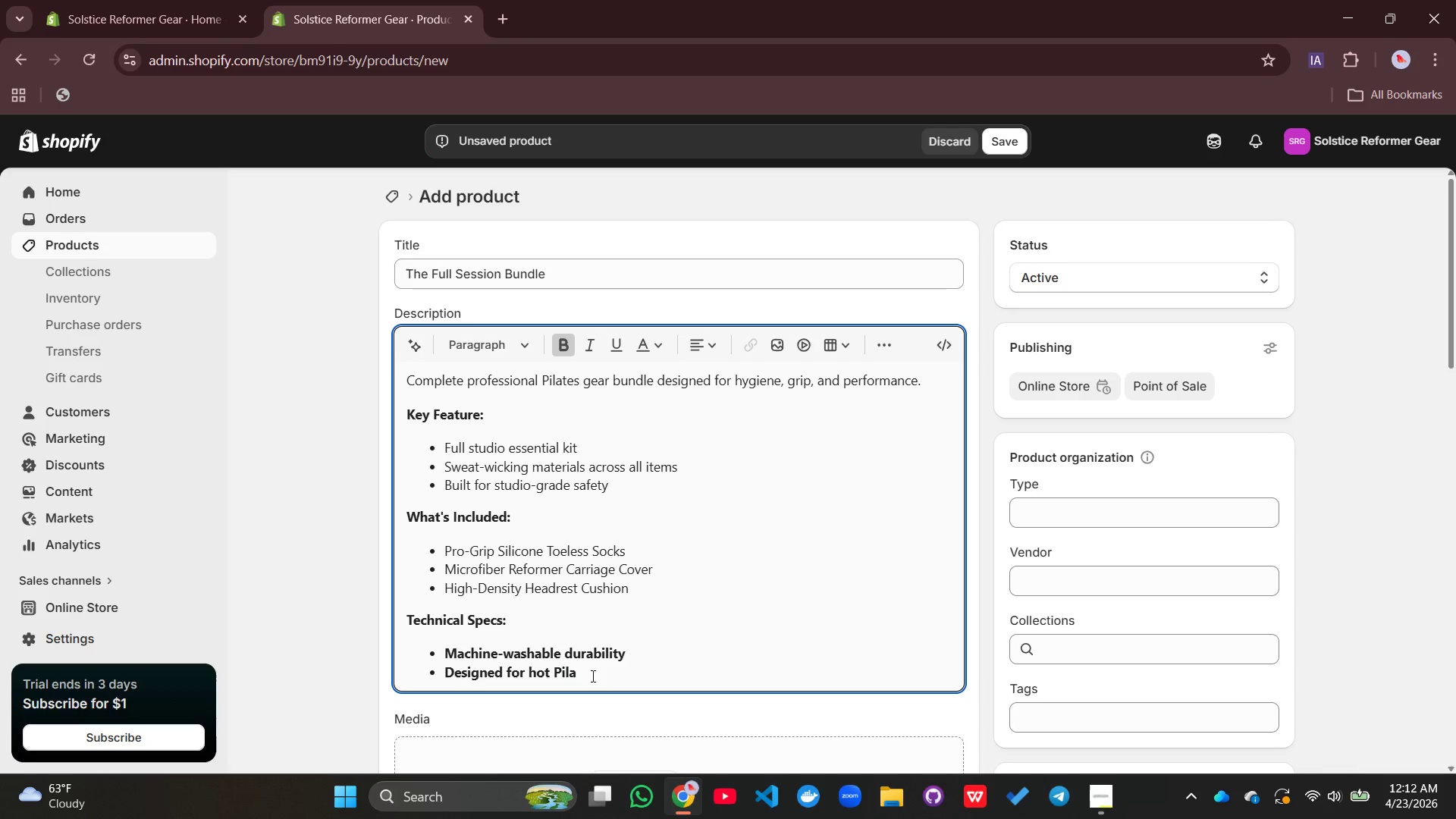 
type(tes enviromets)
key(Backspace)
key(Backspace)
type(nts)
 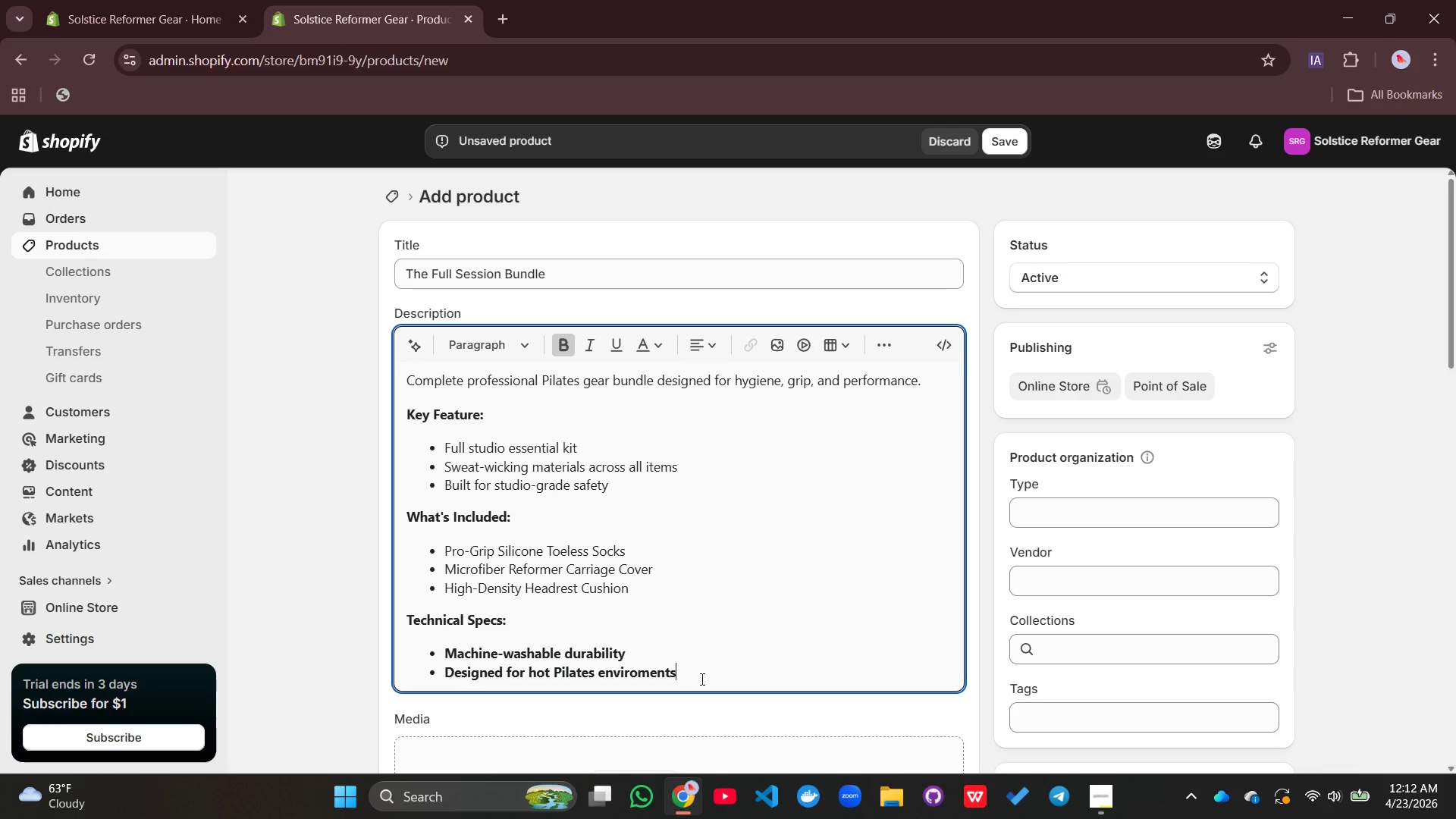 
left_click_drag(start_coordinate=[701, 679], to_coordinate=[440, 648])
 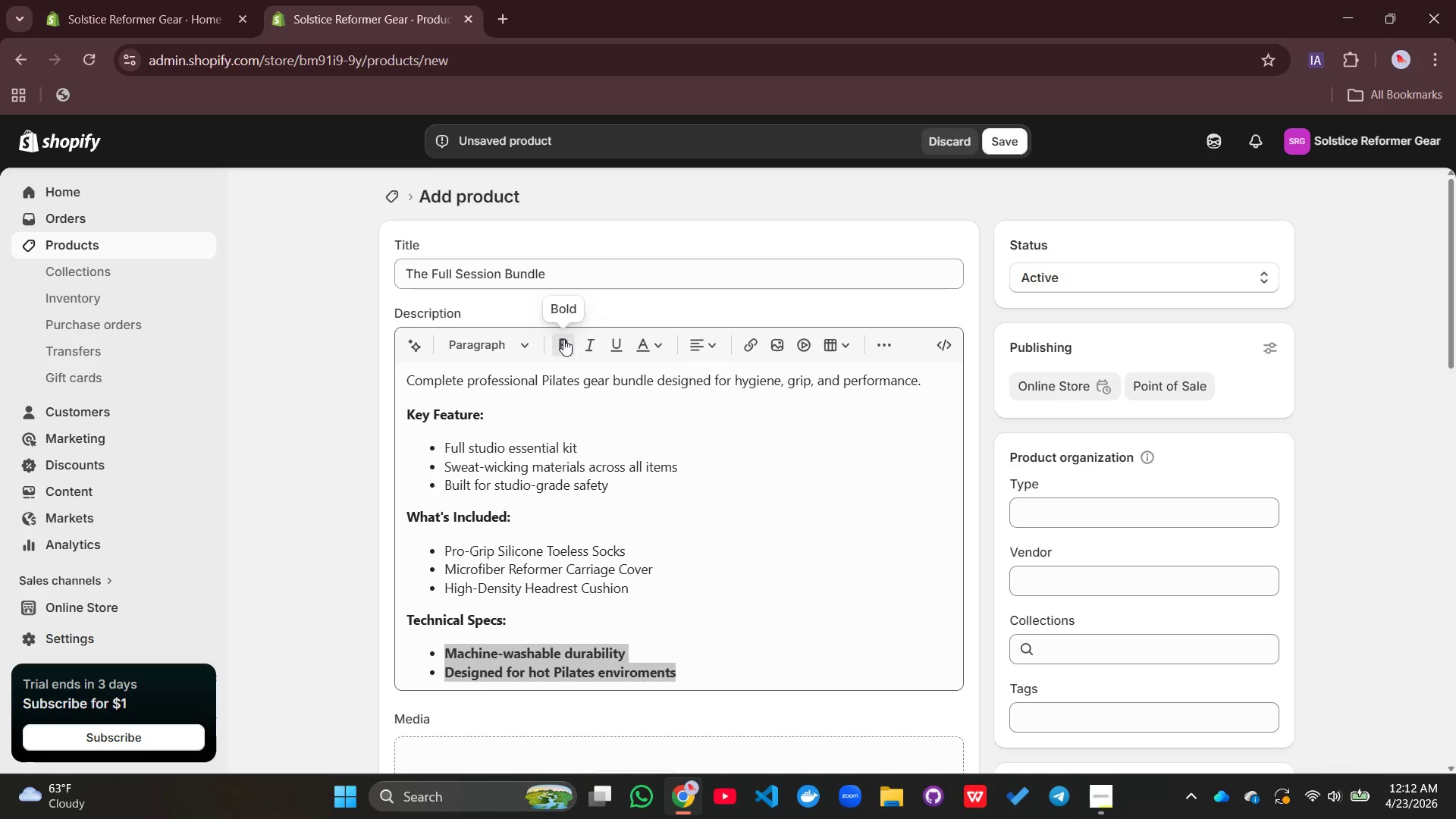 
left_click([563, 339])
 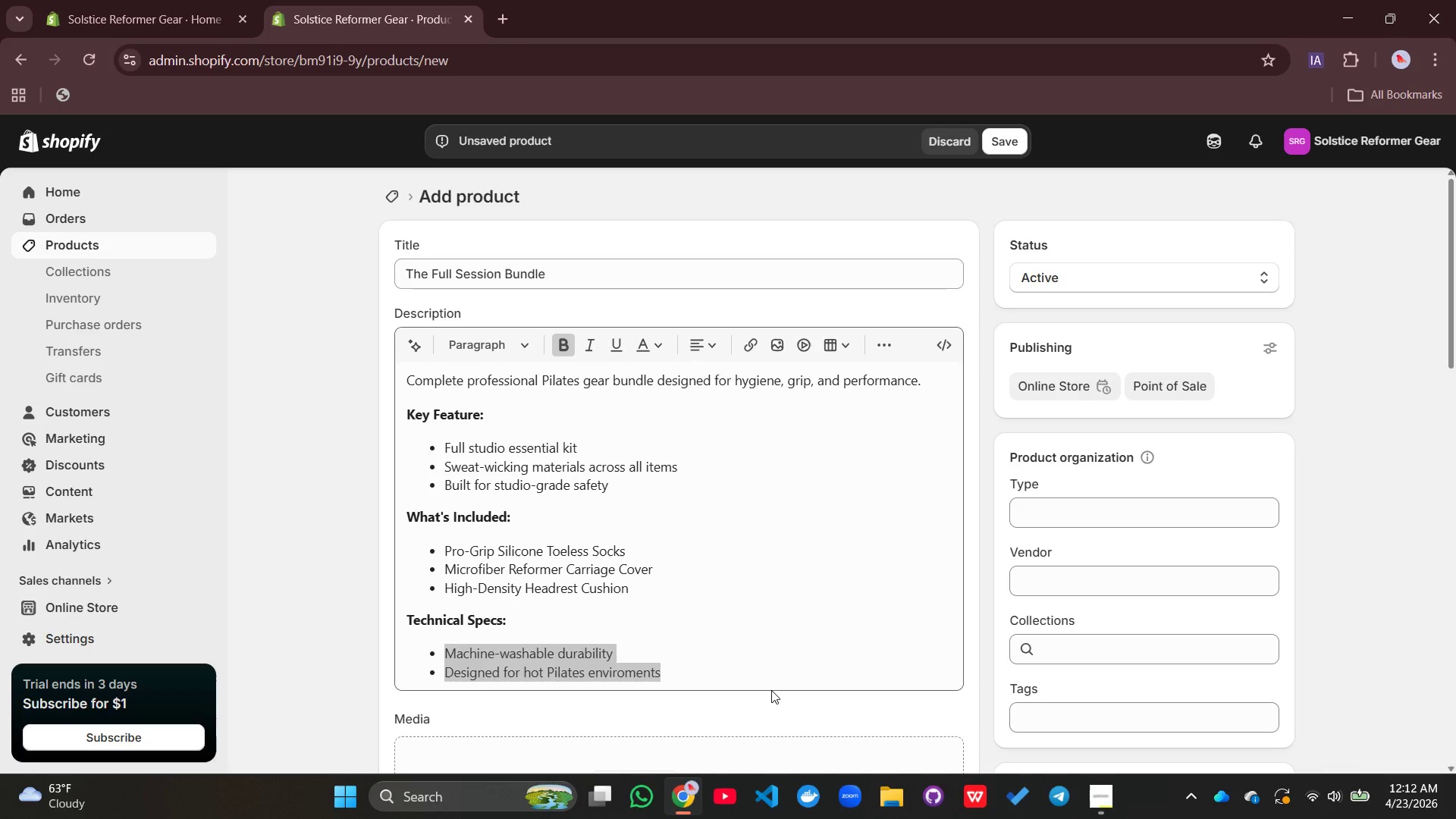 
left_click([771, 690])
 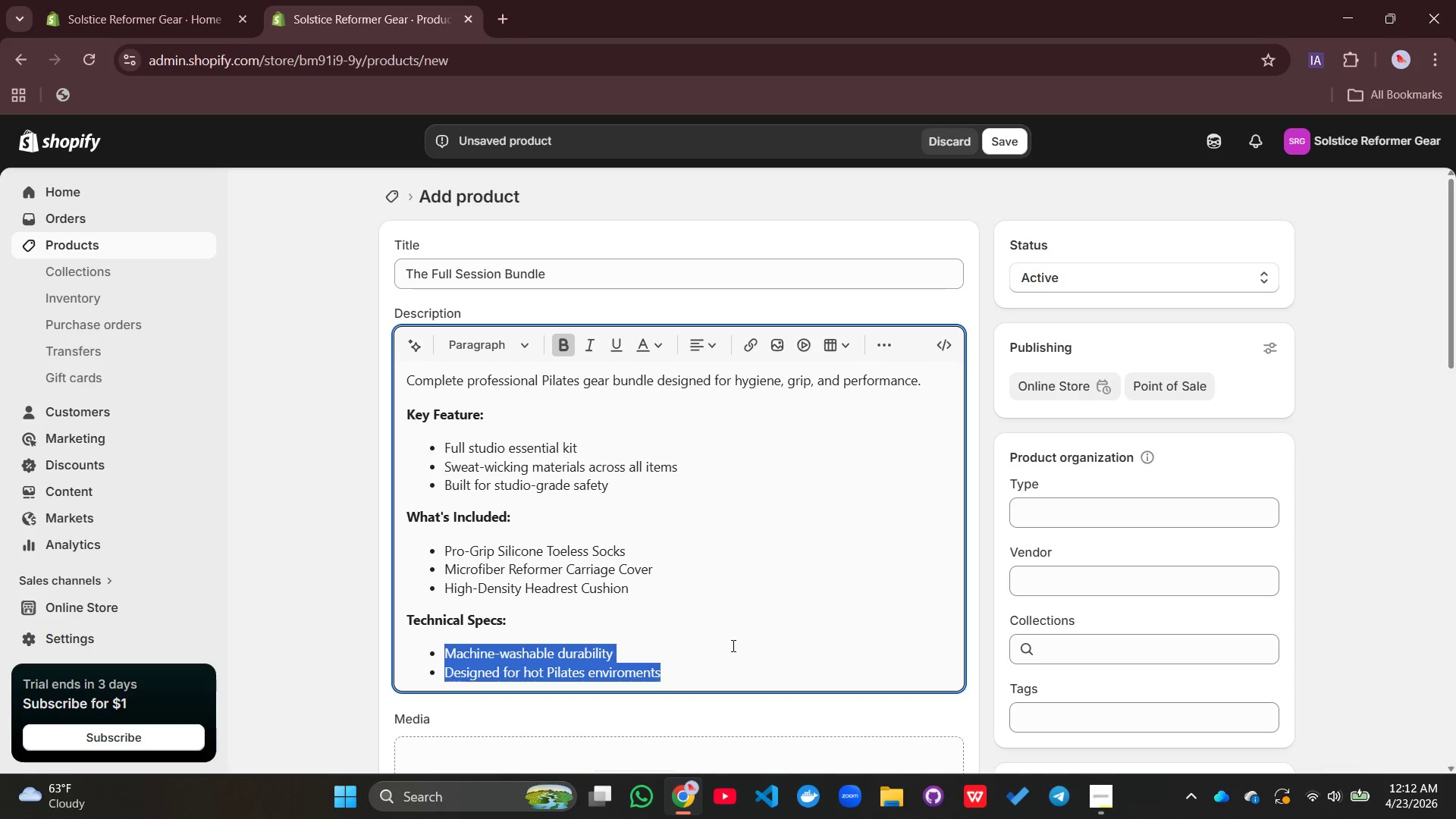 
left_click([732, 645])
 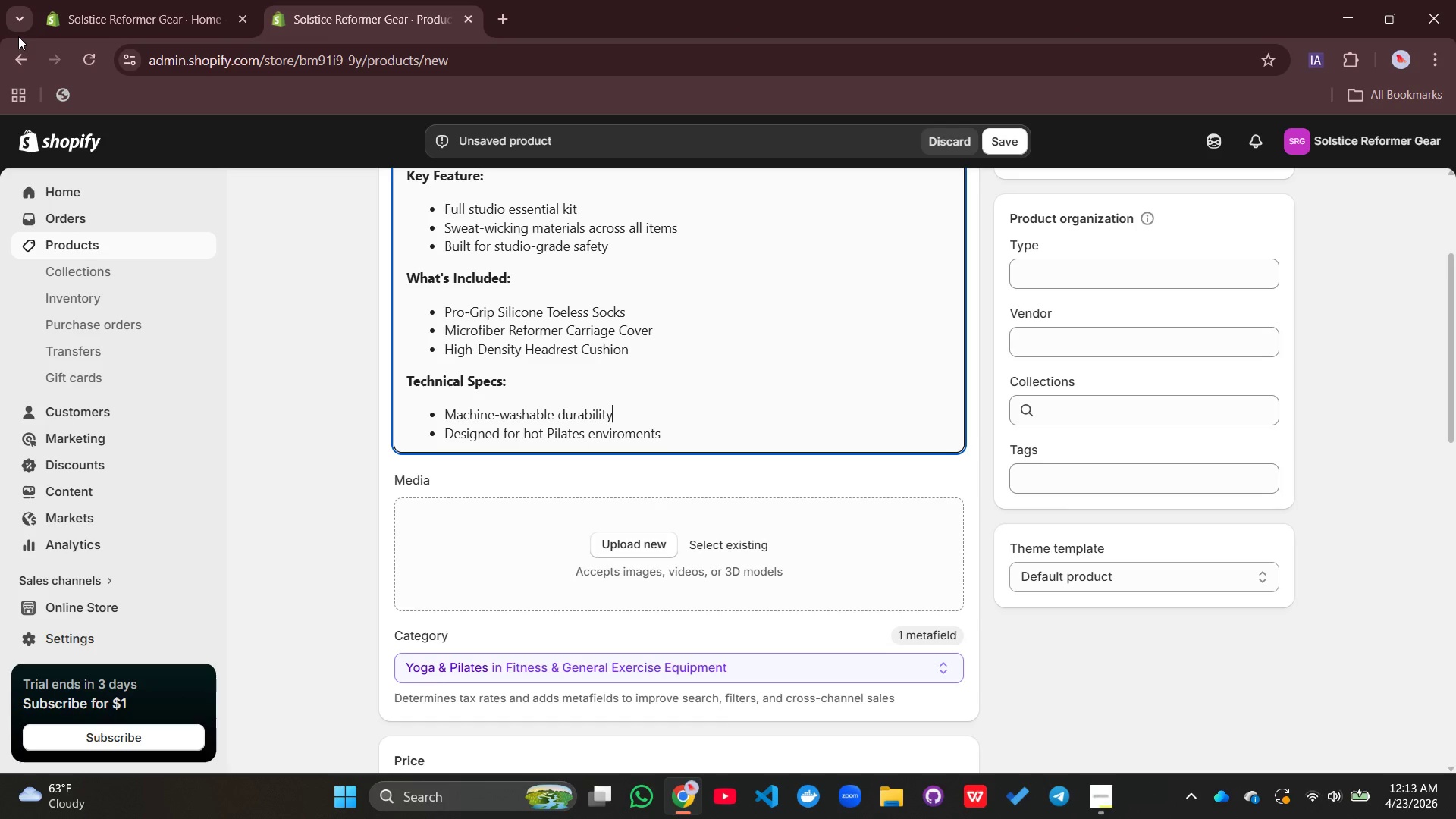 
wait(16.7)
 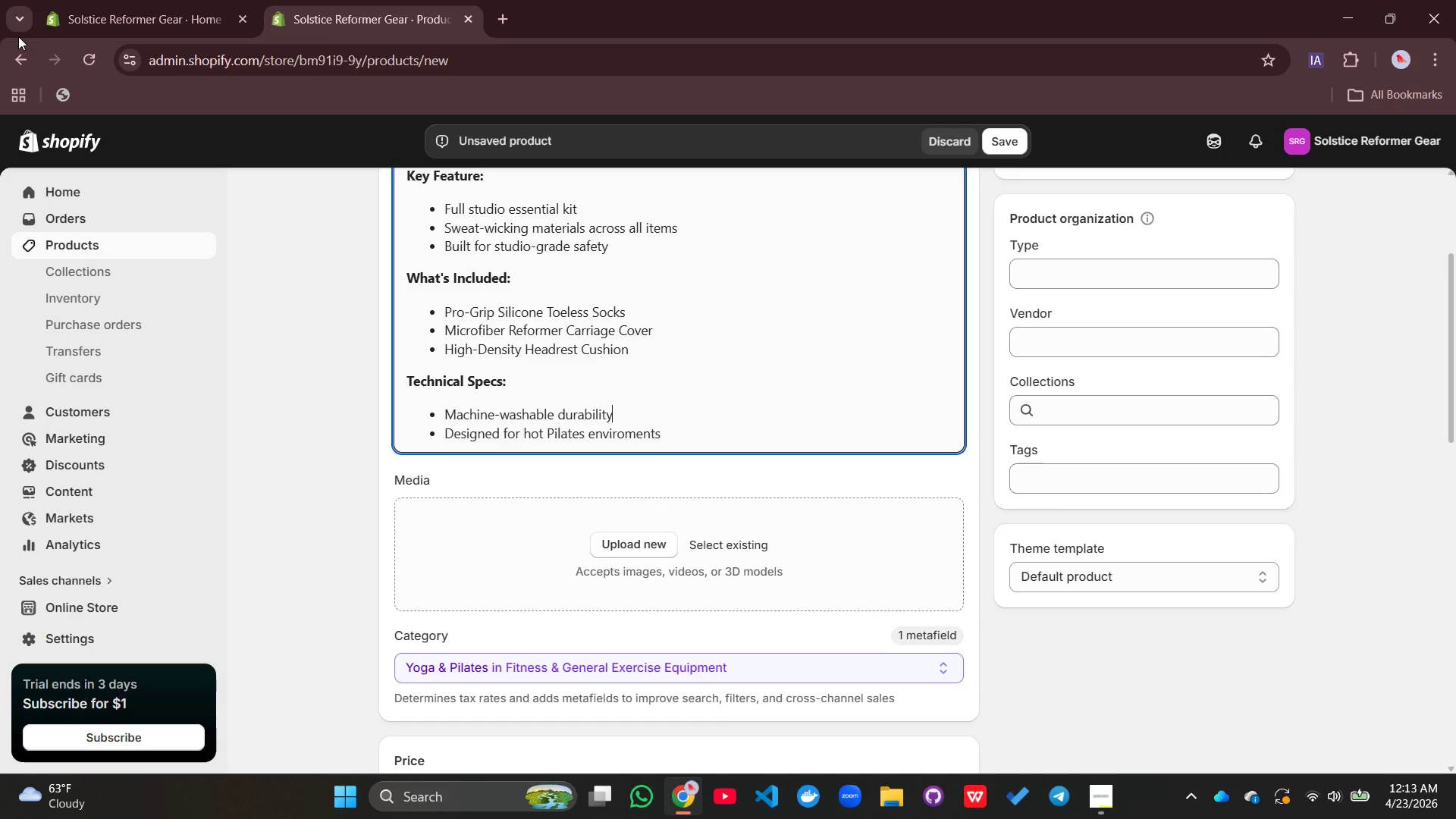 
left_click([636, 539])
 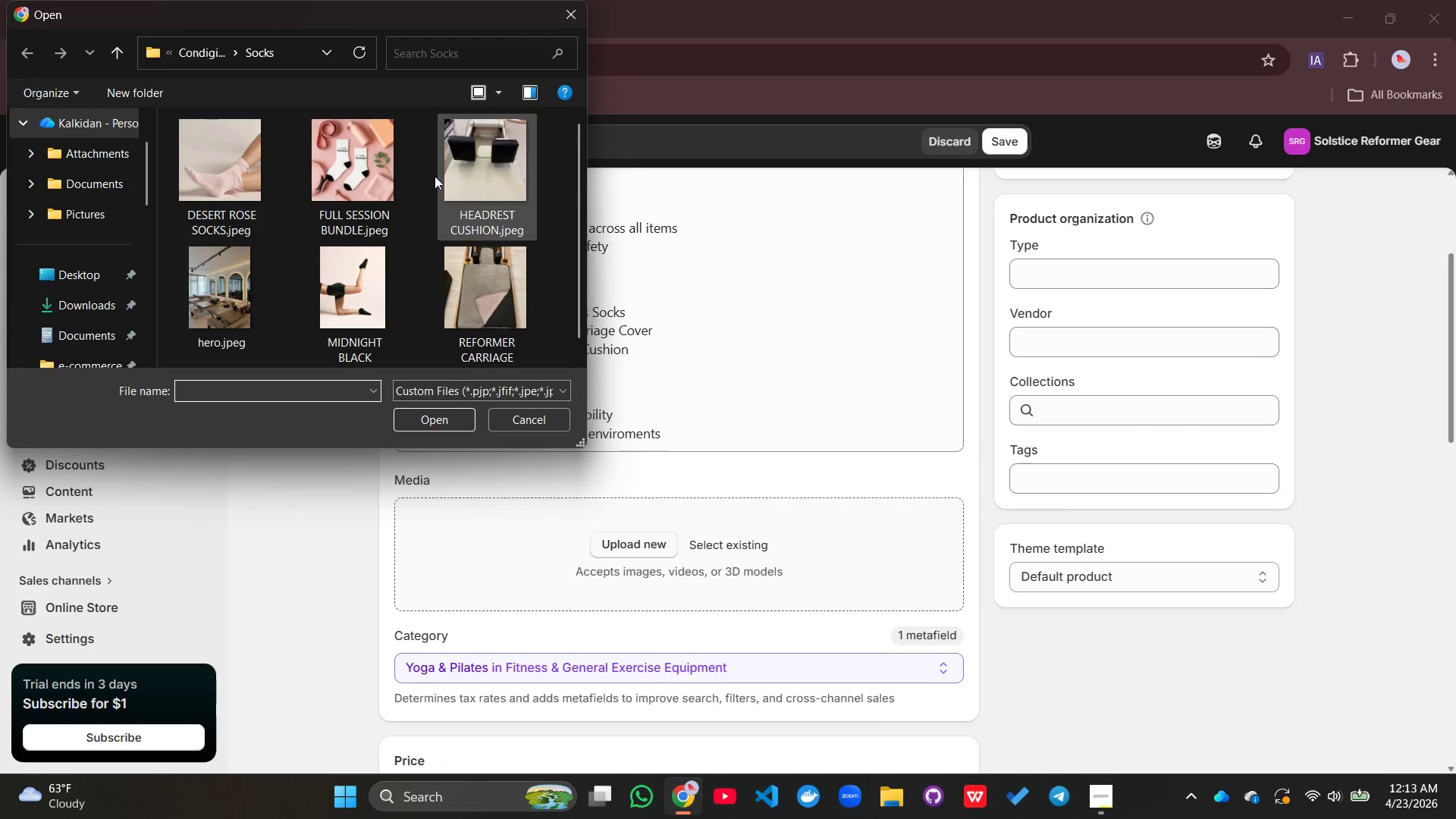 
left_click([375, 187])
 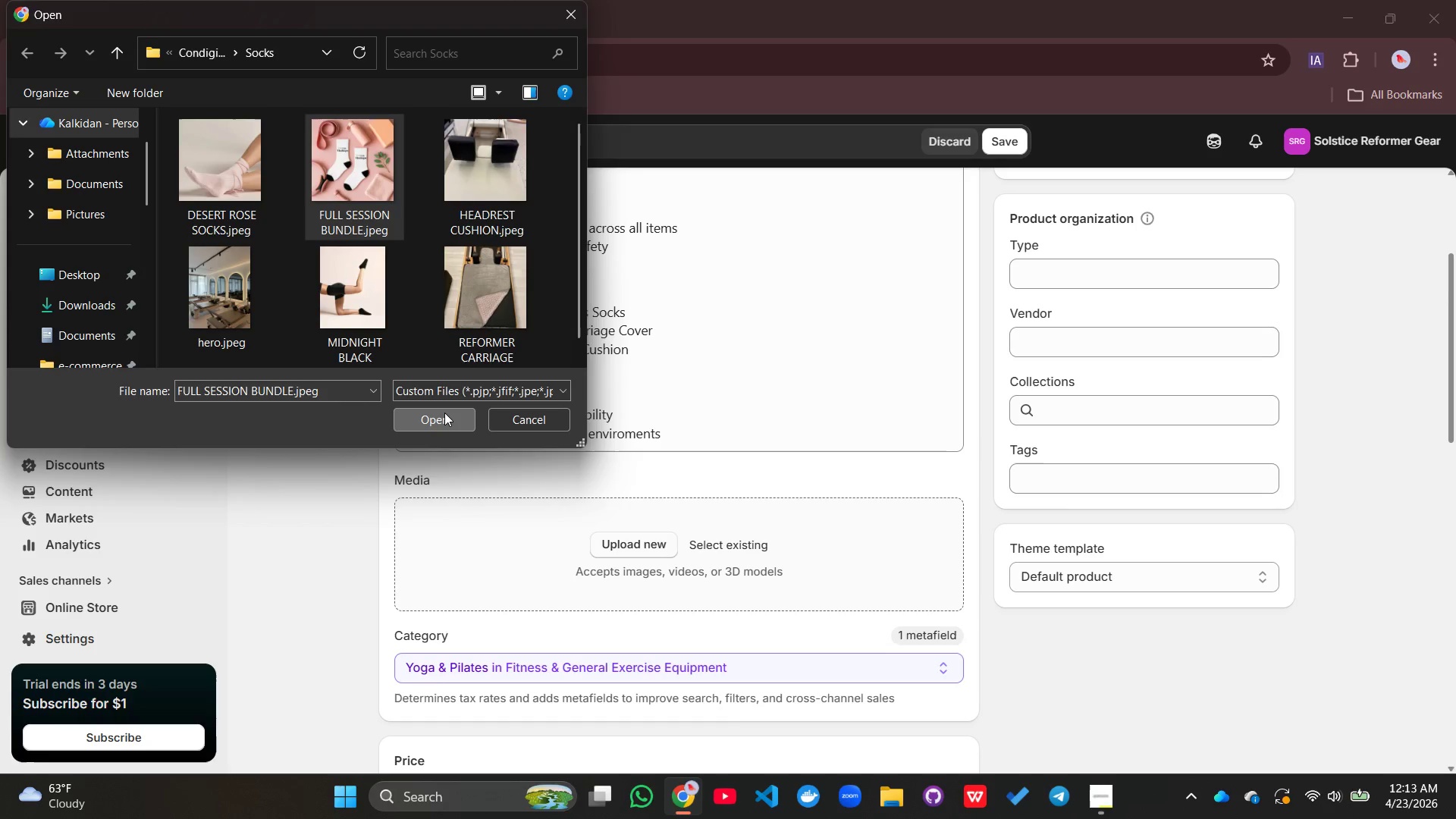 
left_click([444, 413])
 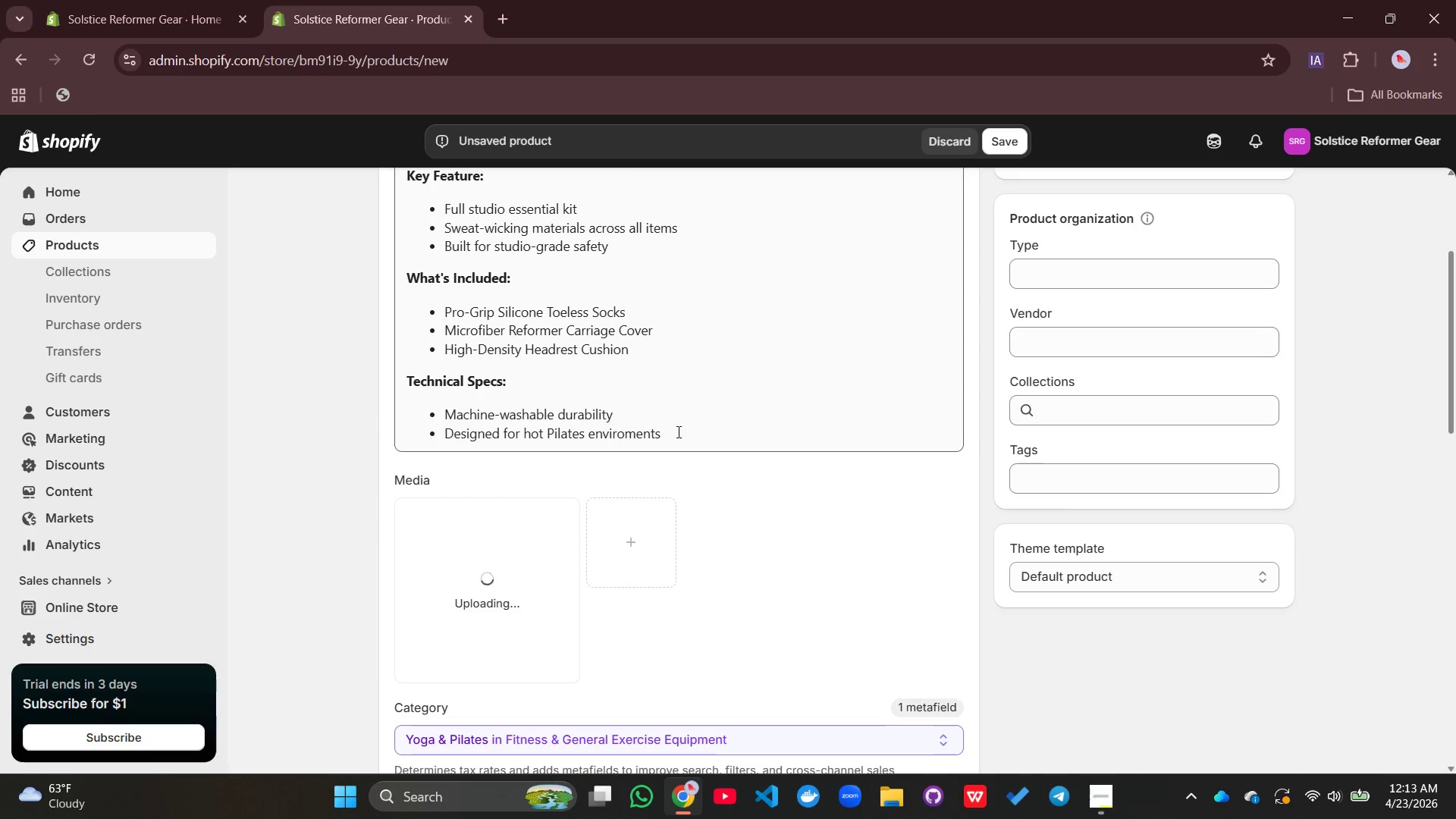 
scroll: coordinate [678, 431], scroll_direction: down, amount: 3.0
 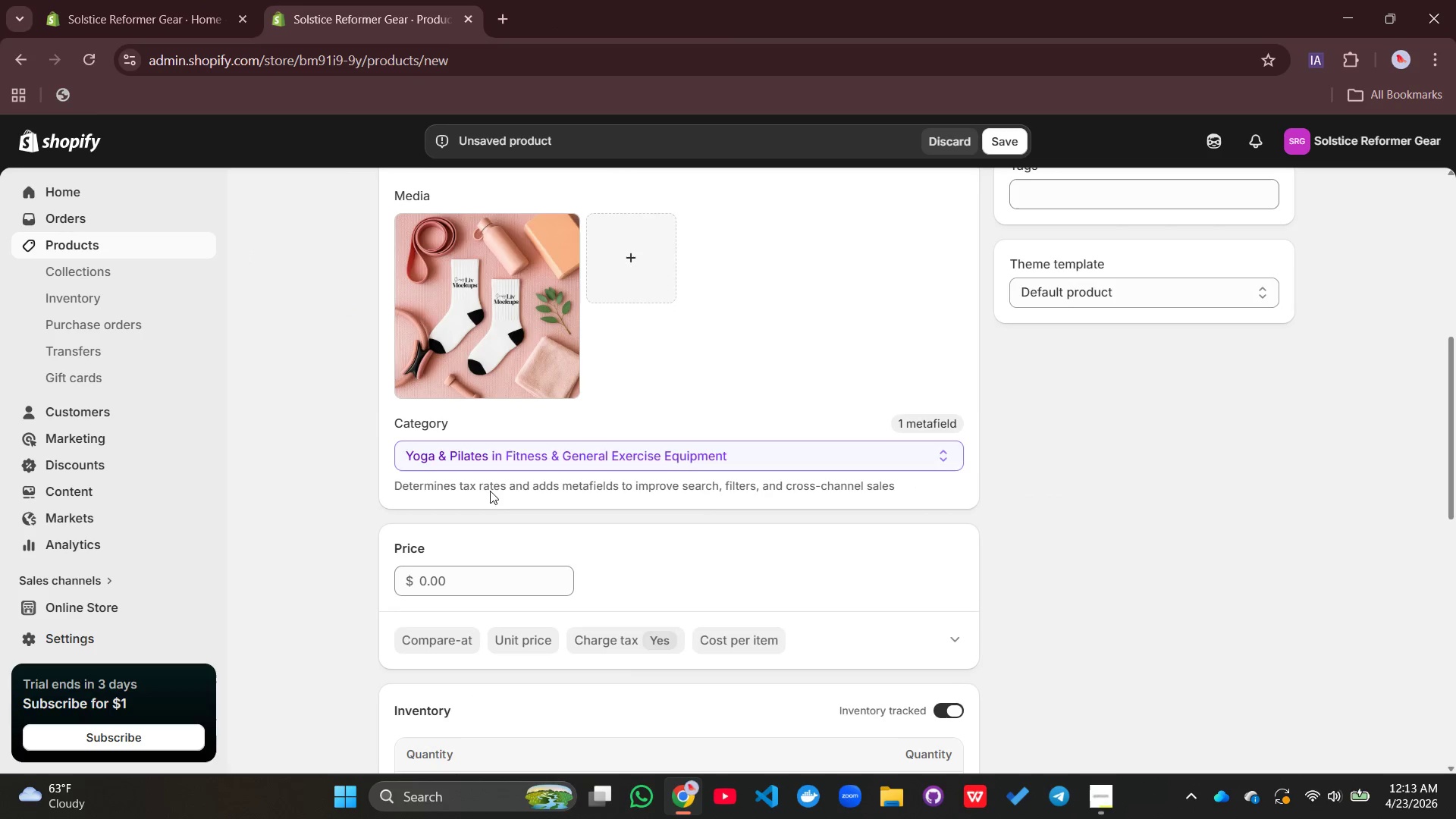 
wait(5.59)
 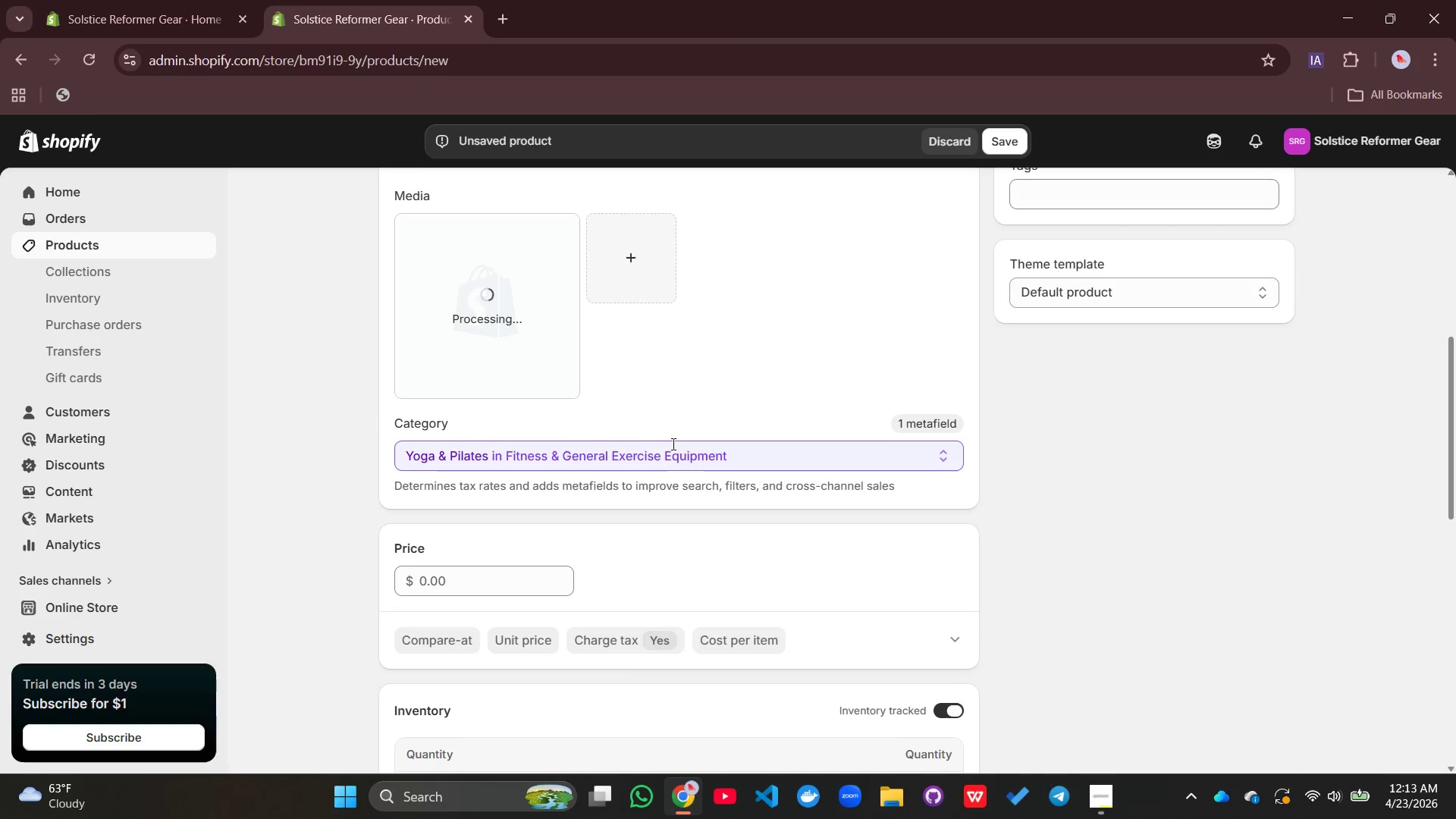 
left_click([461, 338])
 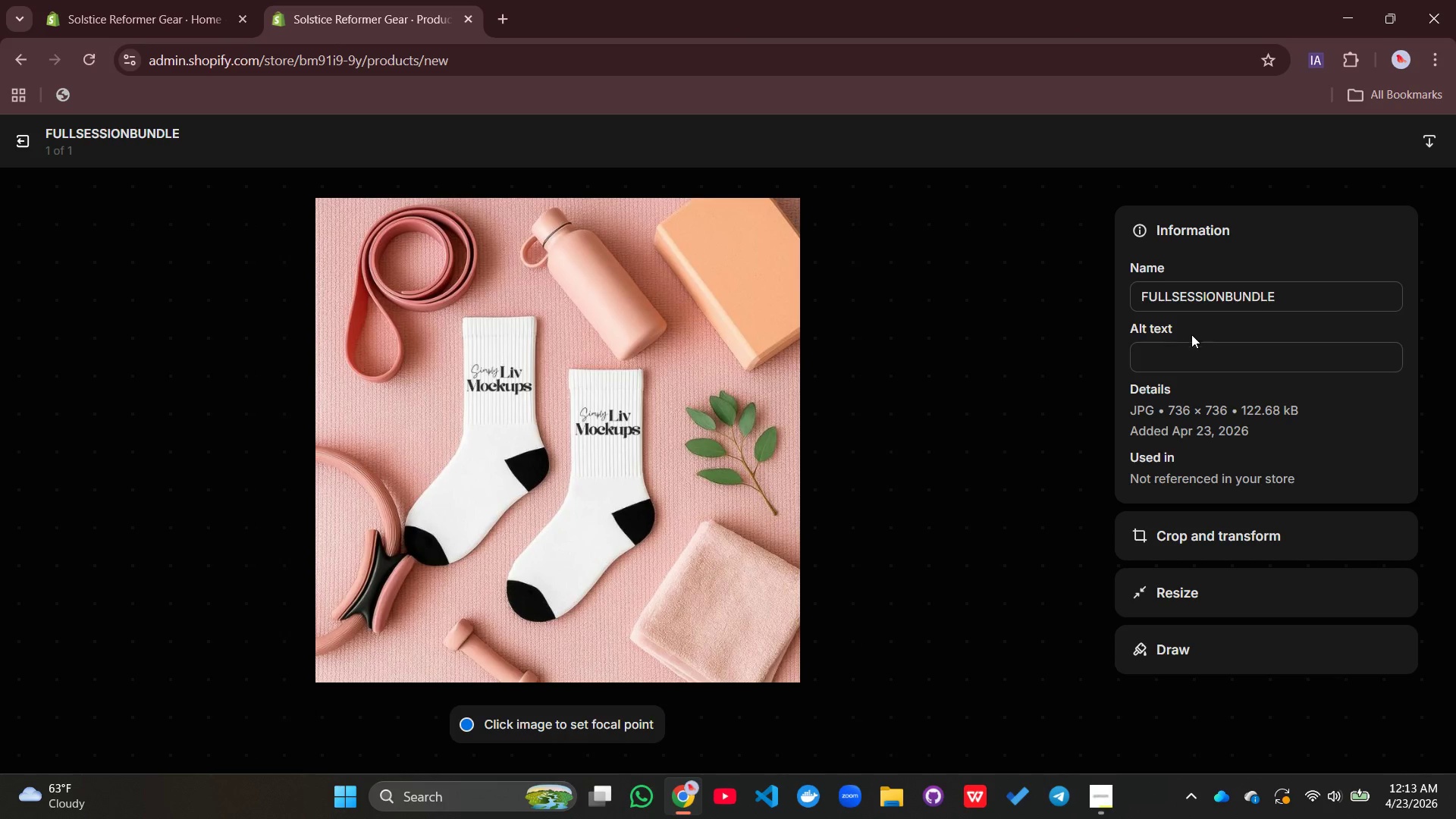 
left_click([1178, 353])
 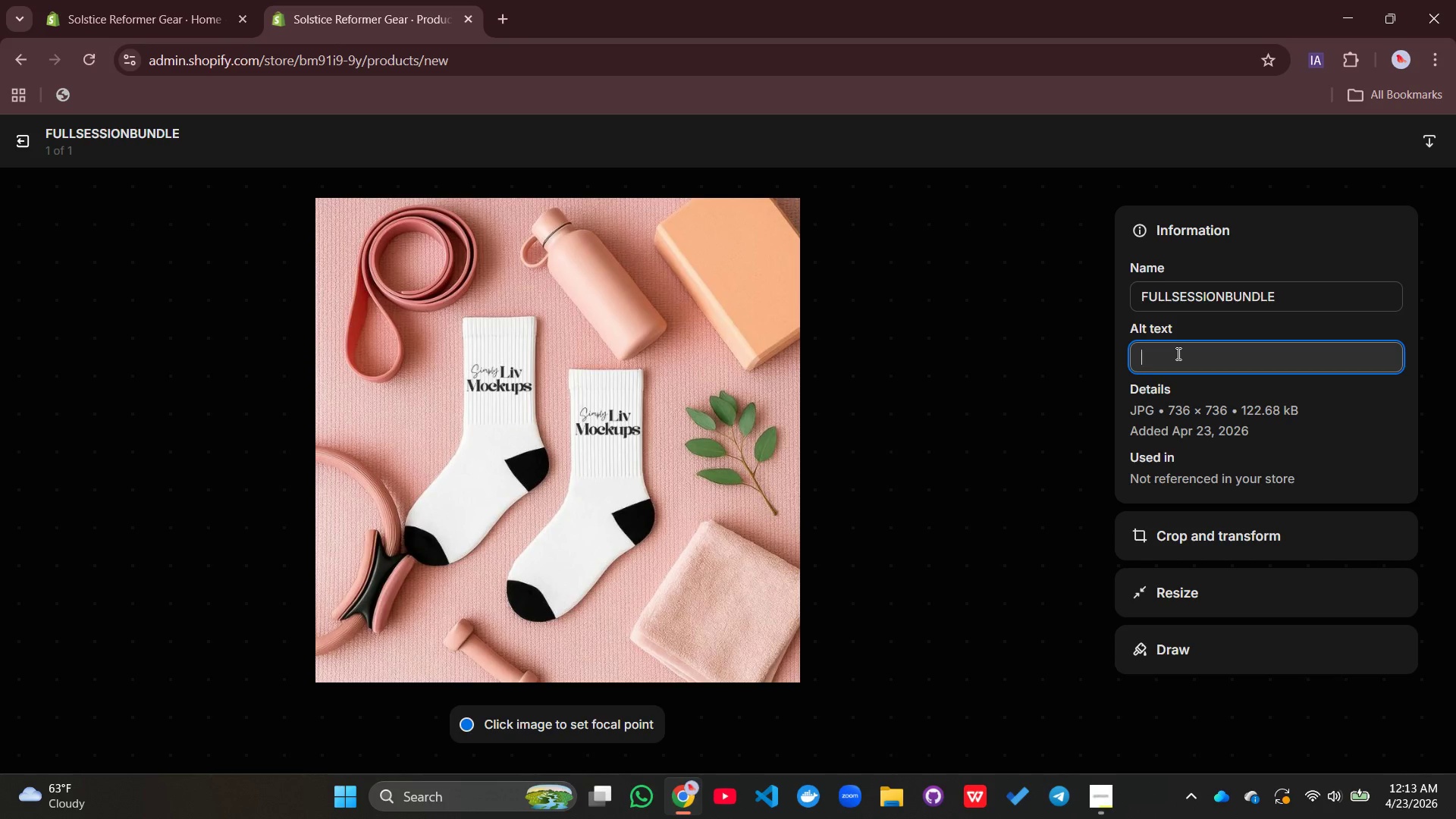 
type(pilates )
 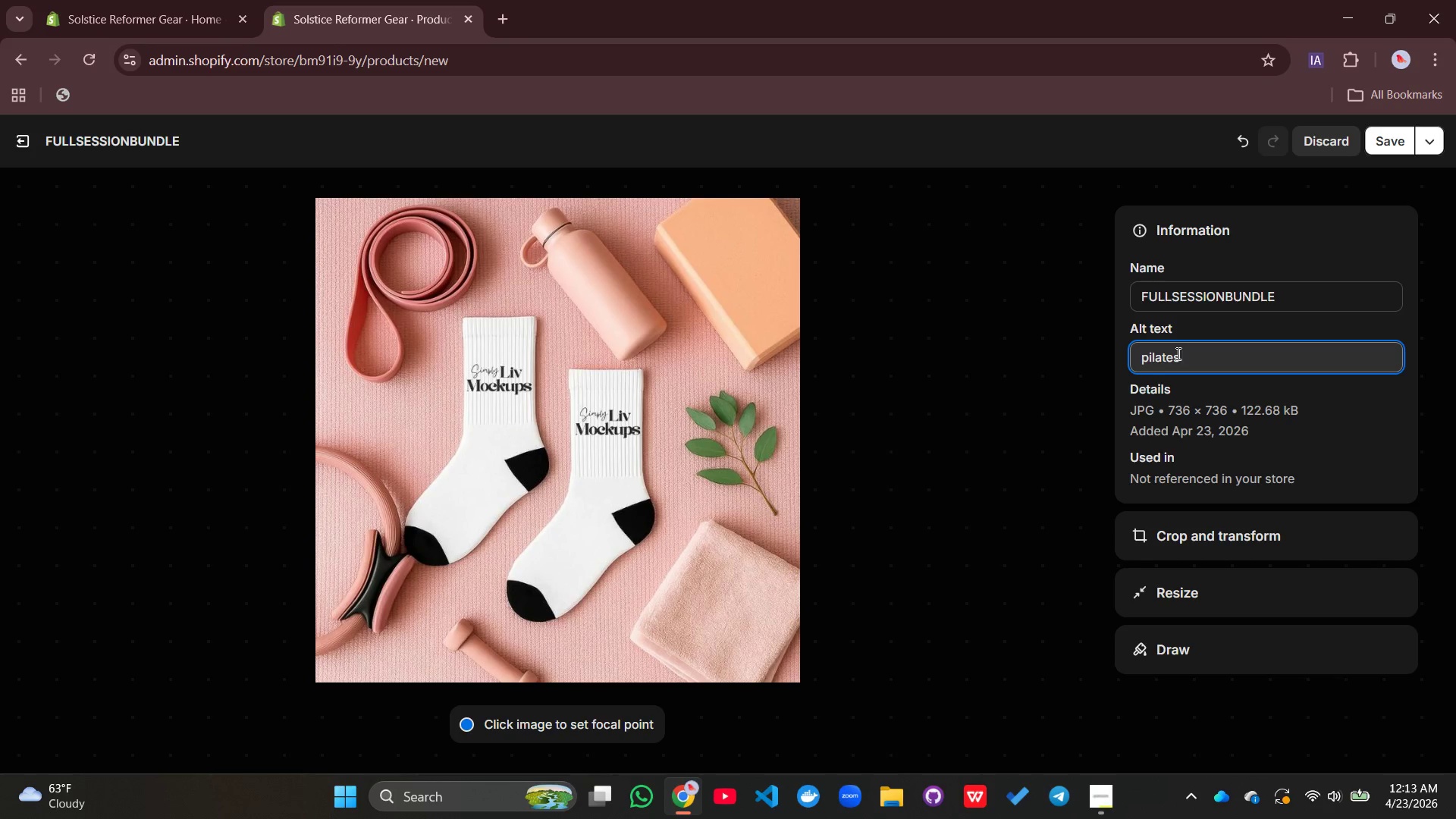 
type(bundle with socks reformer cover and headrest cusion)
key(Backspace)
key(Backspace)
key(Backspace)
type(hion)
 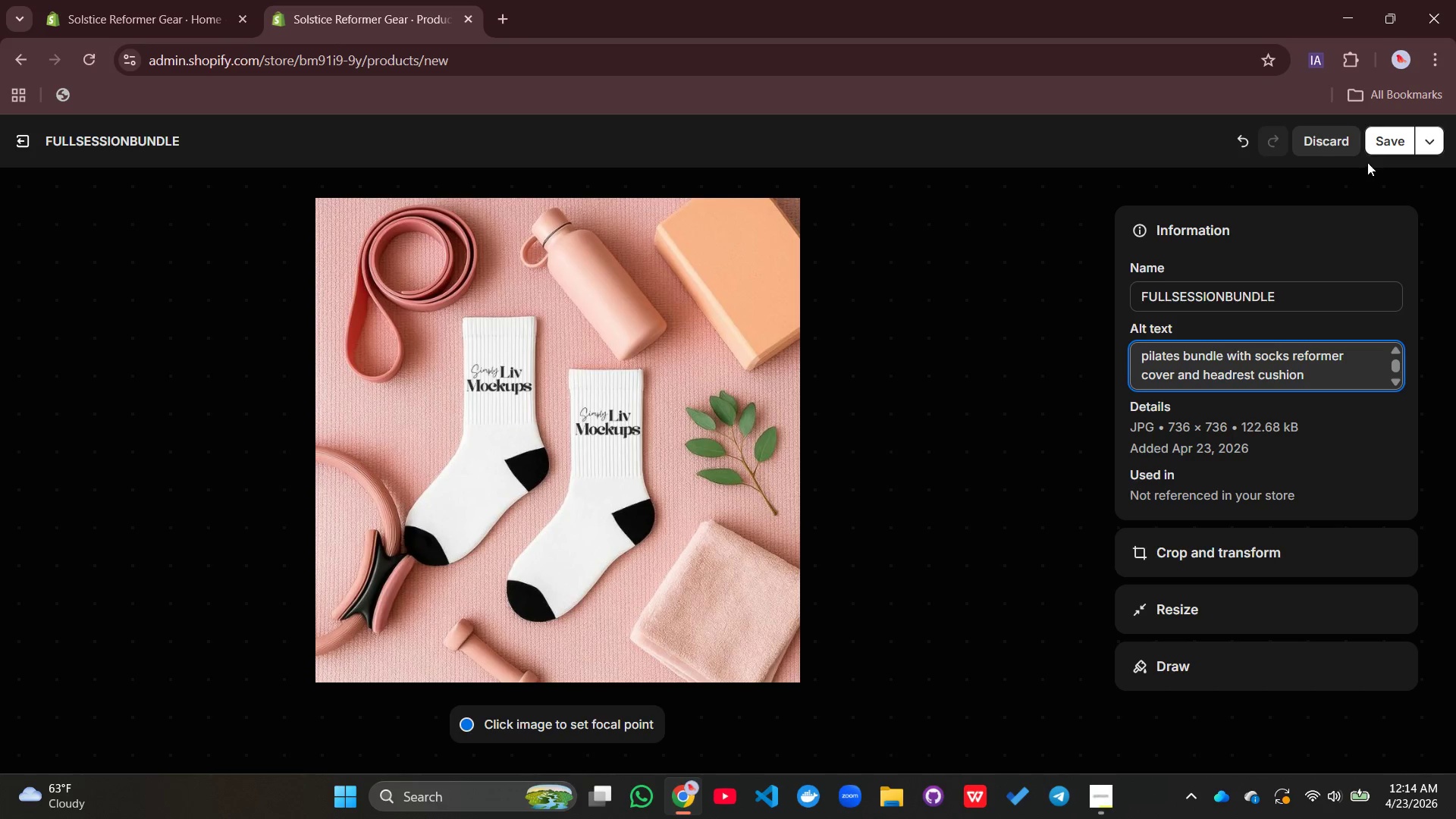 
left_click([1382, 135])
 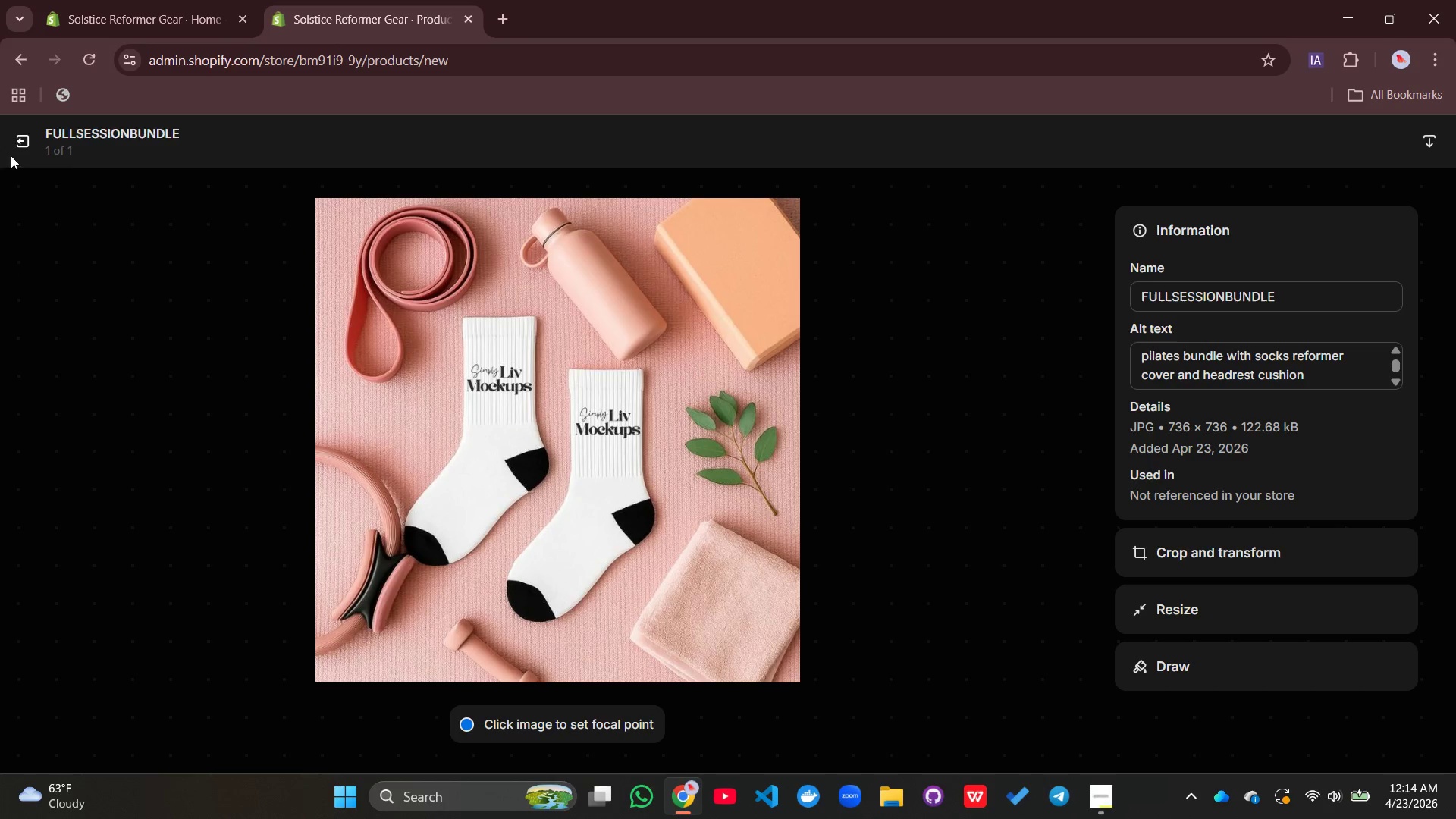 
left_click([10, 149])
 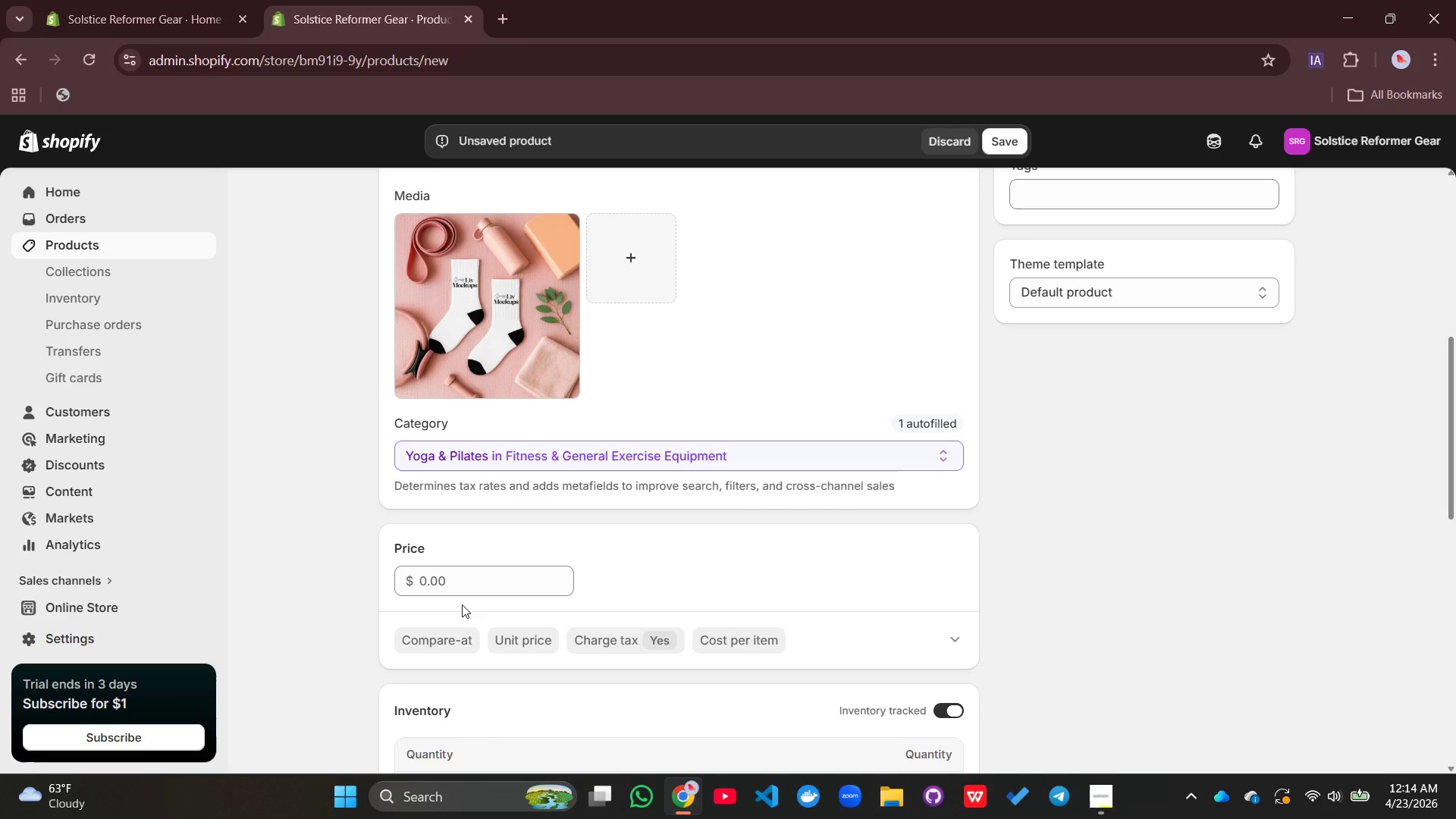 
left_click([413, 577])
 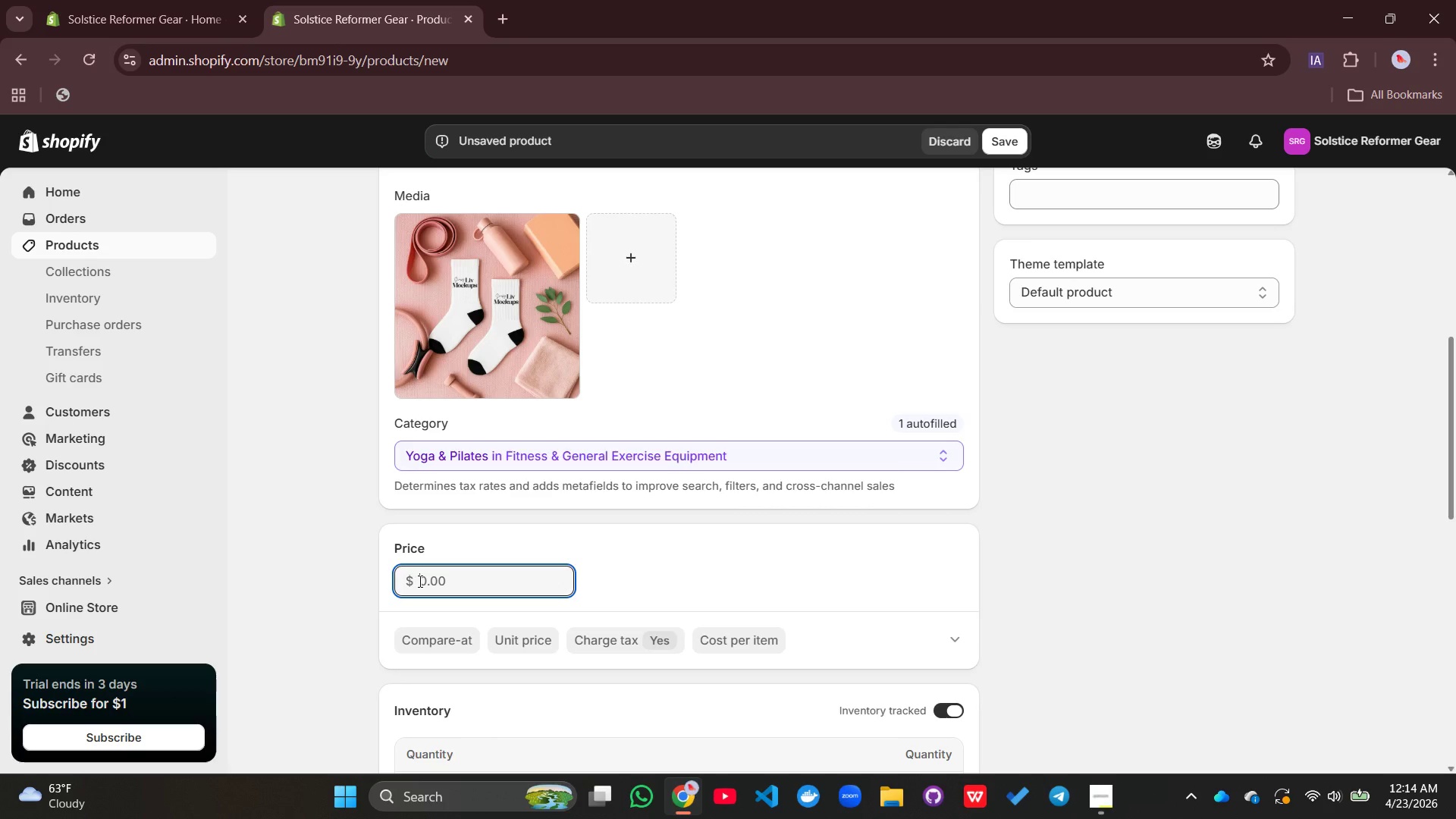 
type(80)
 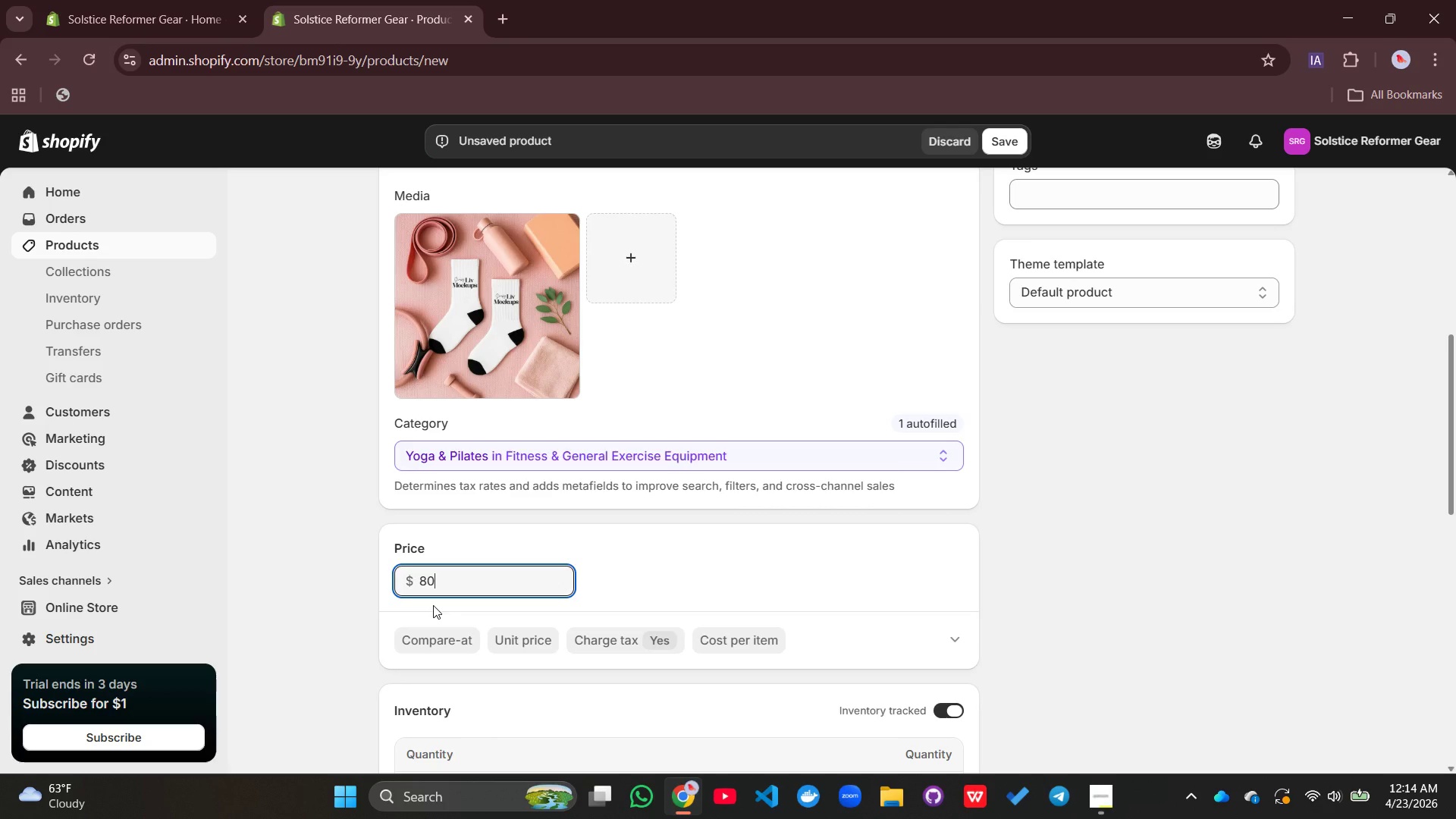 
key(Backspace)
 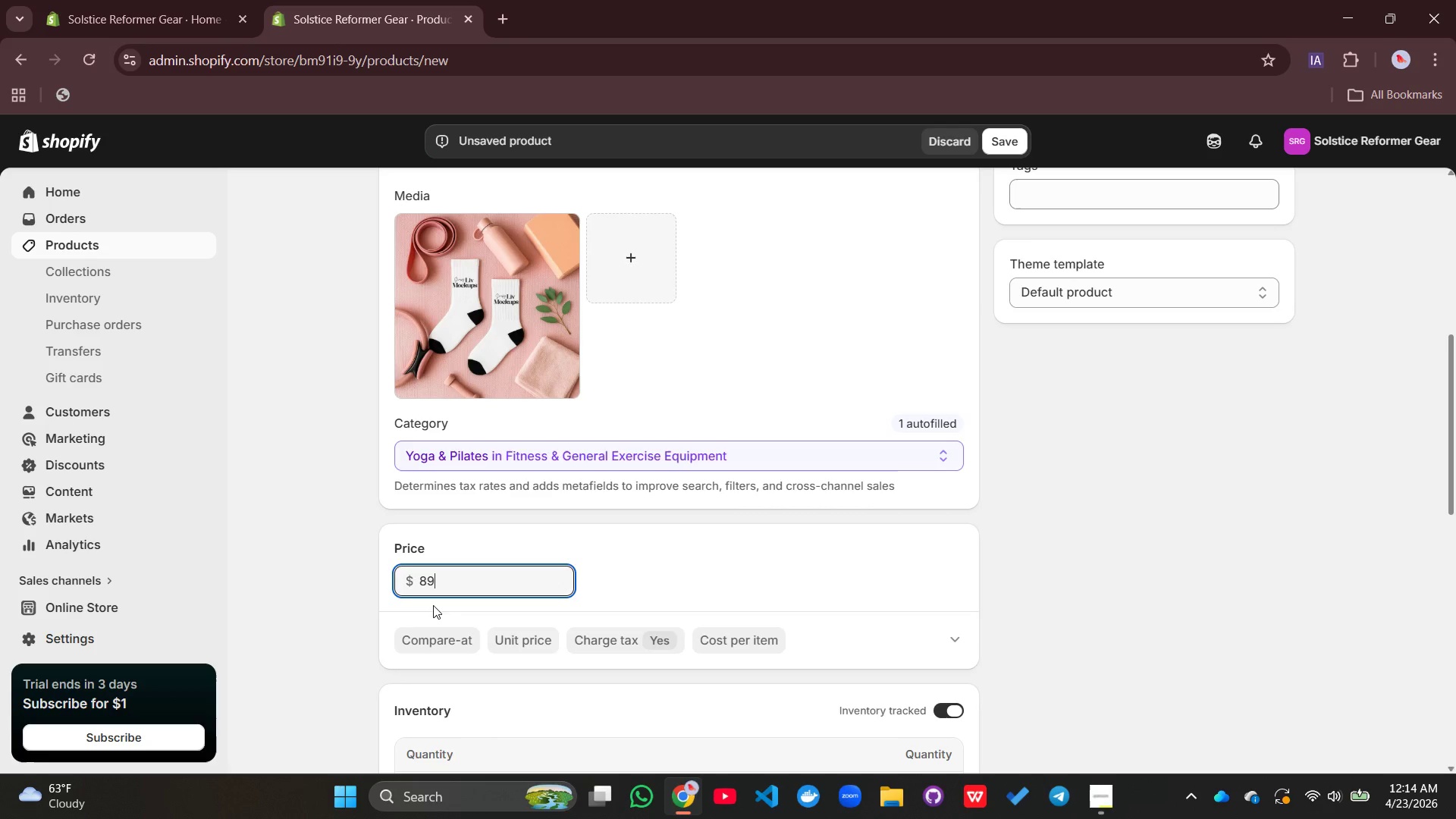 
key(9)
 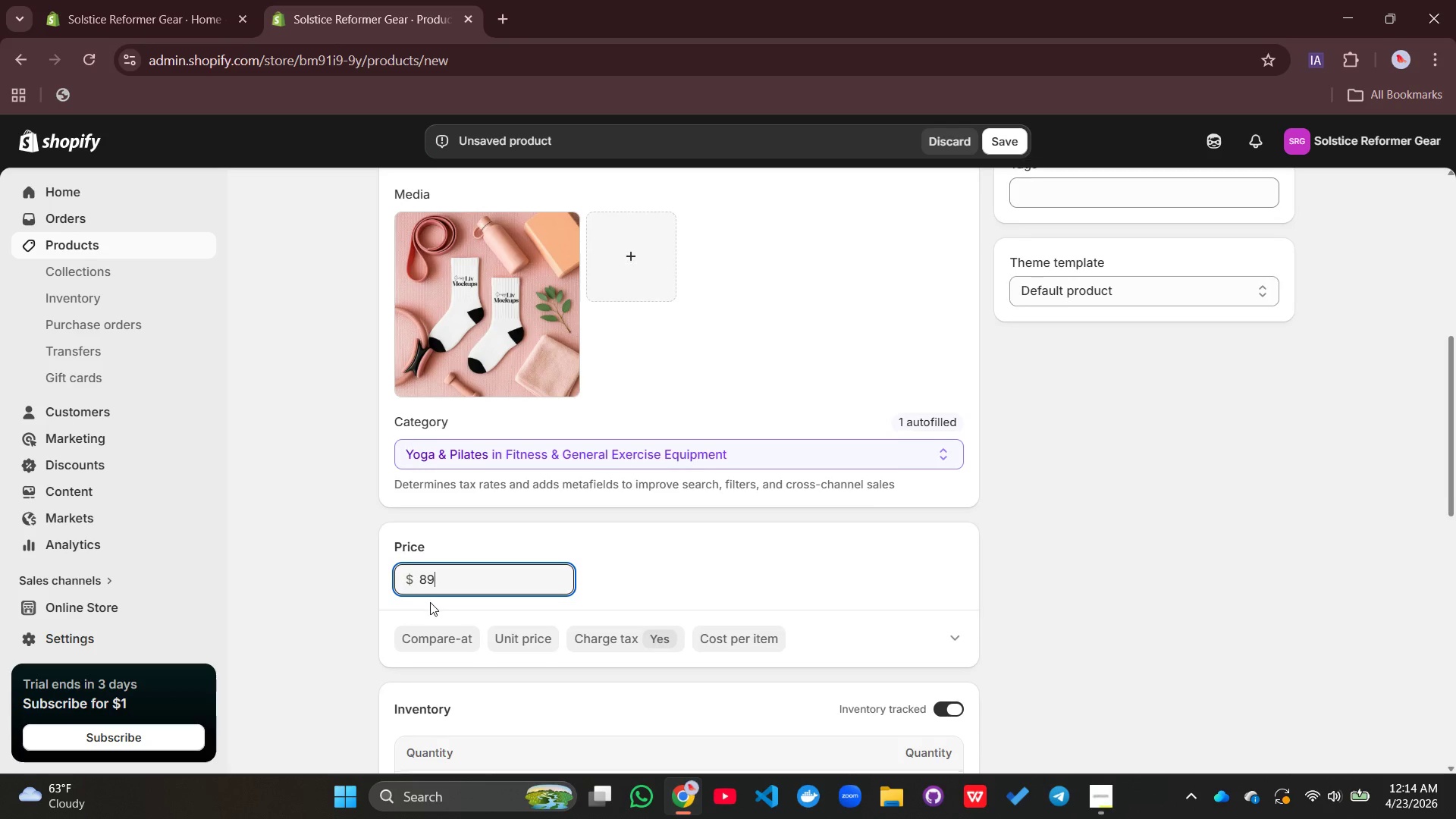 
scroll: coordinate [430, 602], scroll_direction: down, amount: 4.0
 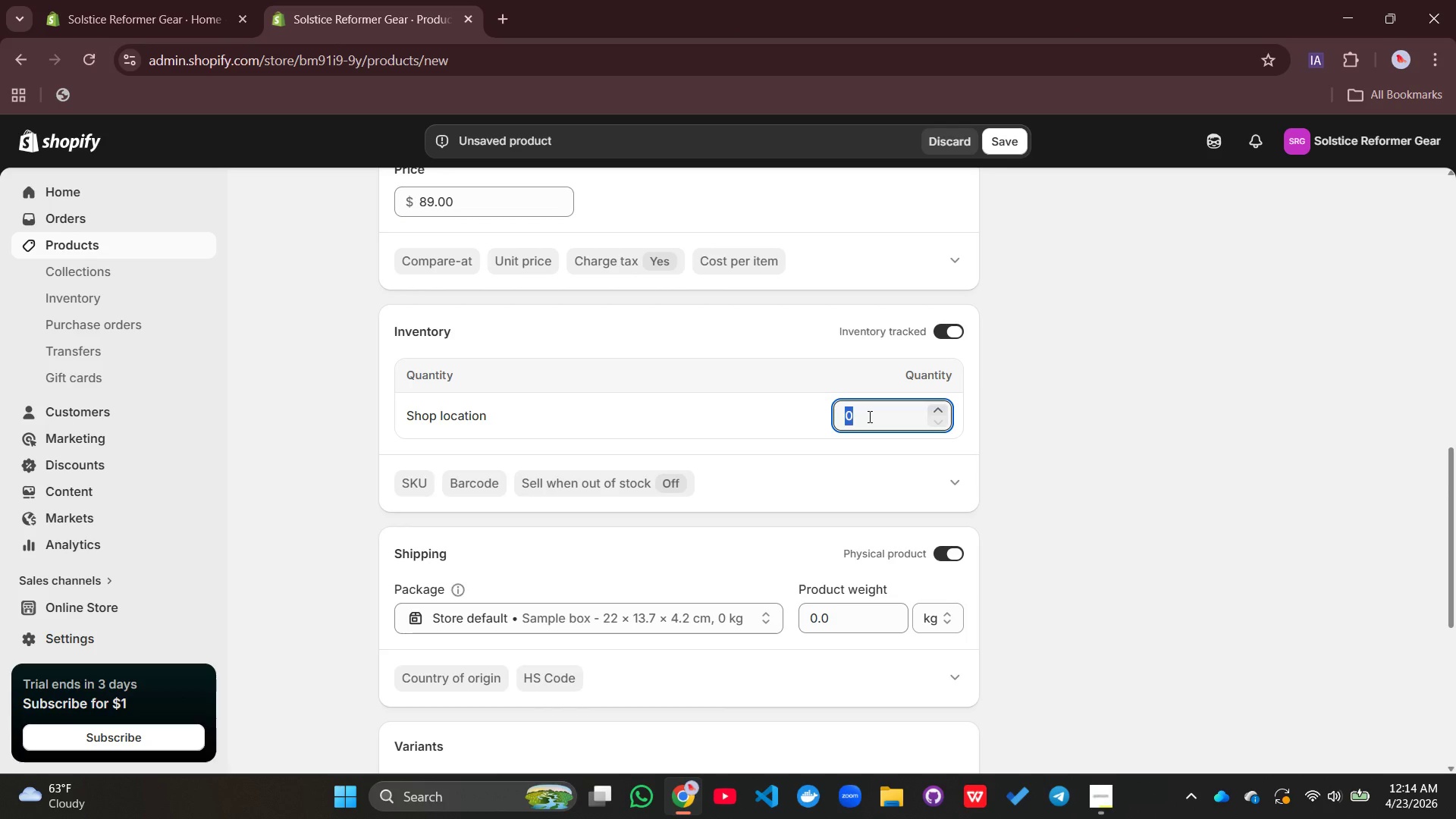 
type(100)
 